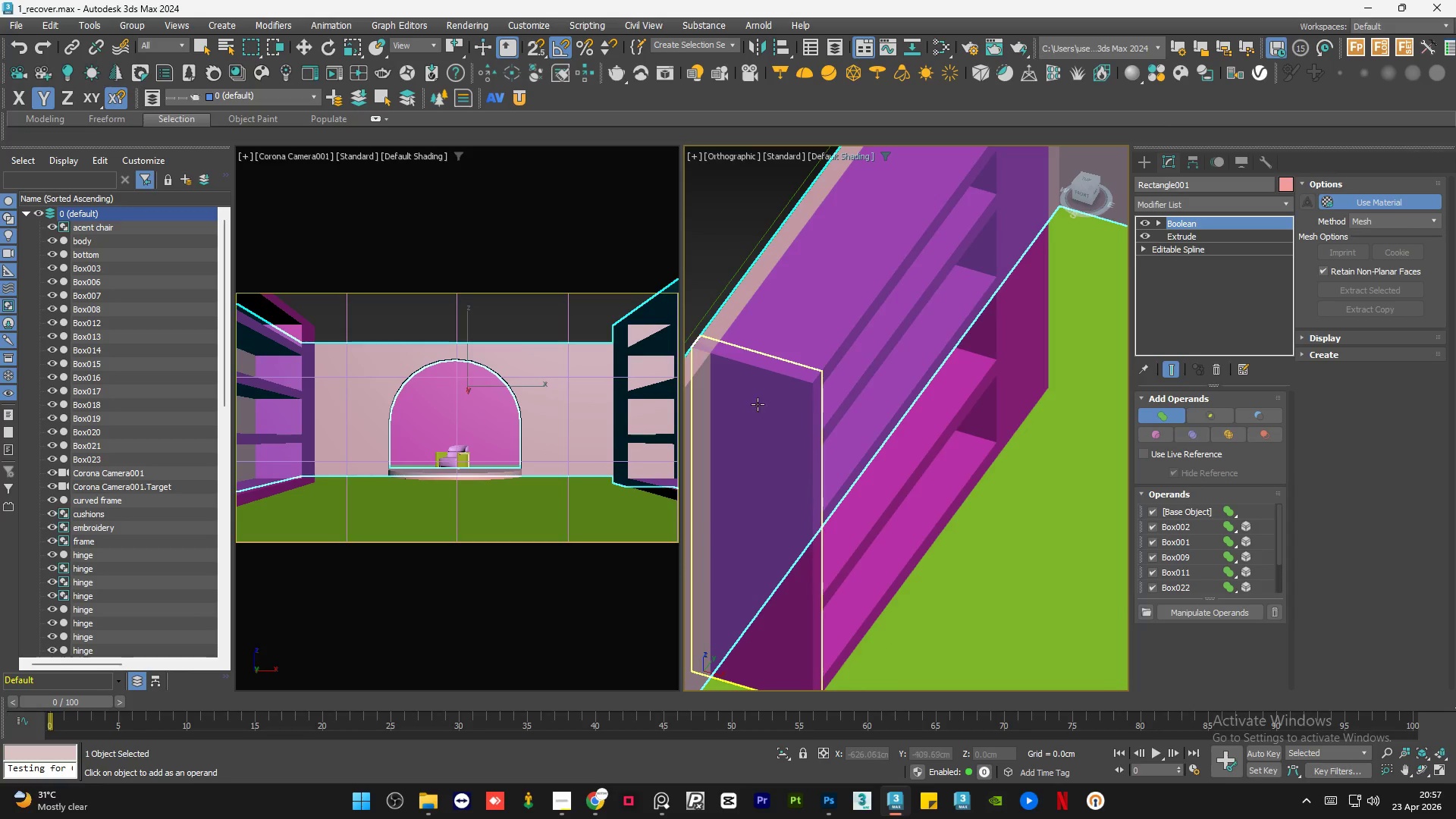 
double_click([785, 329])
 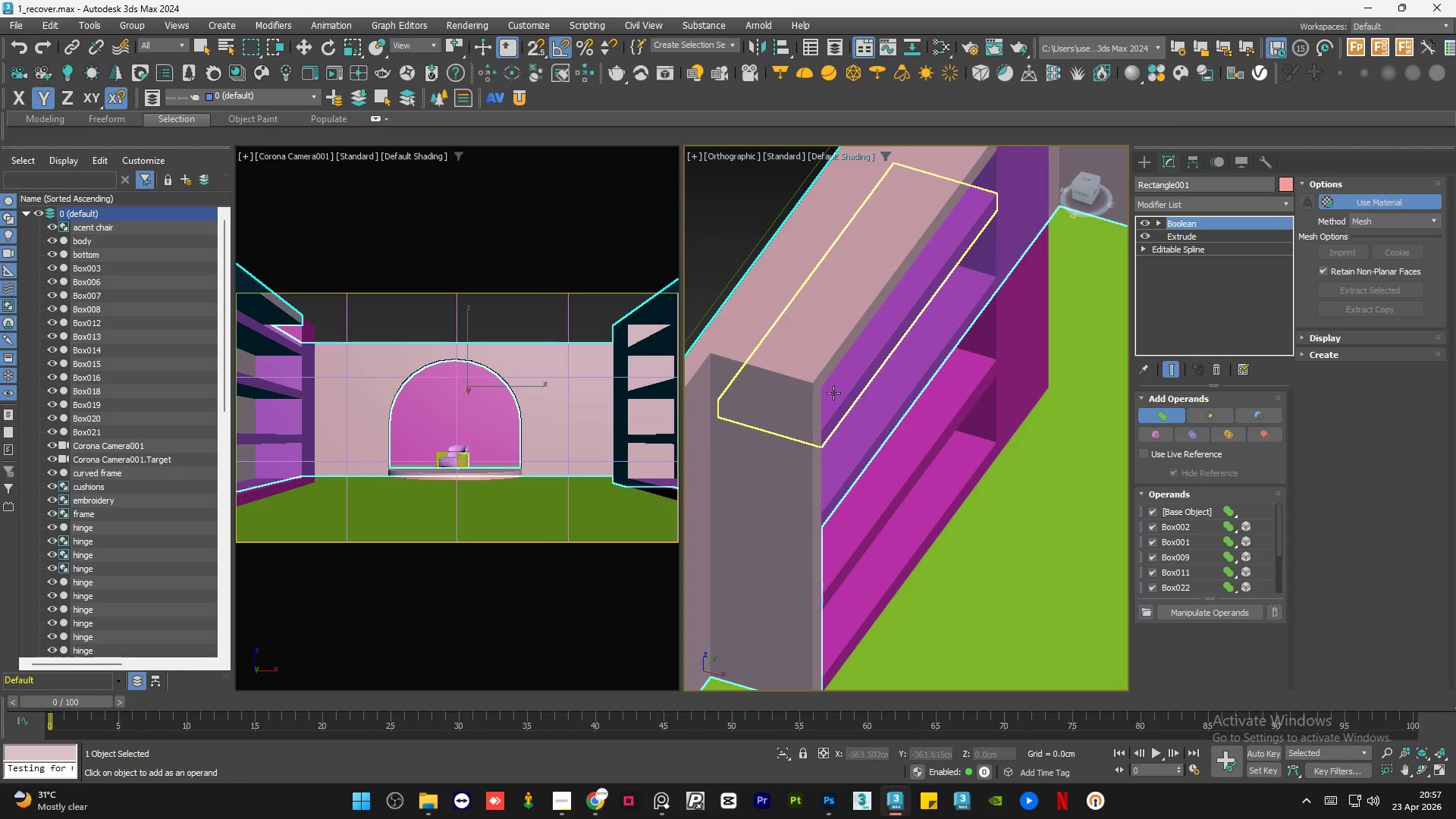 
left_click([834, 393])
 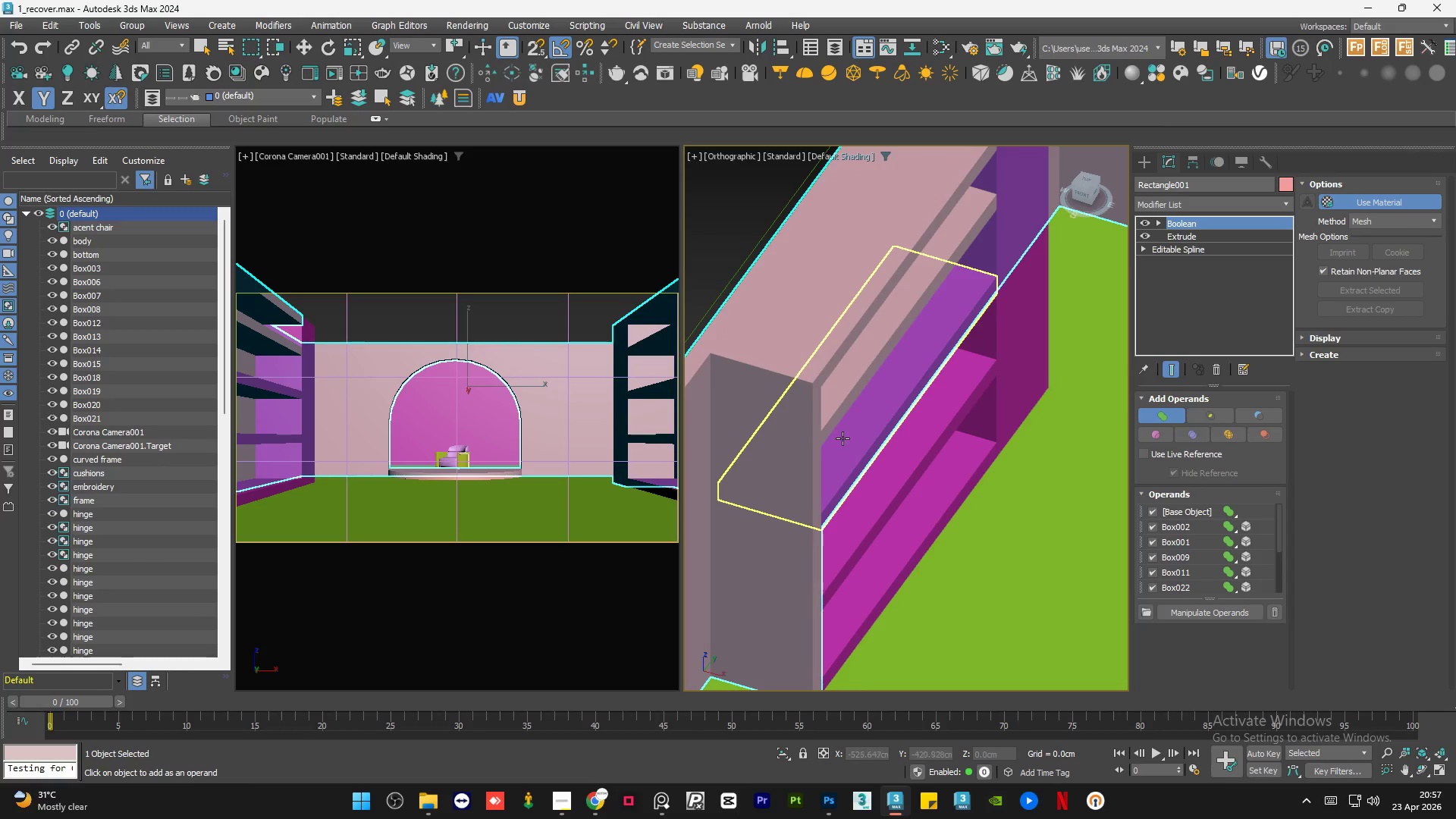 
left_click([843, 439])
 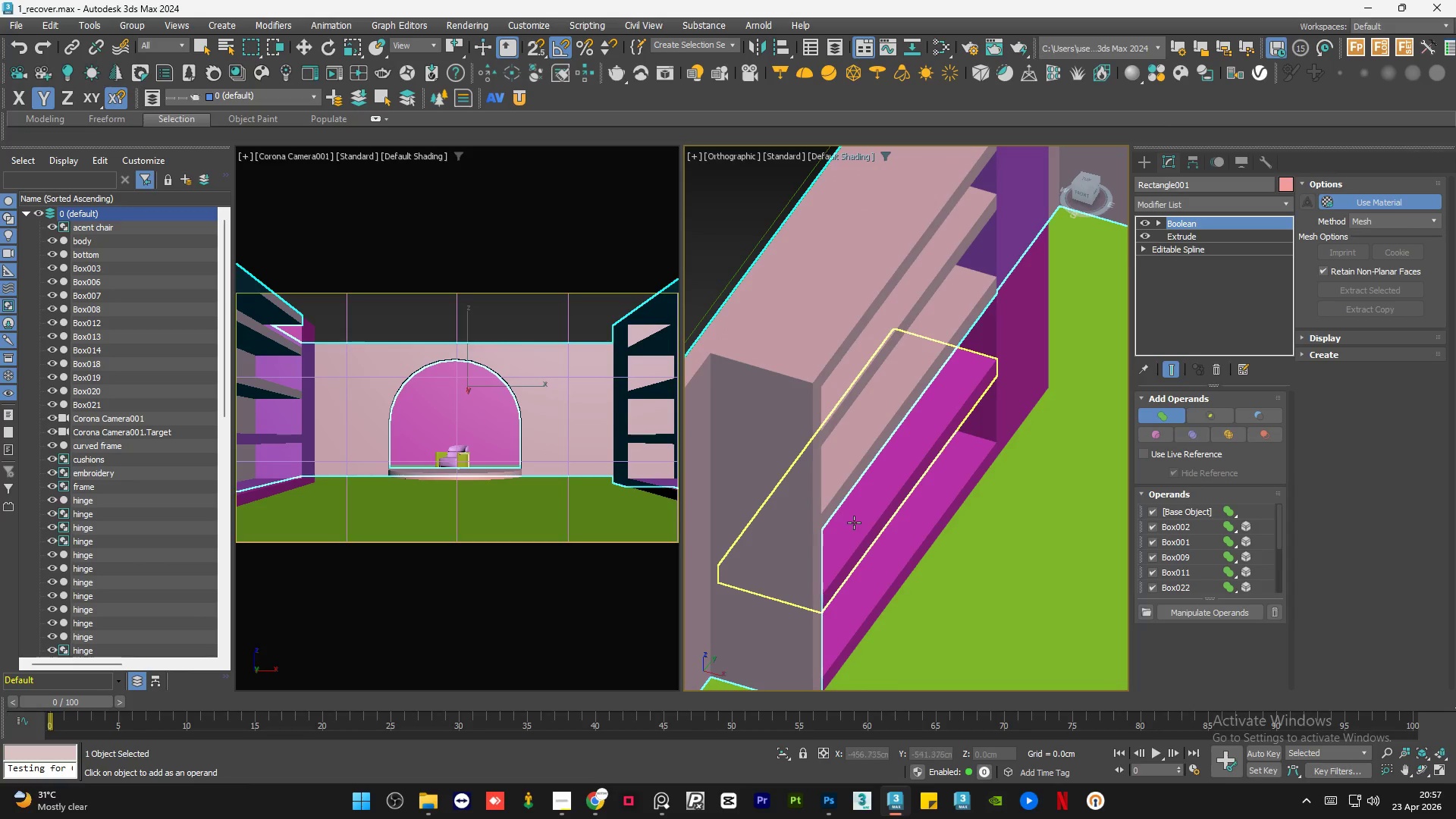 
left_click([854, 522])
 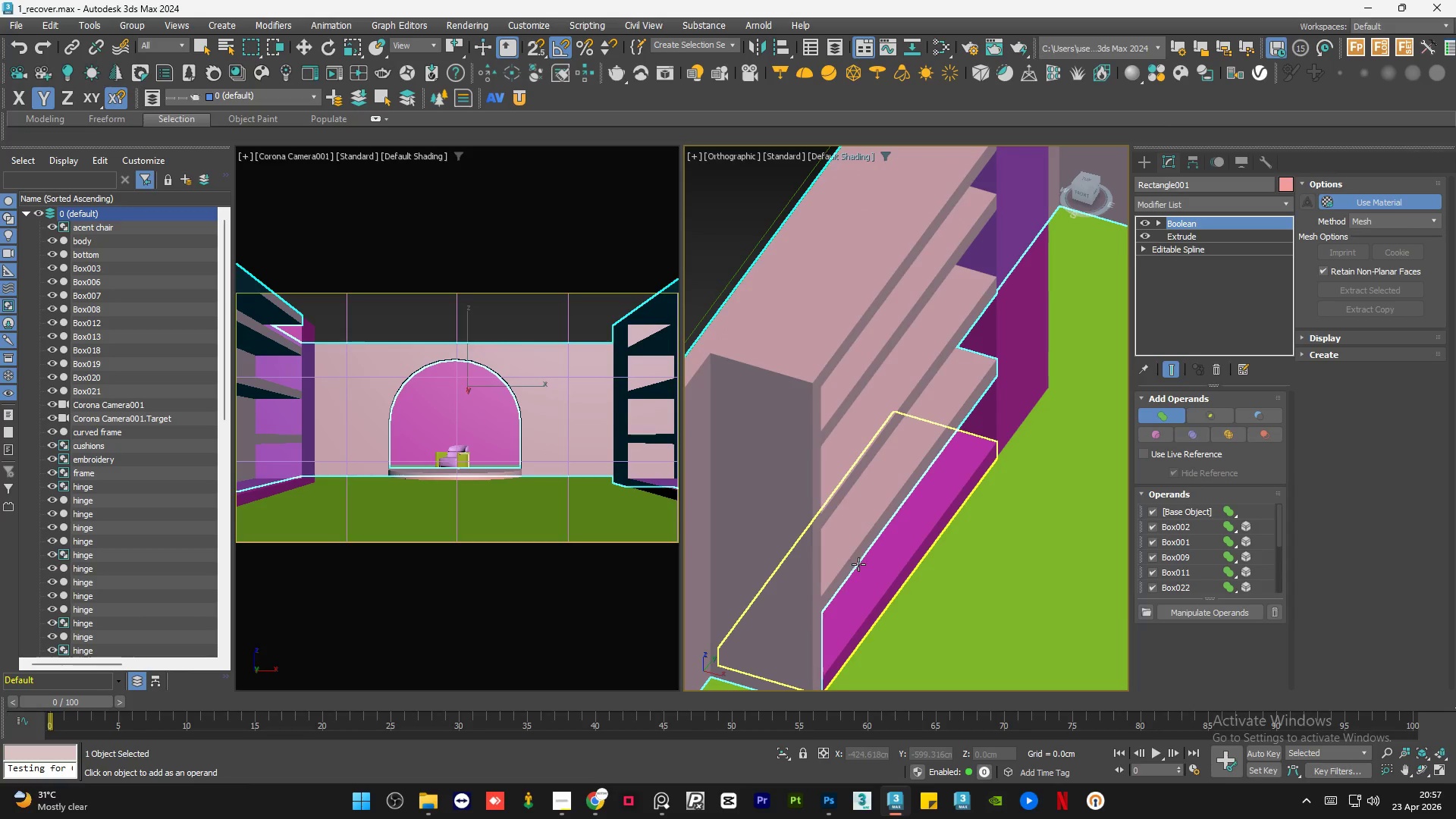 
left_click([858, 570])
 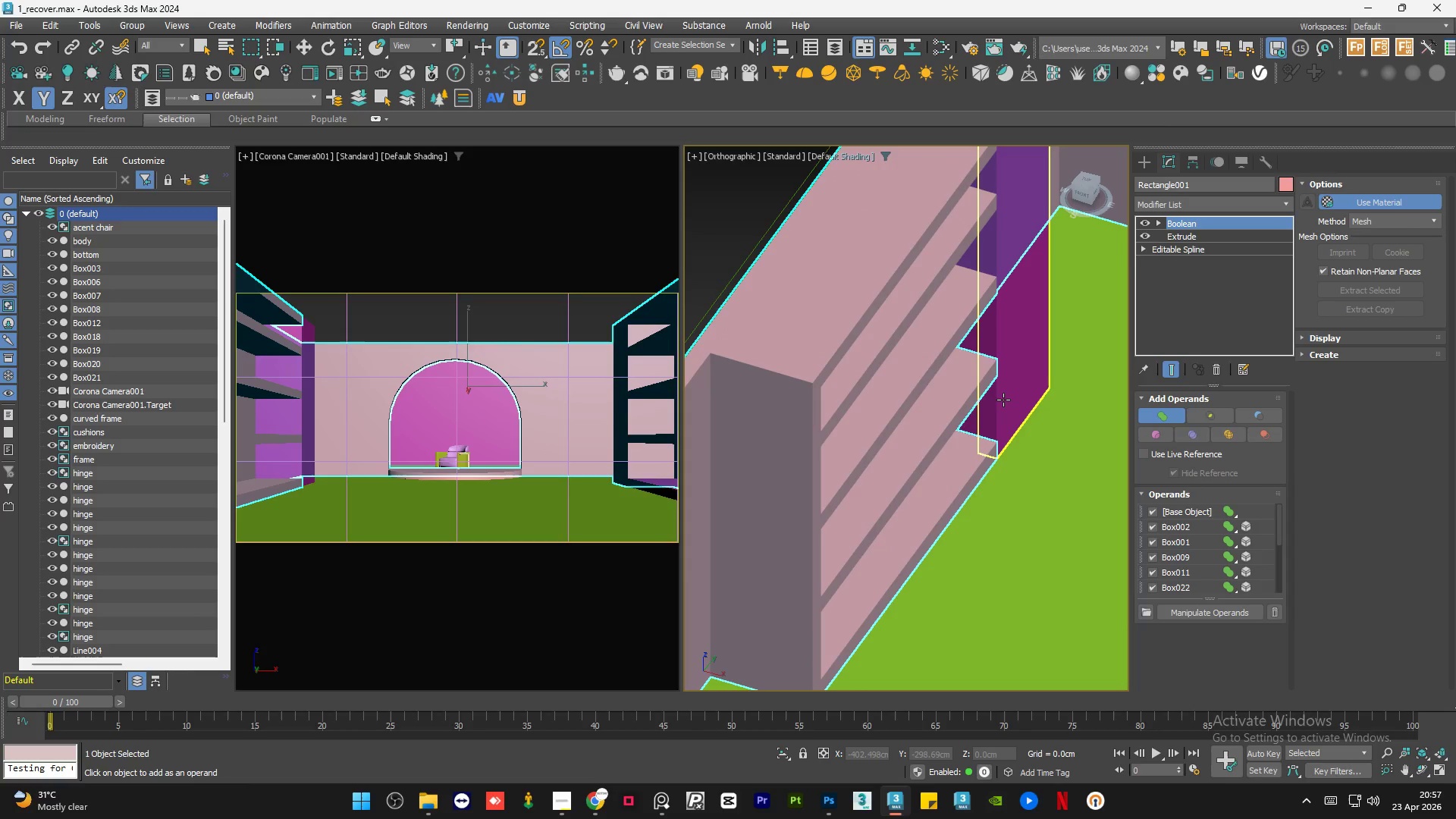 
left_click([1003, 400])
 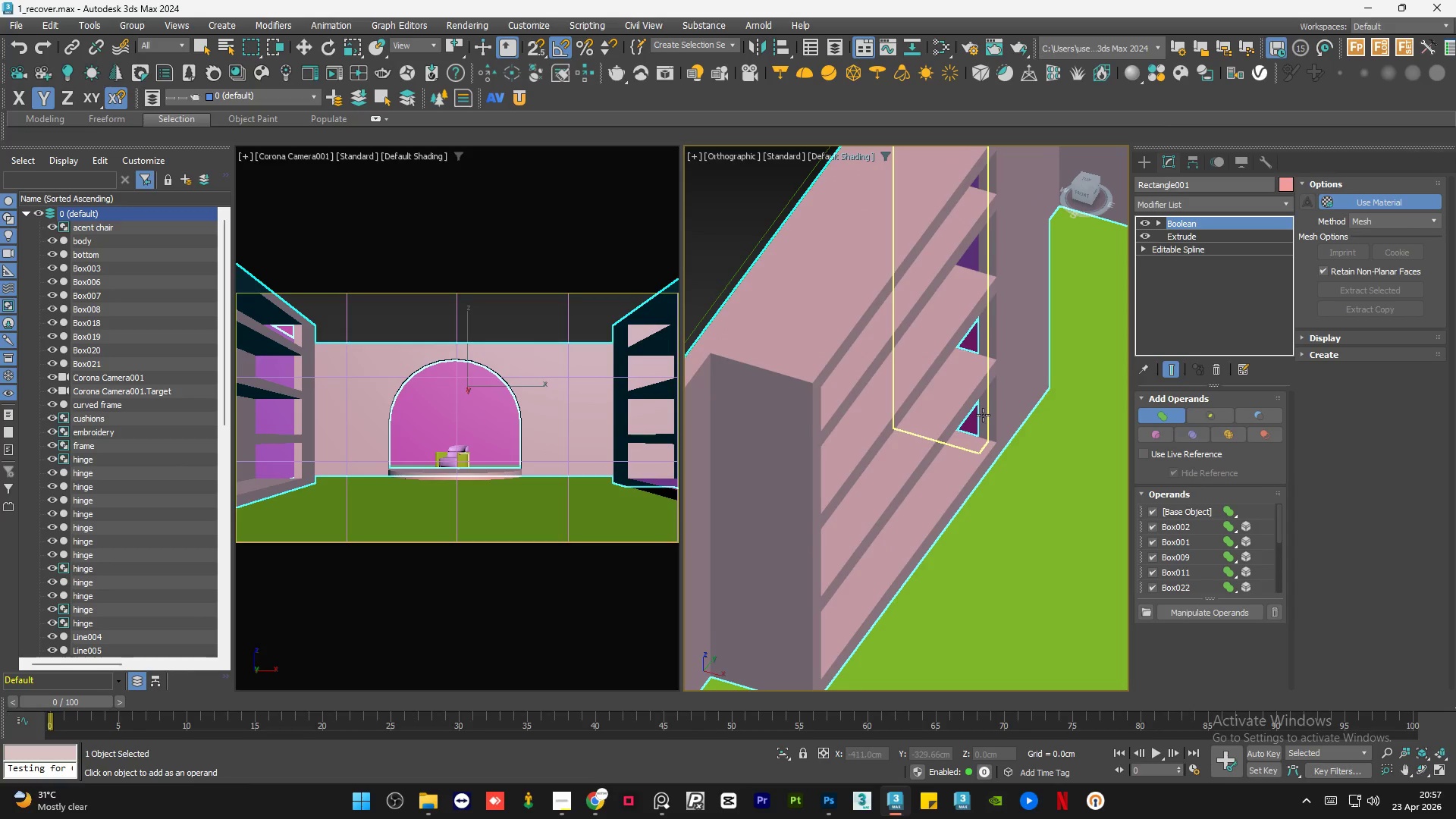 
left_click([983, 415])
 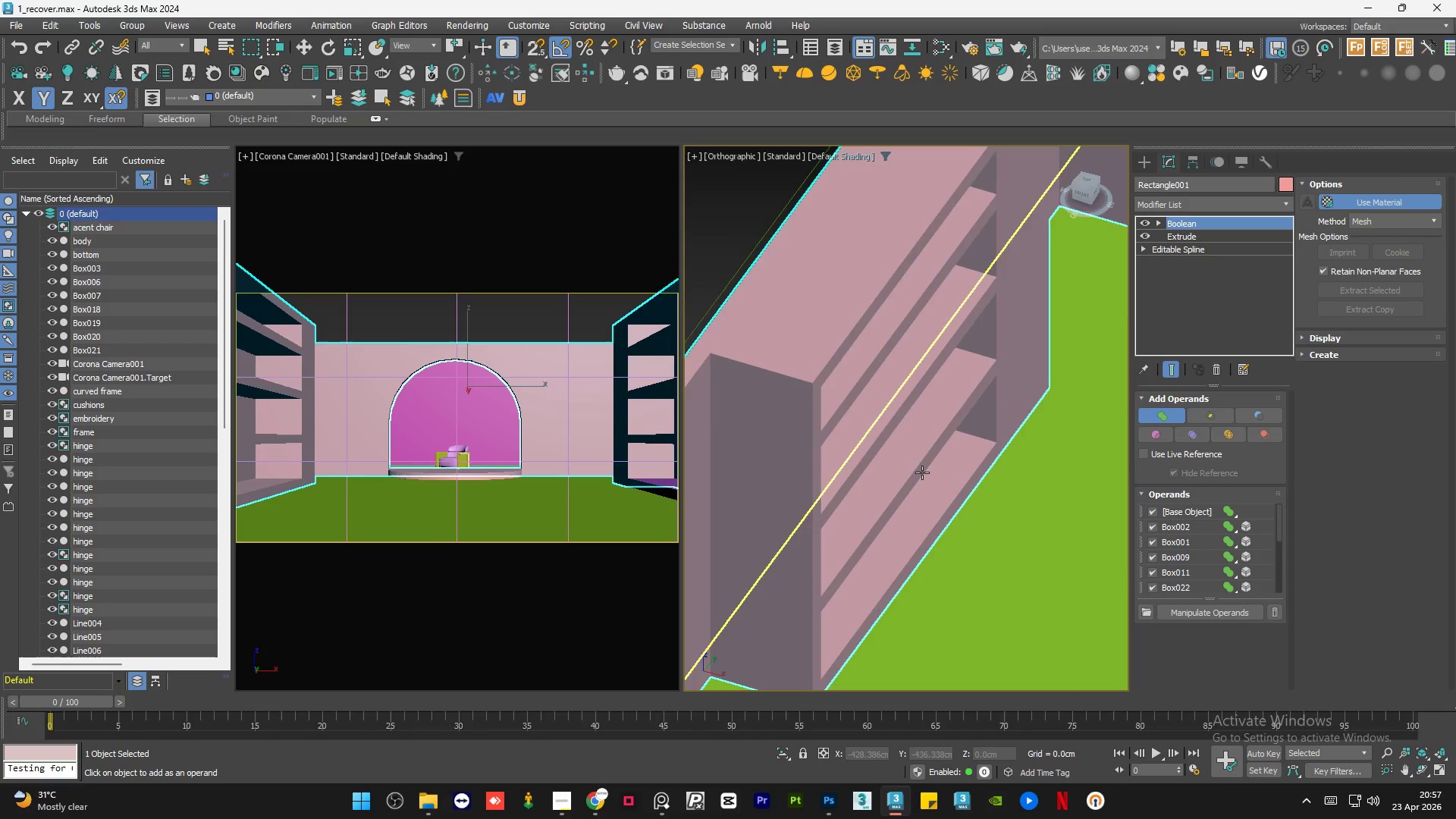 
hold_key(key=AltLeft, duration=0.38)
 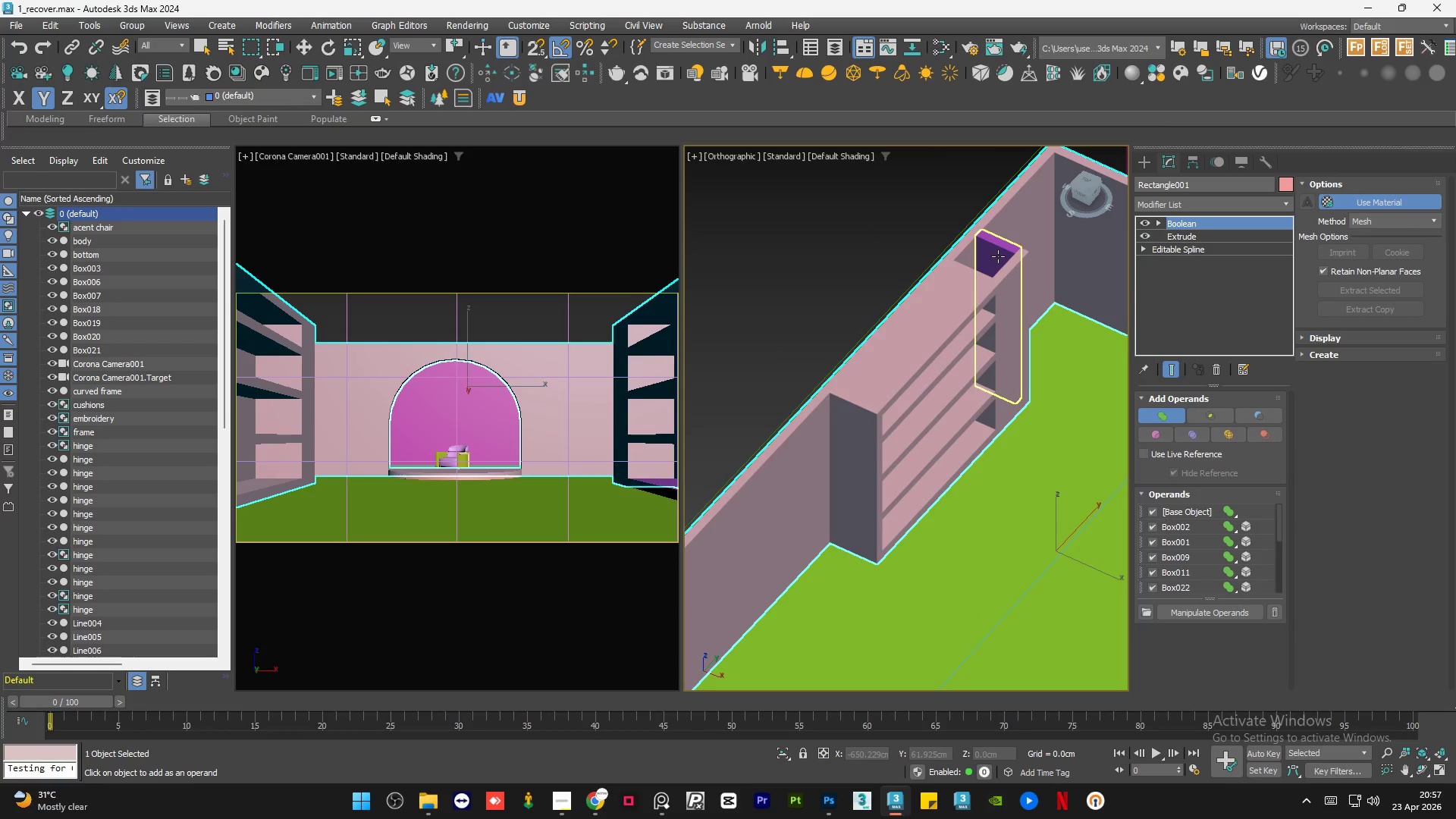 
scroll: coordinate [920, 477], scroll_direction: down, amount: 2.0
 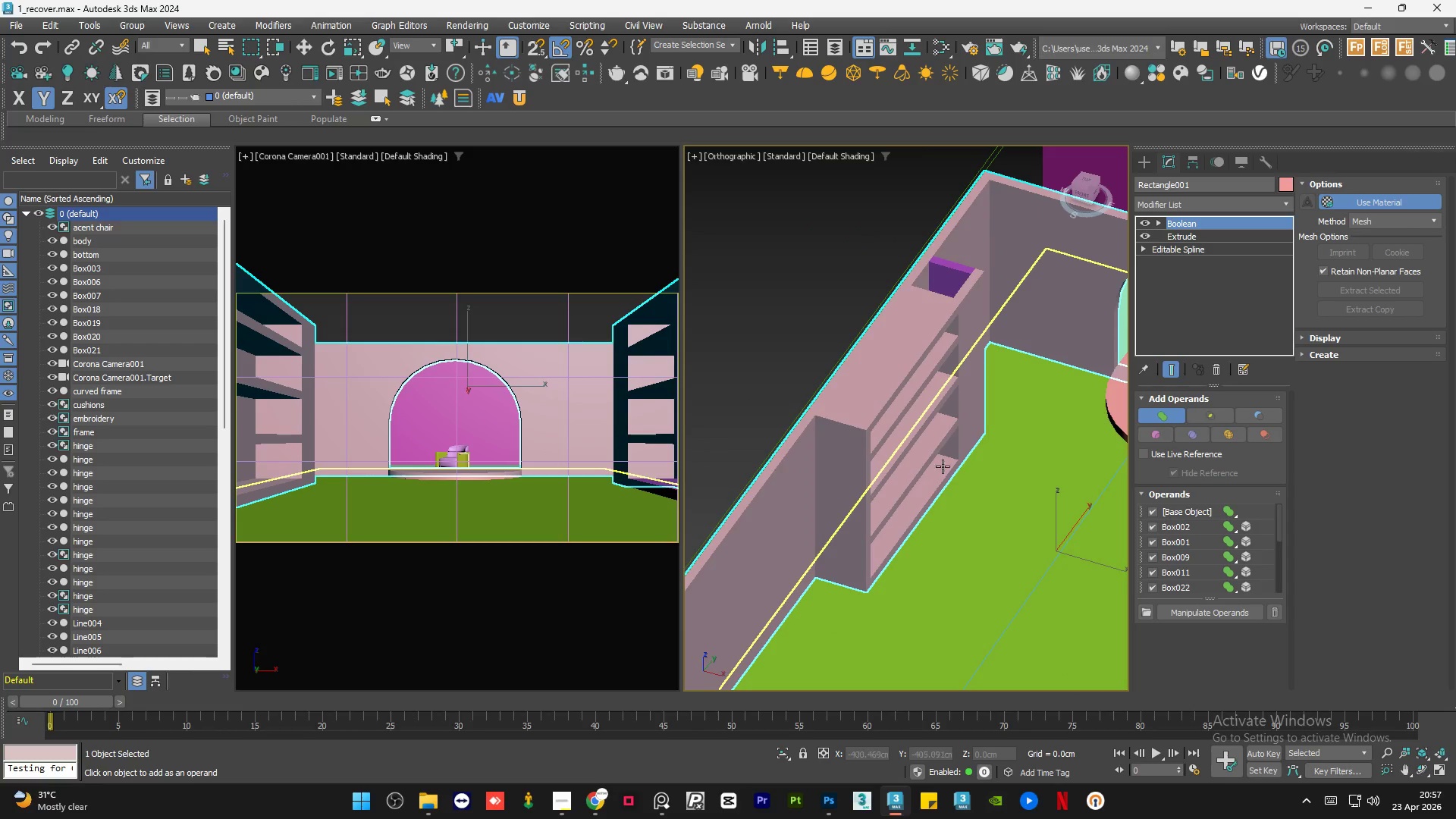 
left_click([996, 254])
 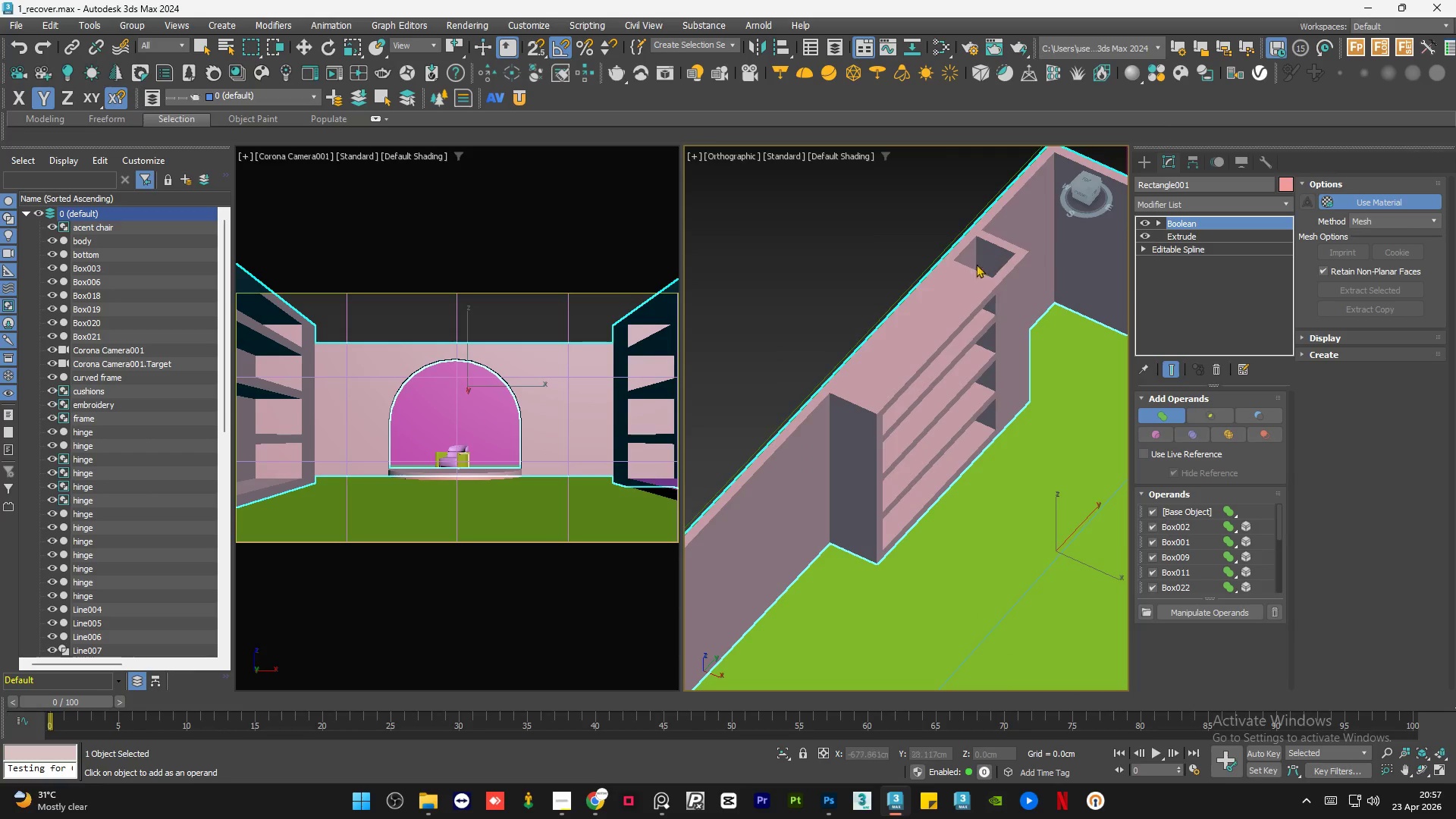 
hold_key(key=AltLeft, duration=0.48)
 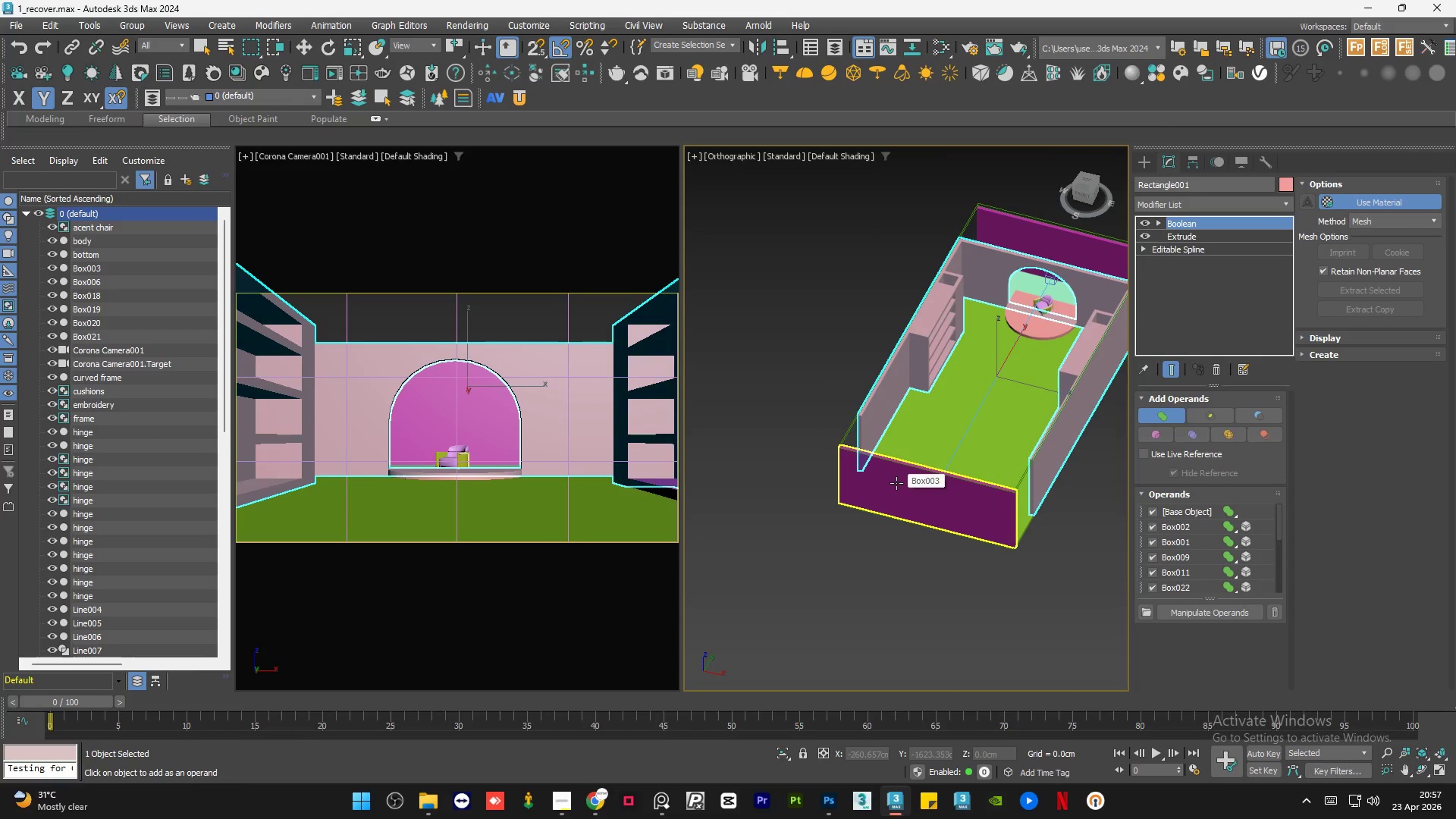 
scroll: coordinate [959, 289], scroll_direction: down, amount: 3.0
 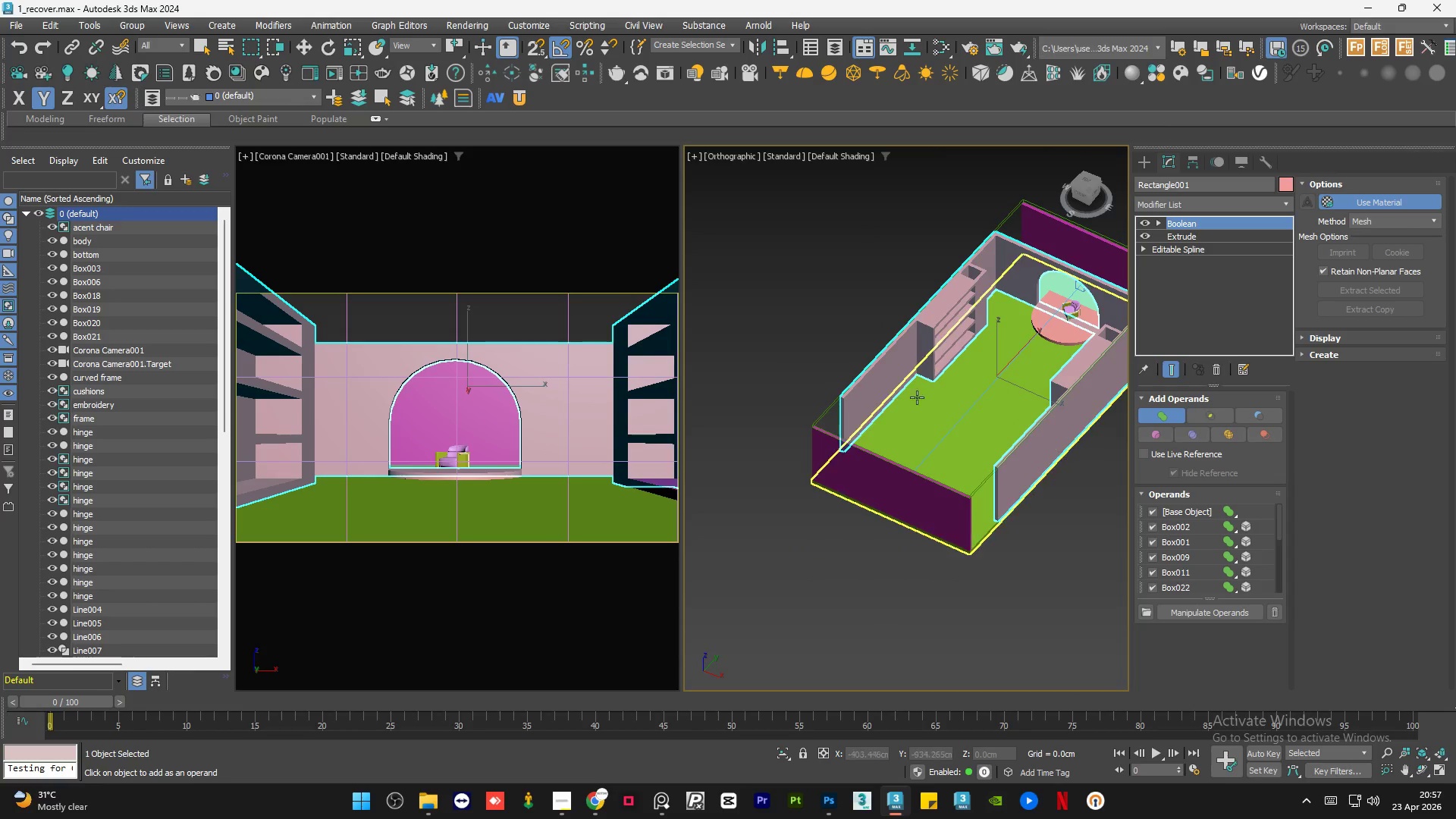 
hold_key(key=AltLeft, duration=0.97)
 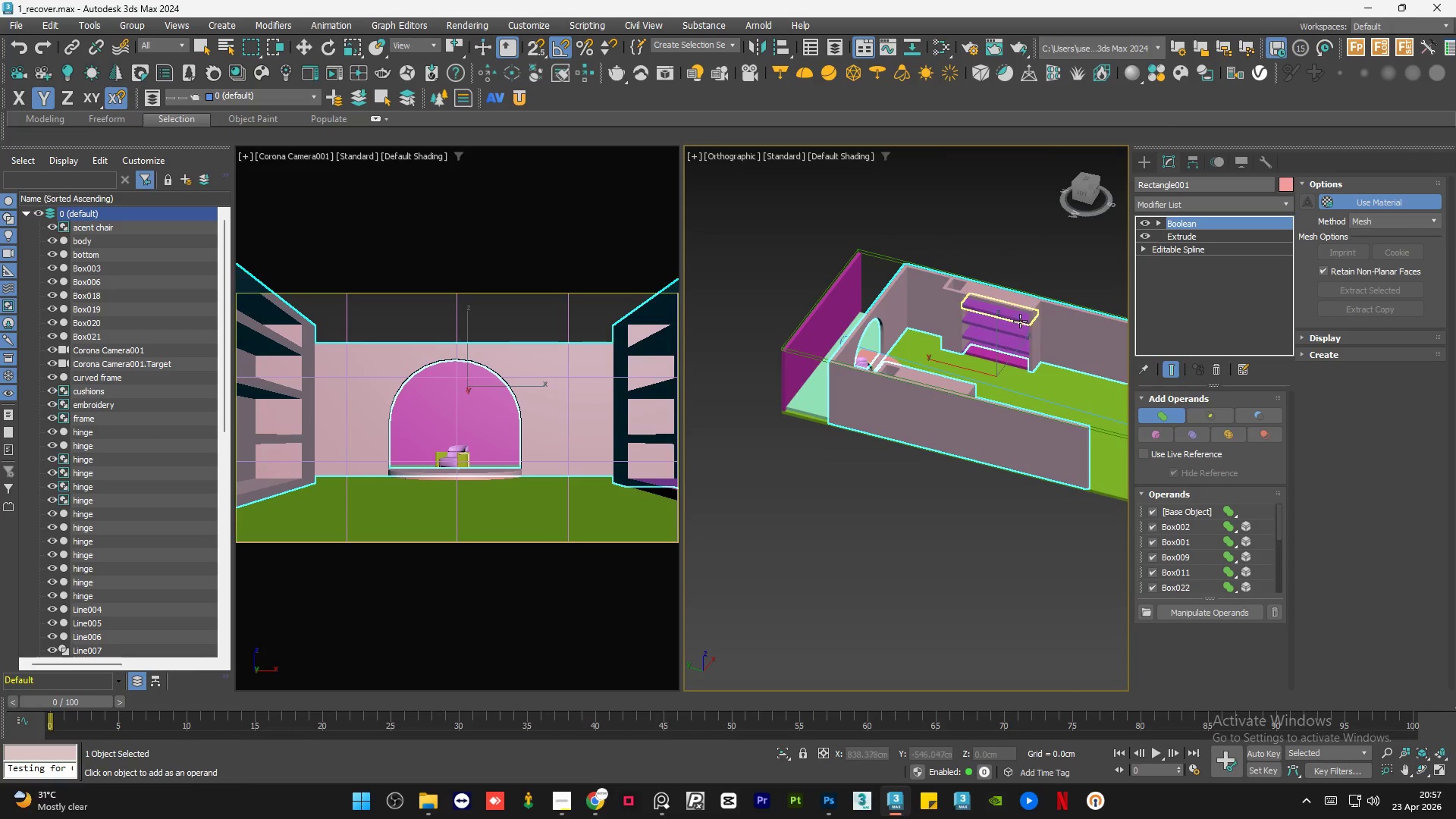 
left_click([922, 302])
 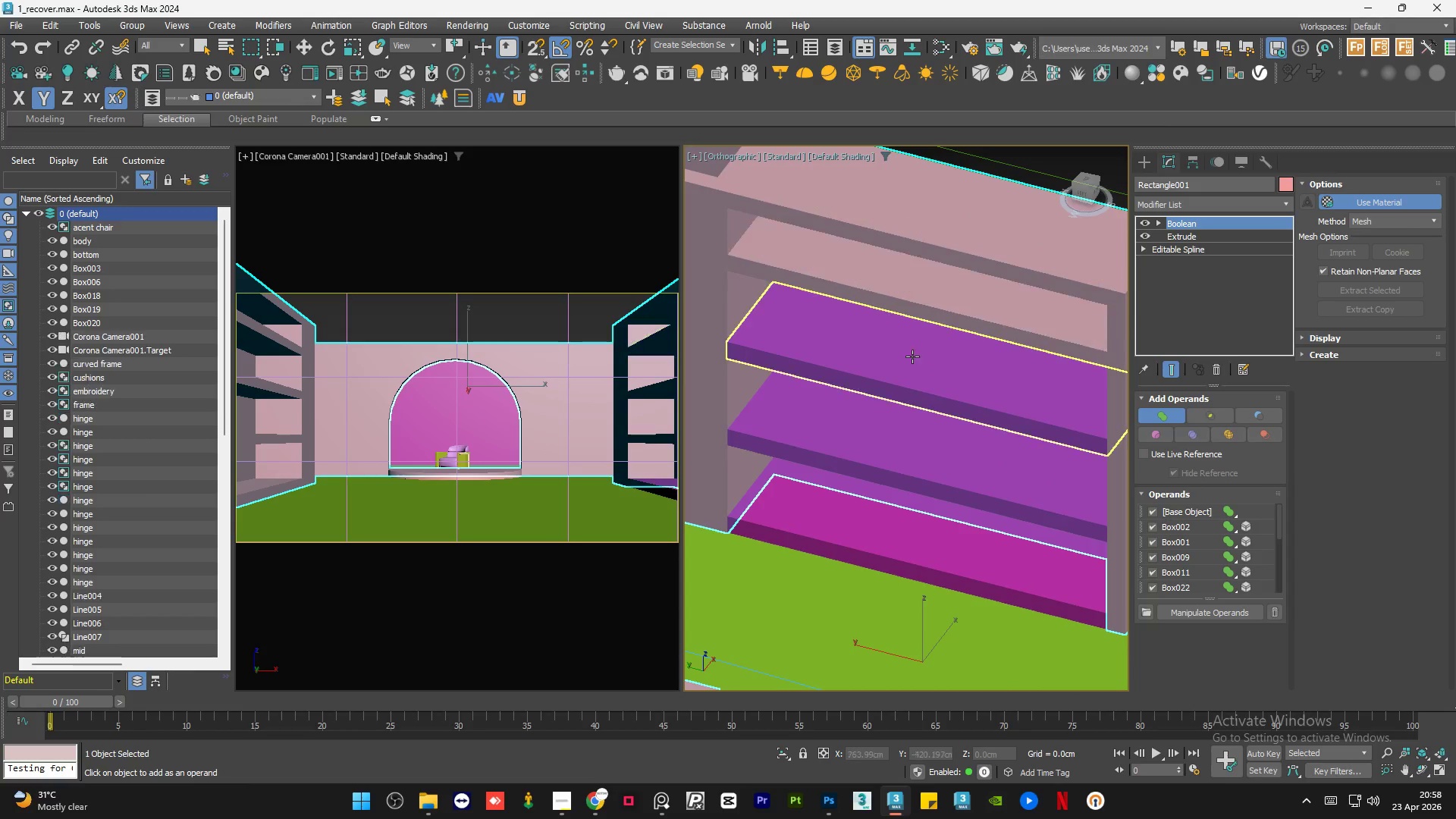 
scroll: coordinate [1012, 315], scroll_direction: up, amount: 5.0
 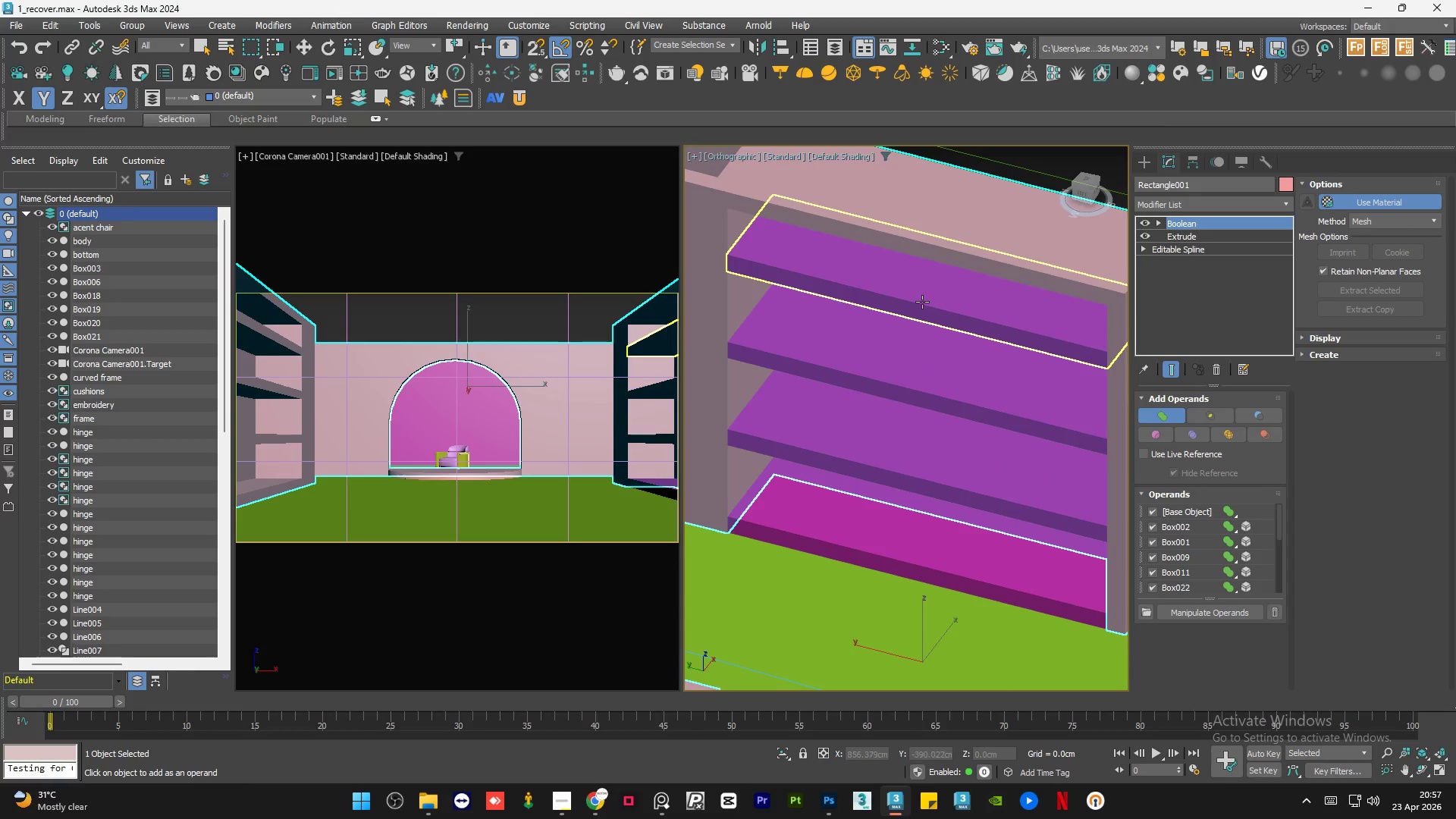 
double_click([912, 356])
 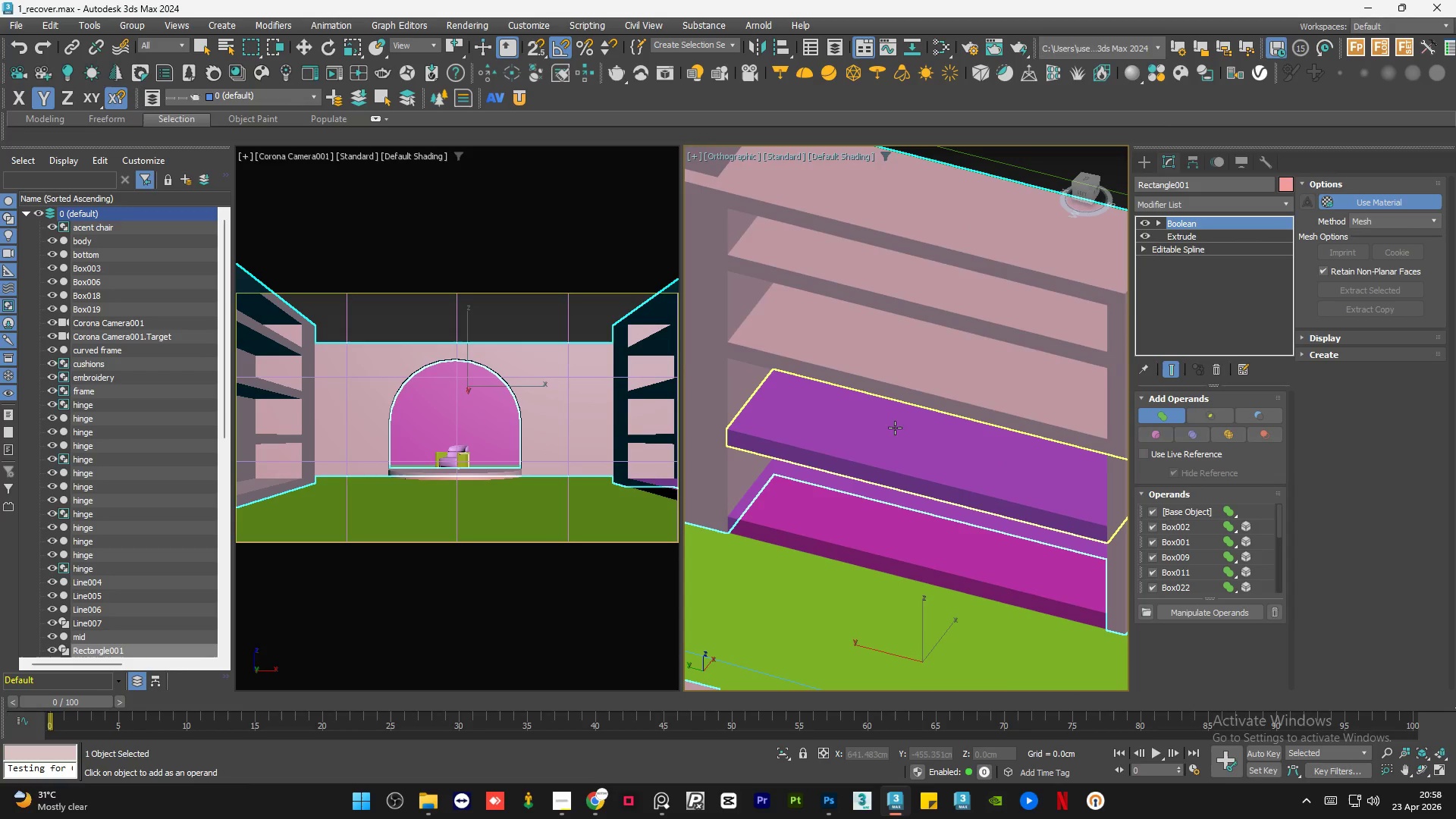 
triple_click([895, 428])
 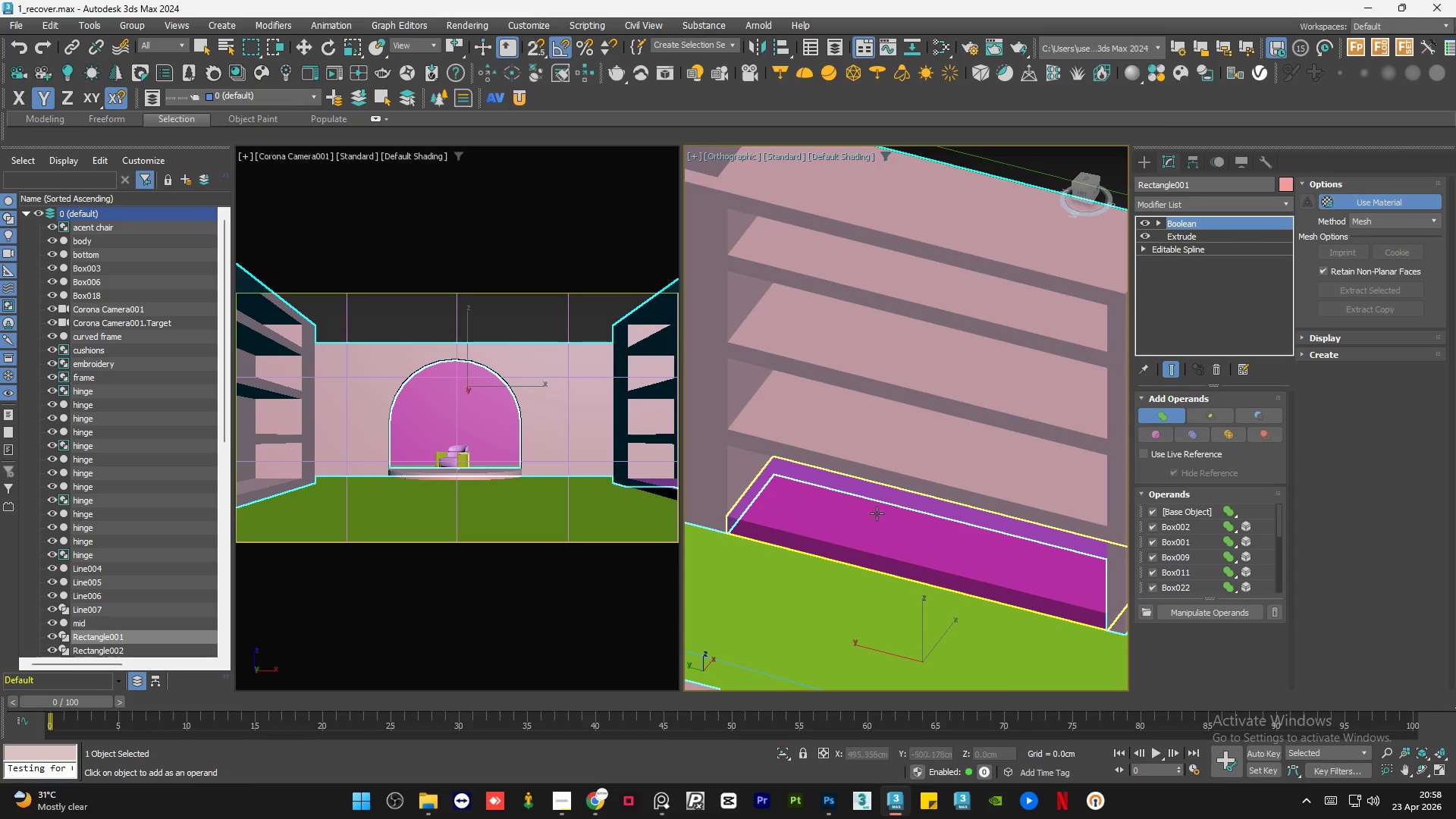 
left_click([875, 519])
 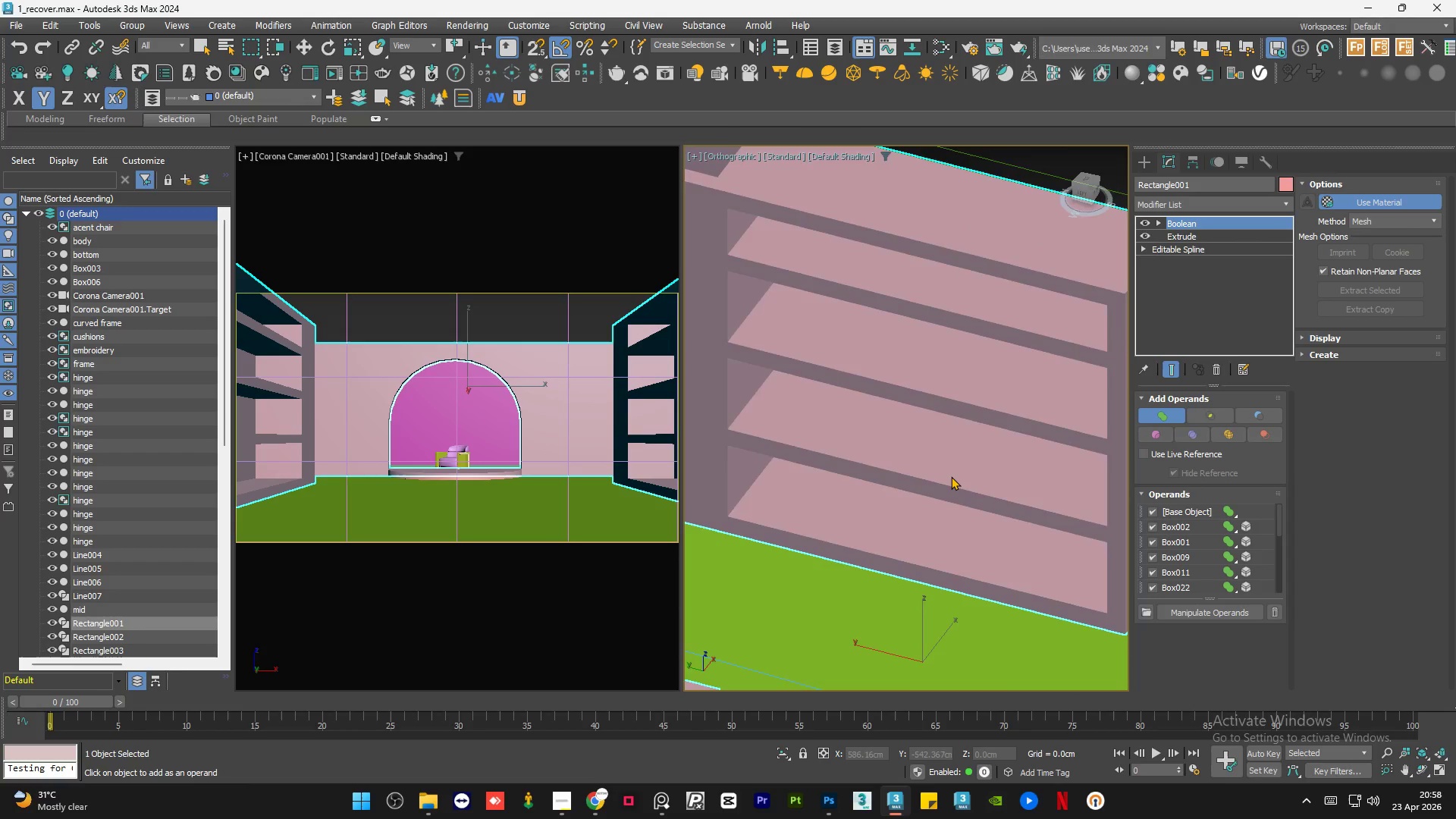 
hold_key(key=AltLeft, duration=0.53)
 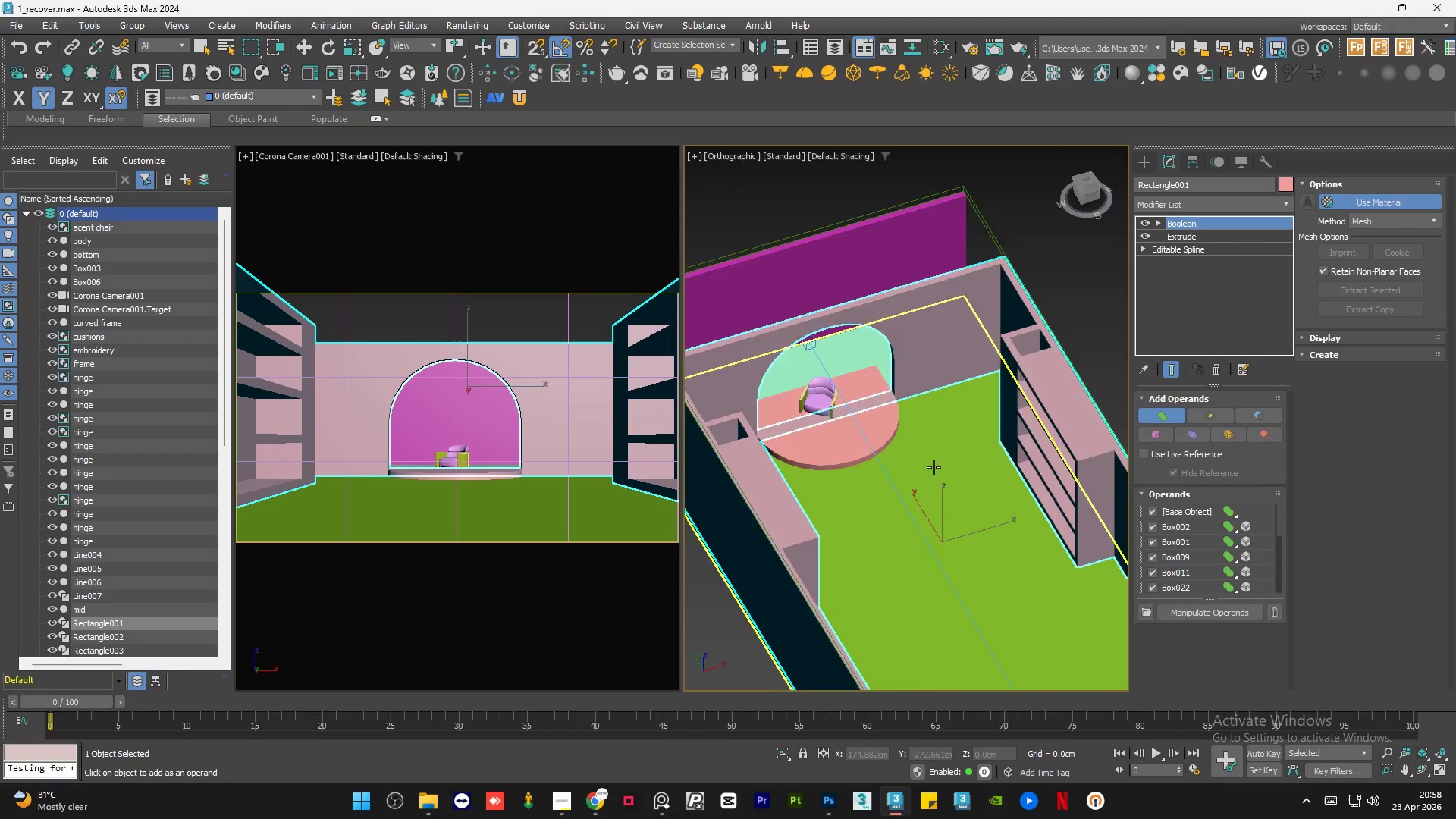 
scroll: coordinate [952, 476], scroll_direction: down, amount: 3.0
 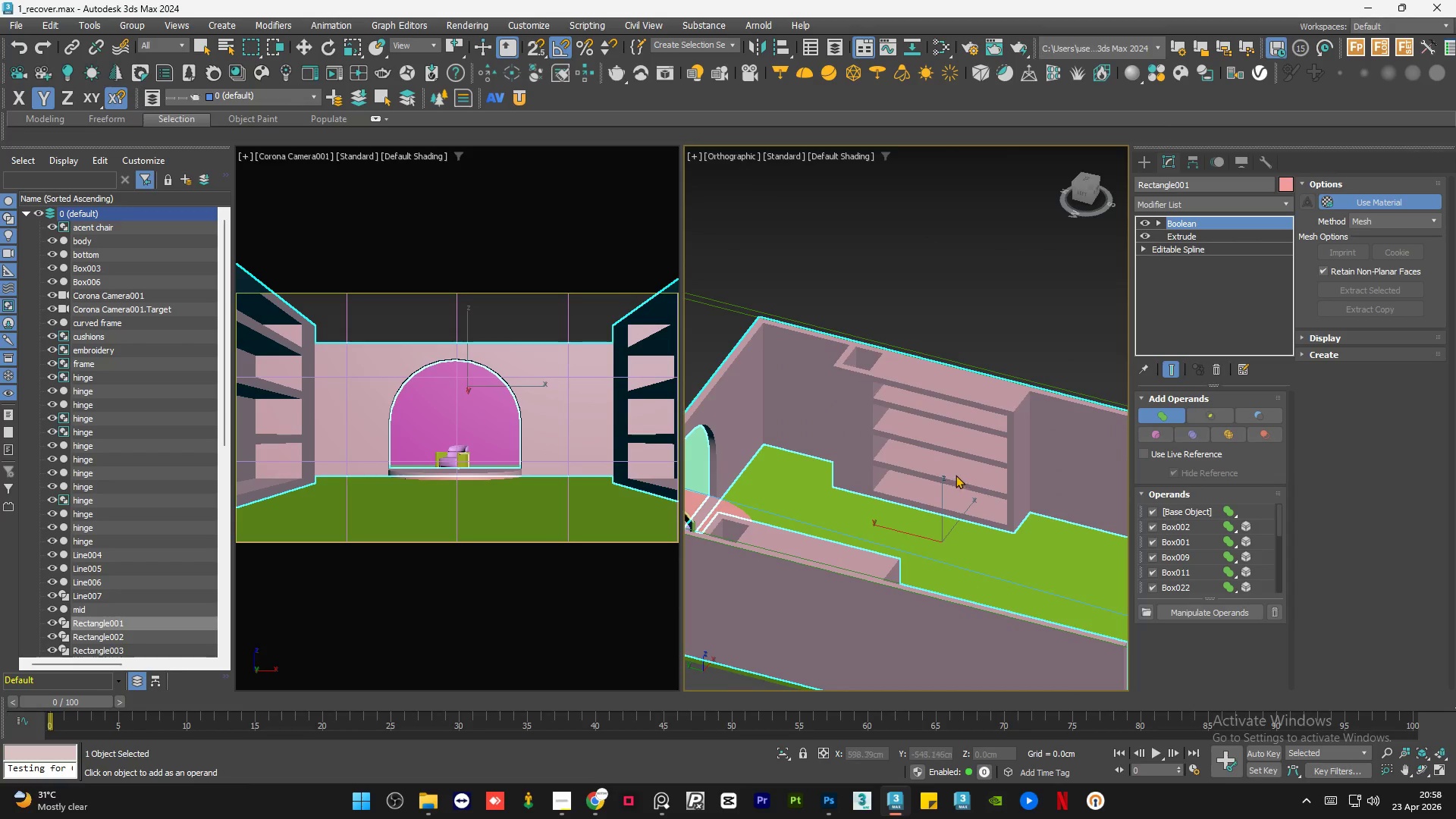 
hold_key(key=AltLeft, duration=0.56)
 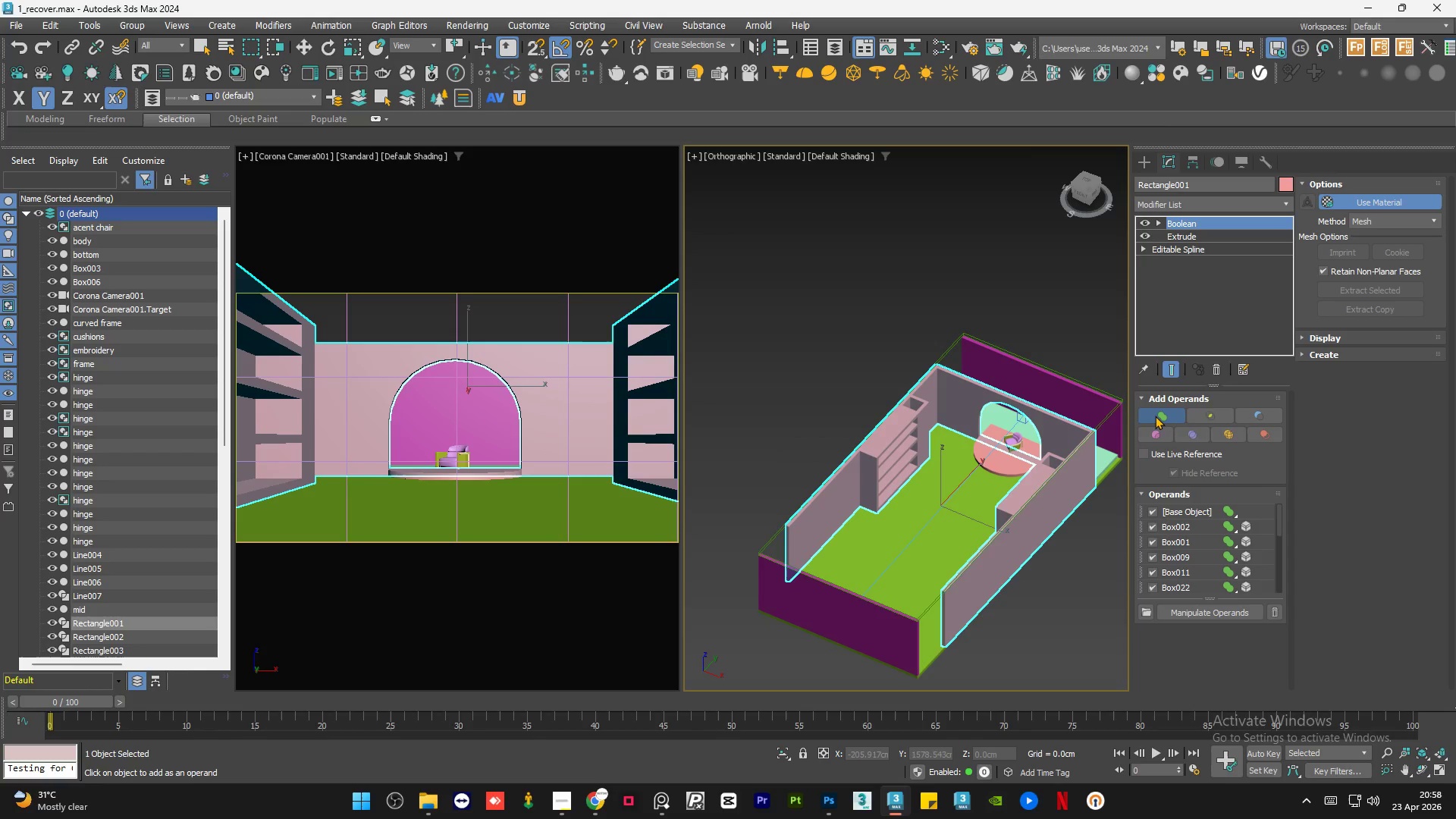 
scroll: coordinate [945, 470], scroll_direction: down, amount: 2.0
 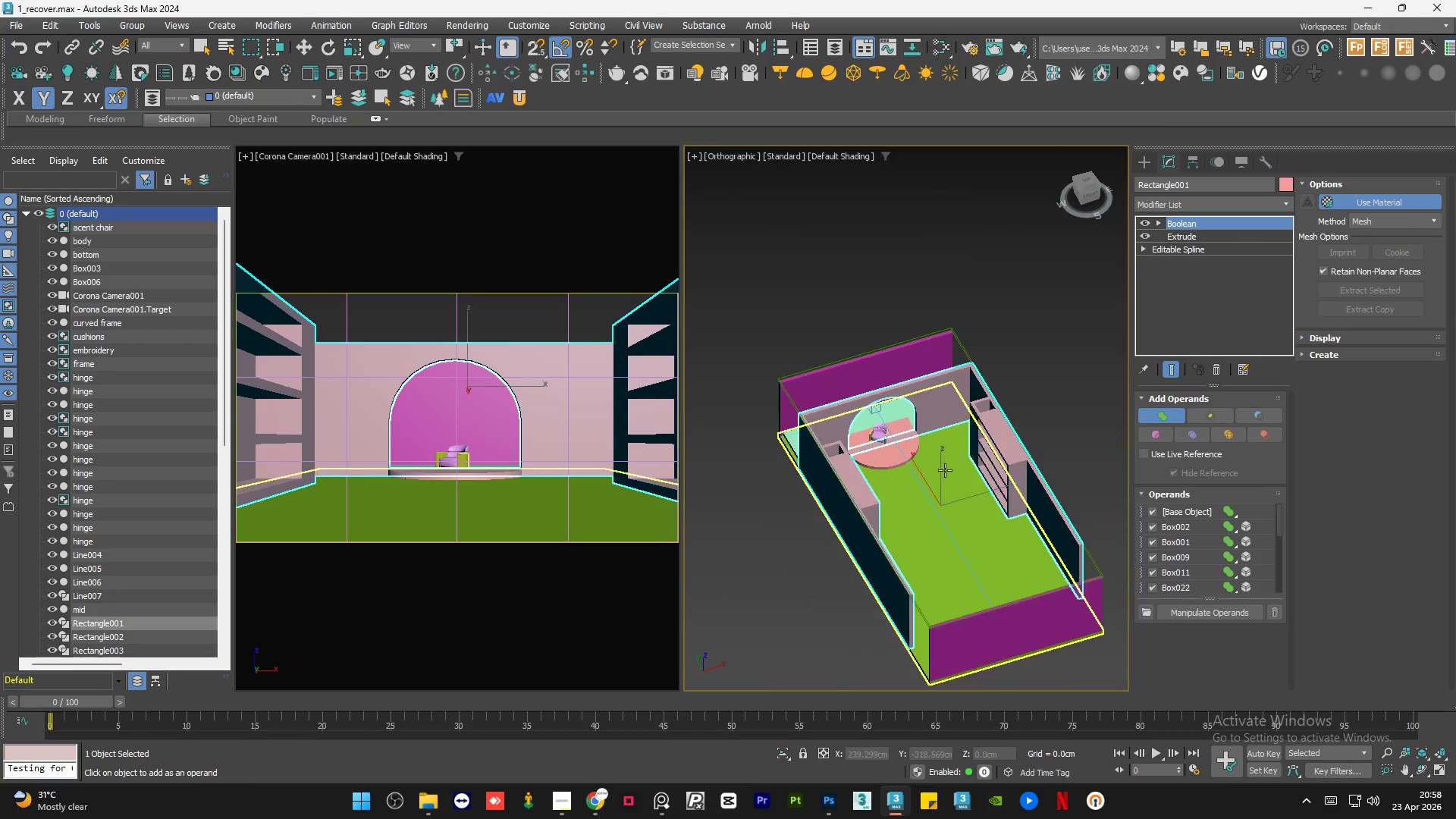 
double_click([891, 285])
 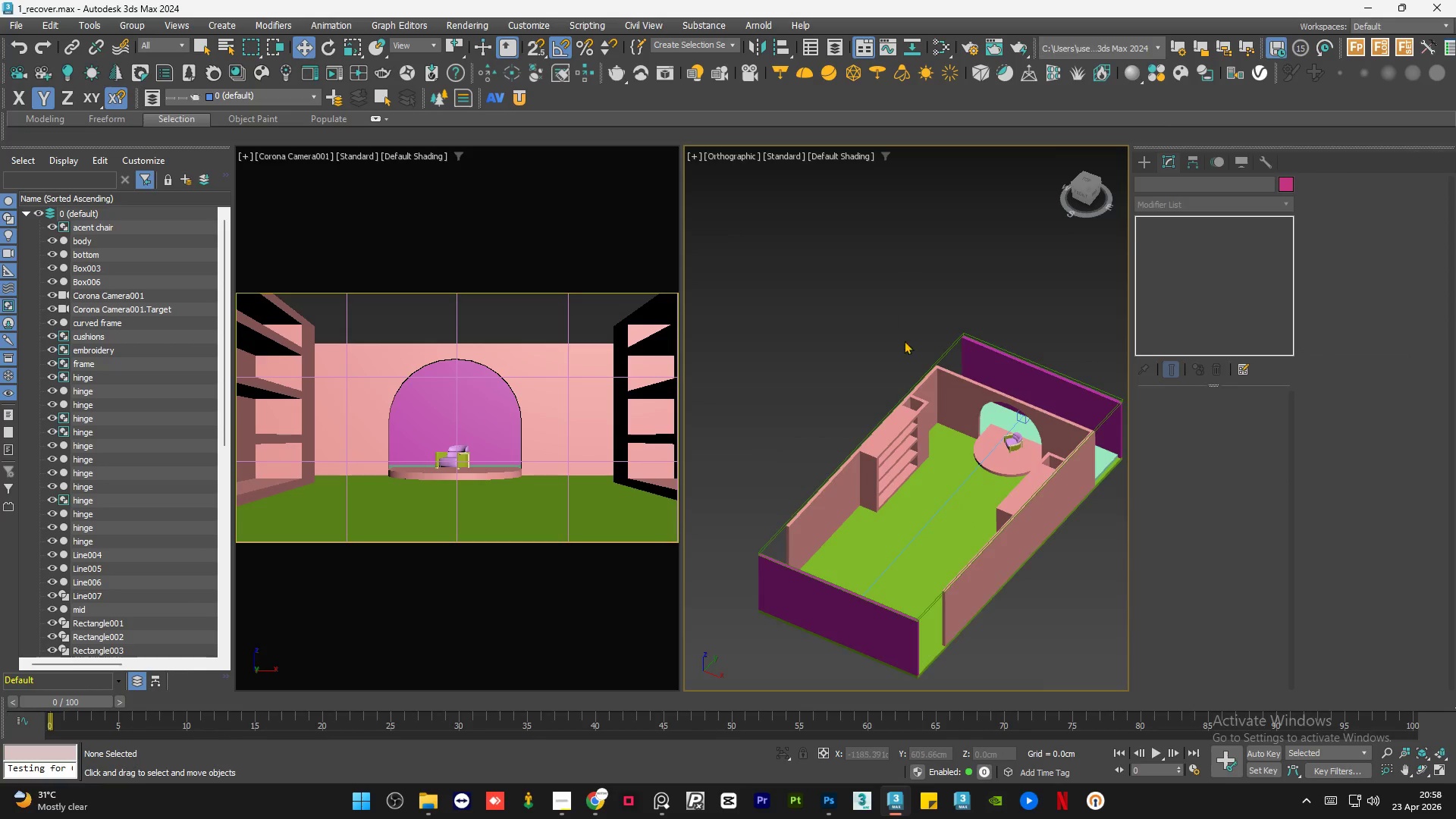 
left_click([1029, 436])
 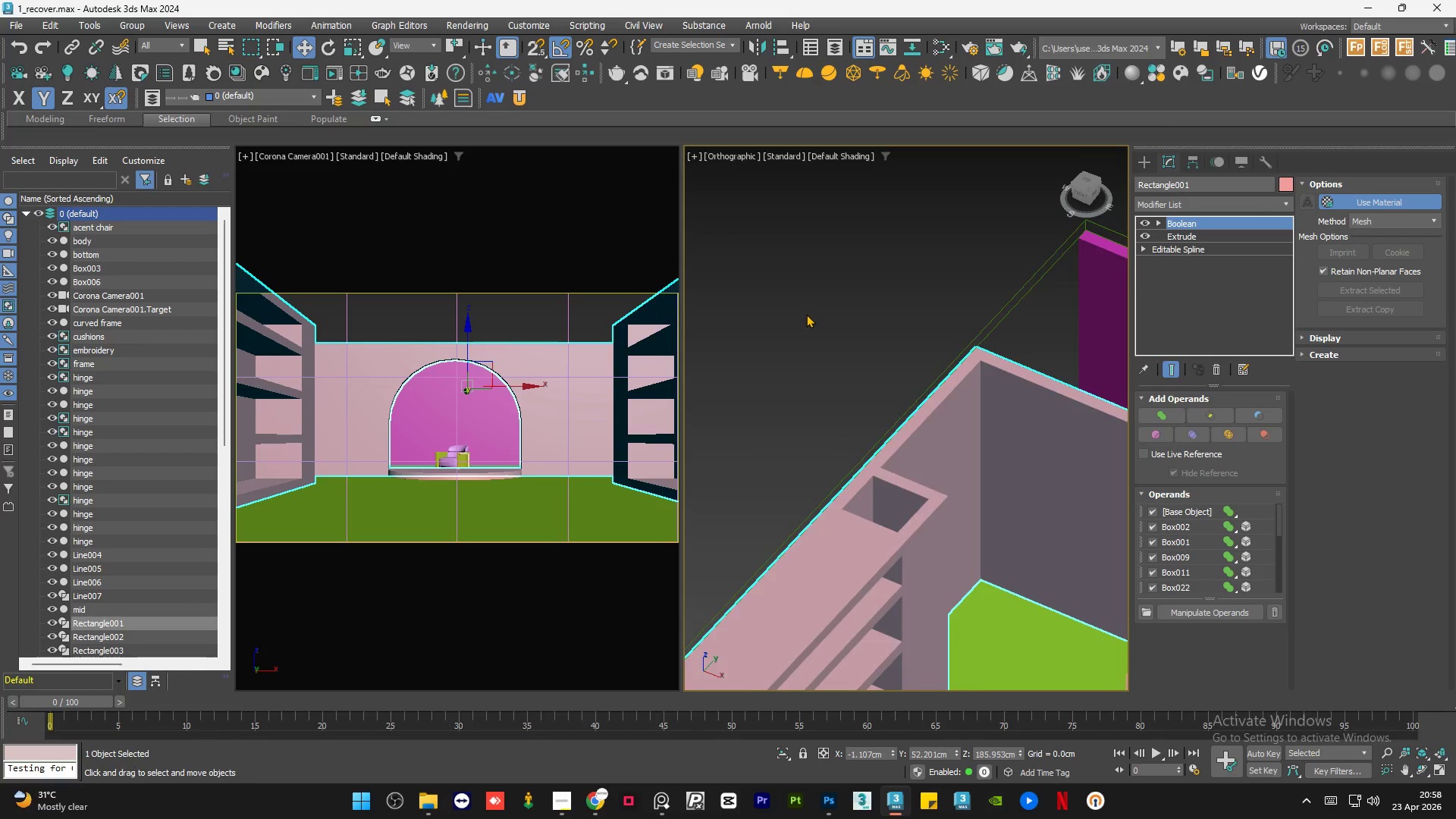 
scroll: coordinate [957, 416], scroll_direction: up, amount: 4.0
 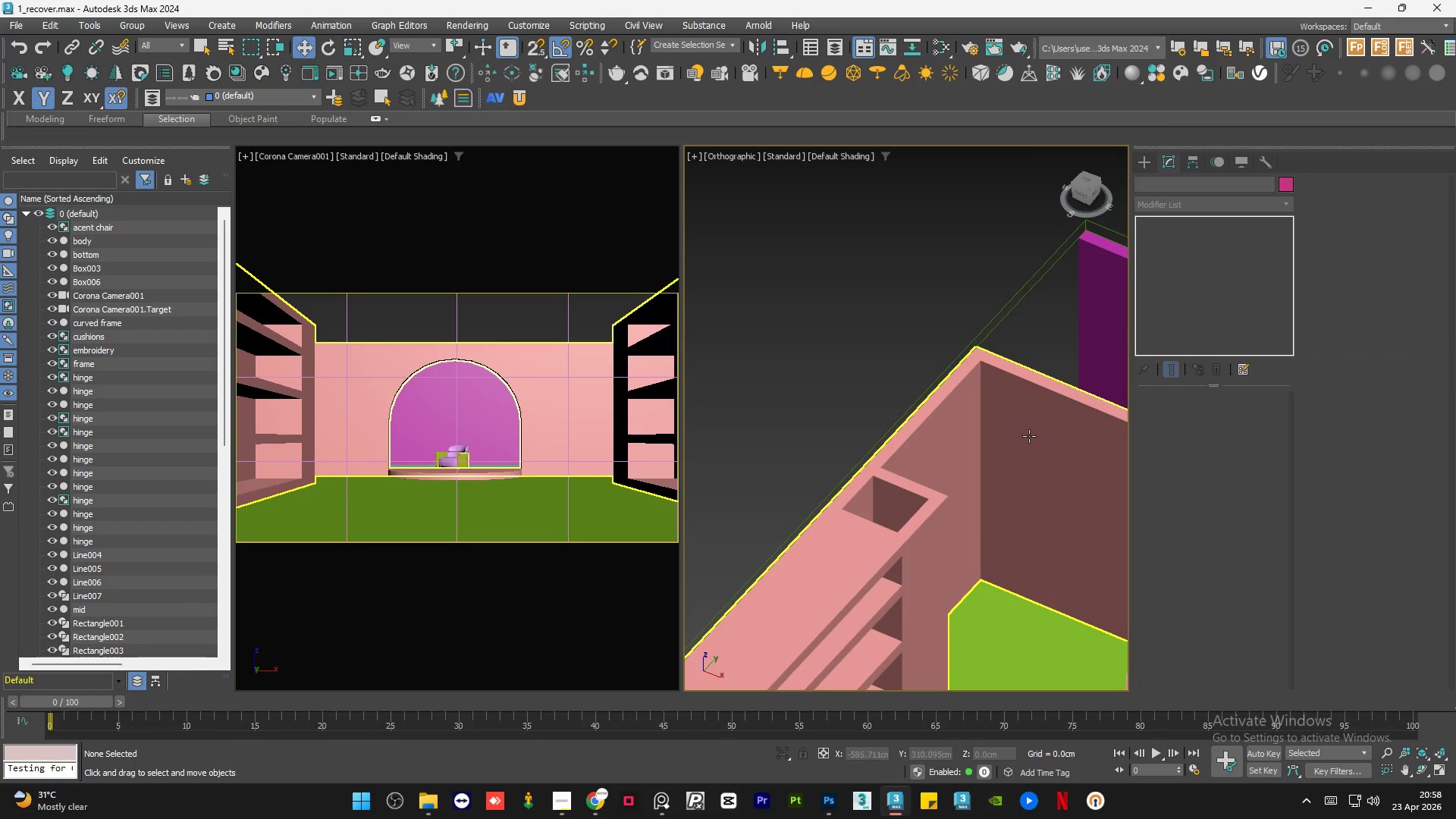 
hold_key(key=AltLeft, duration=0.69)
 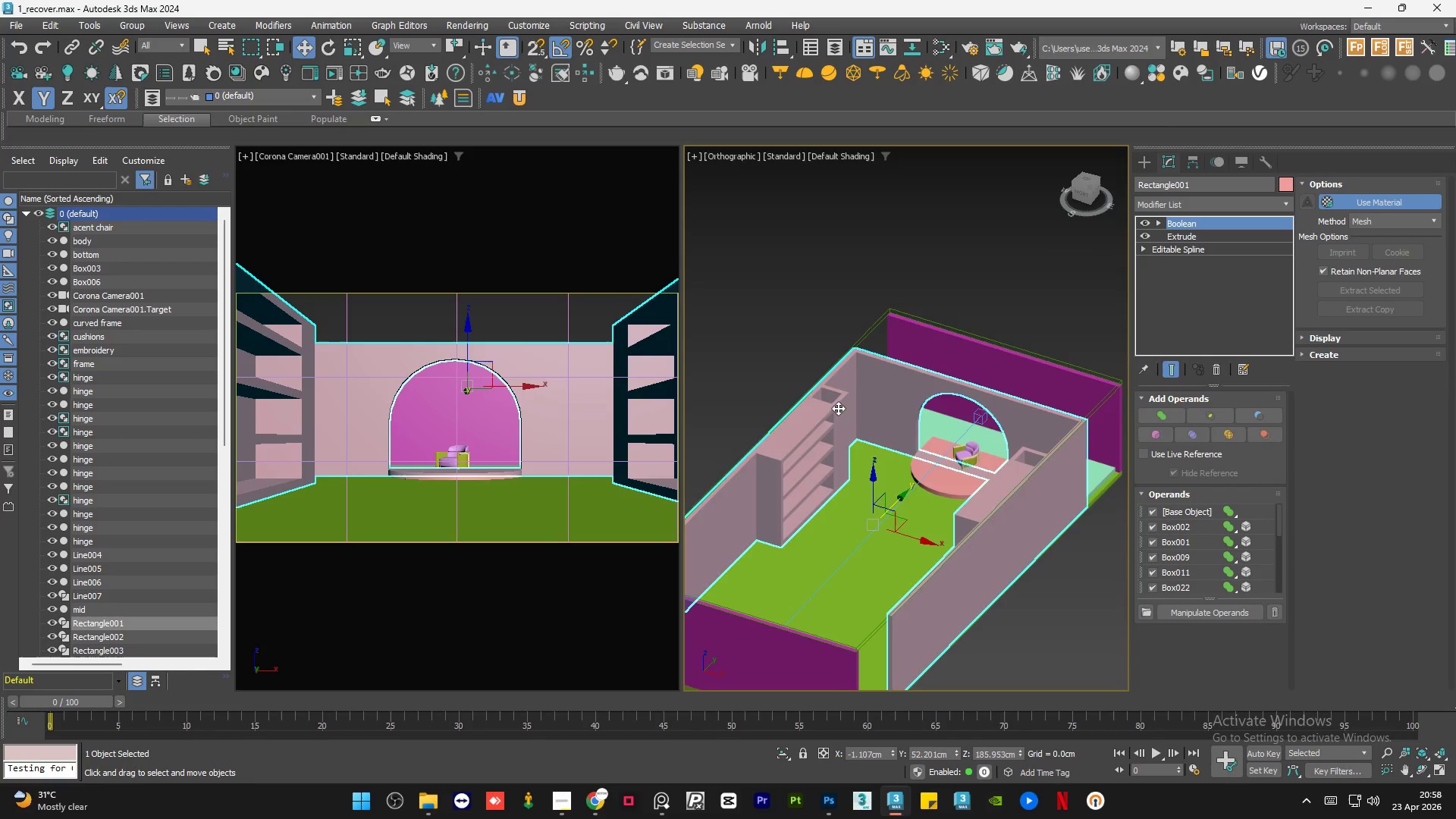 
scroll: coordinate [808, 314], scroll_direction: down, amount: 3.0
 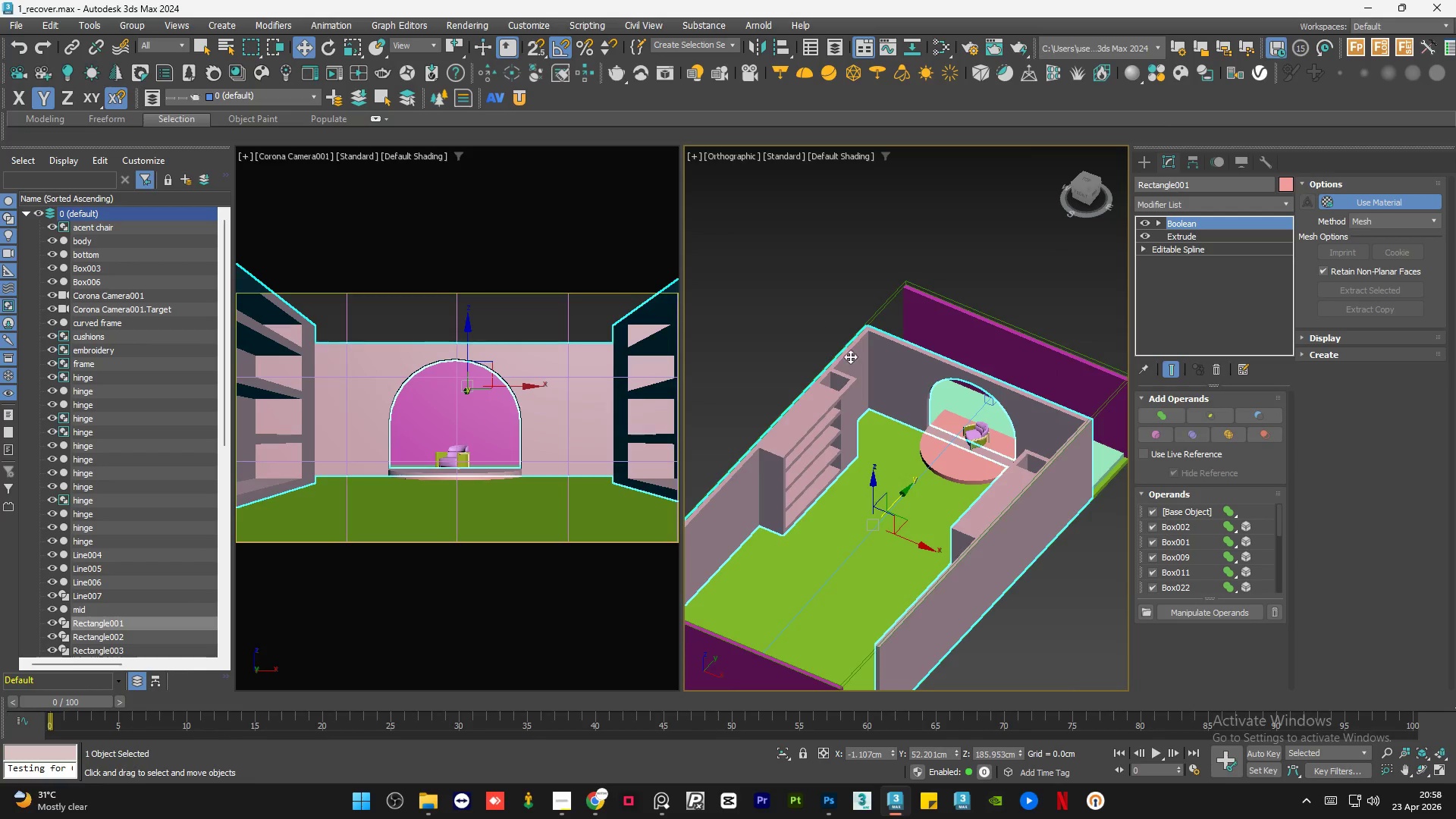 
scroll: coordinate [838, 408], scroll_direction: up, amount: 5.0
 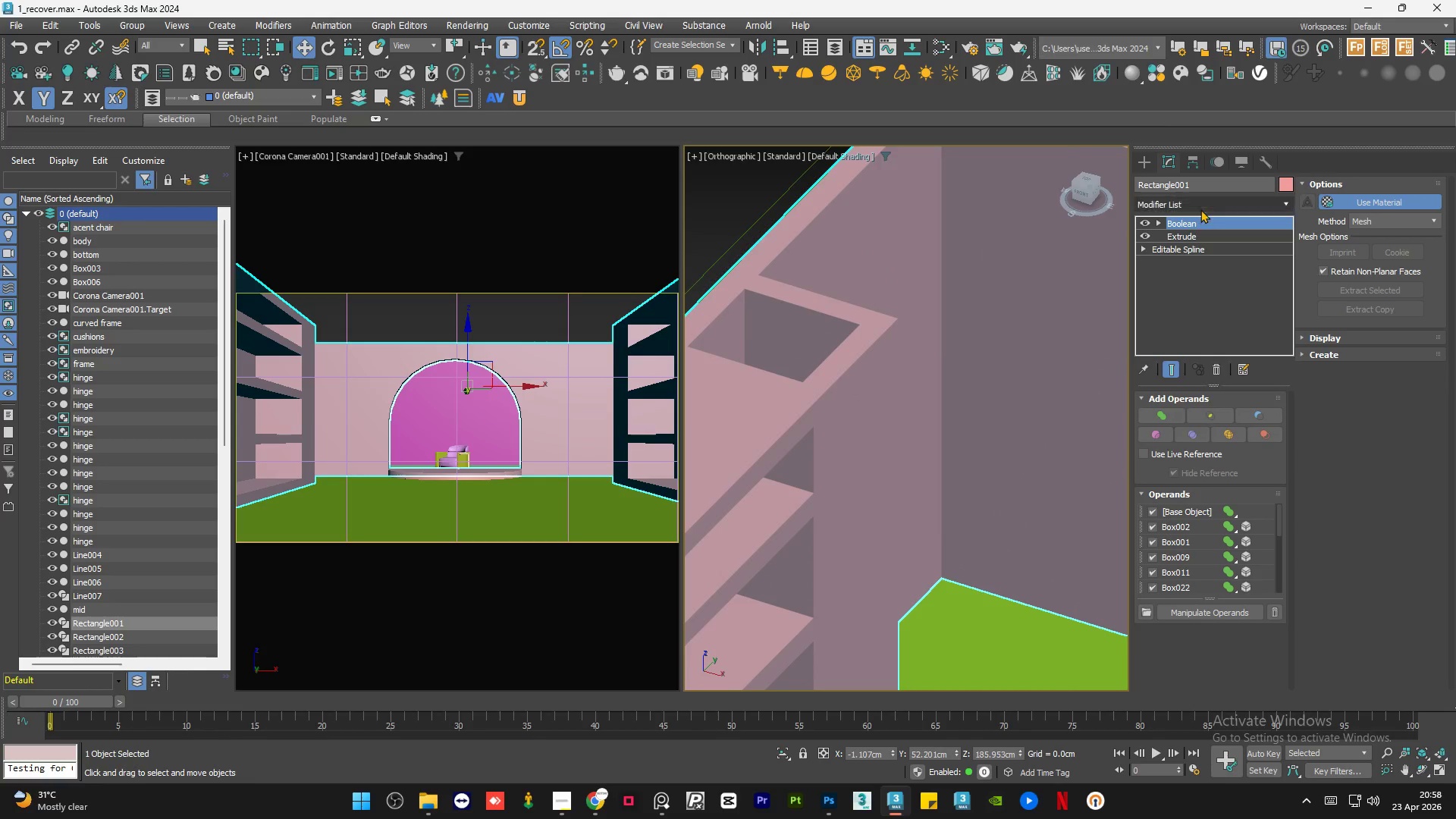 
left_click([1188, 202])
 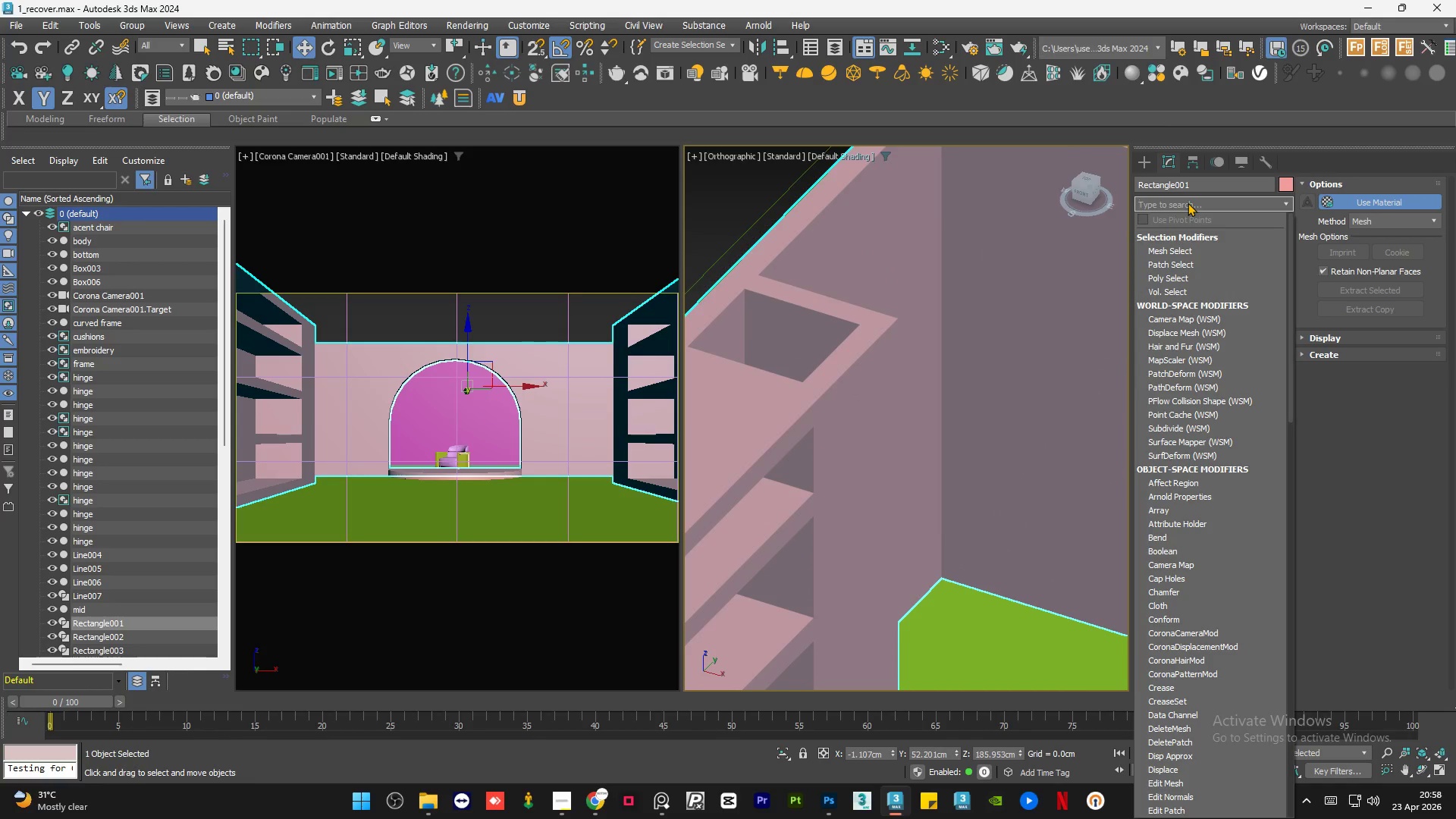 
type(ch)
 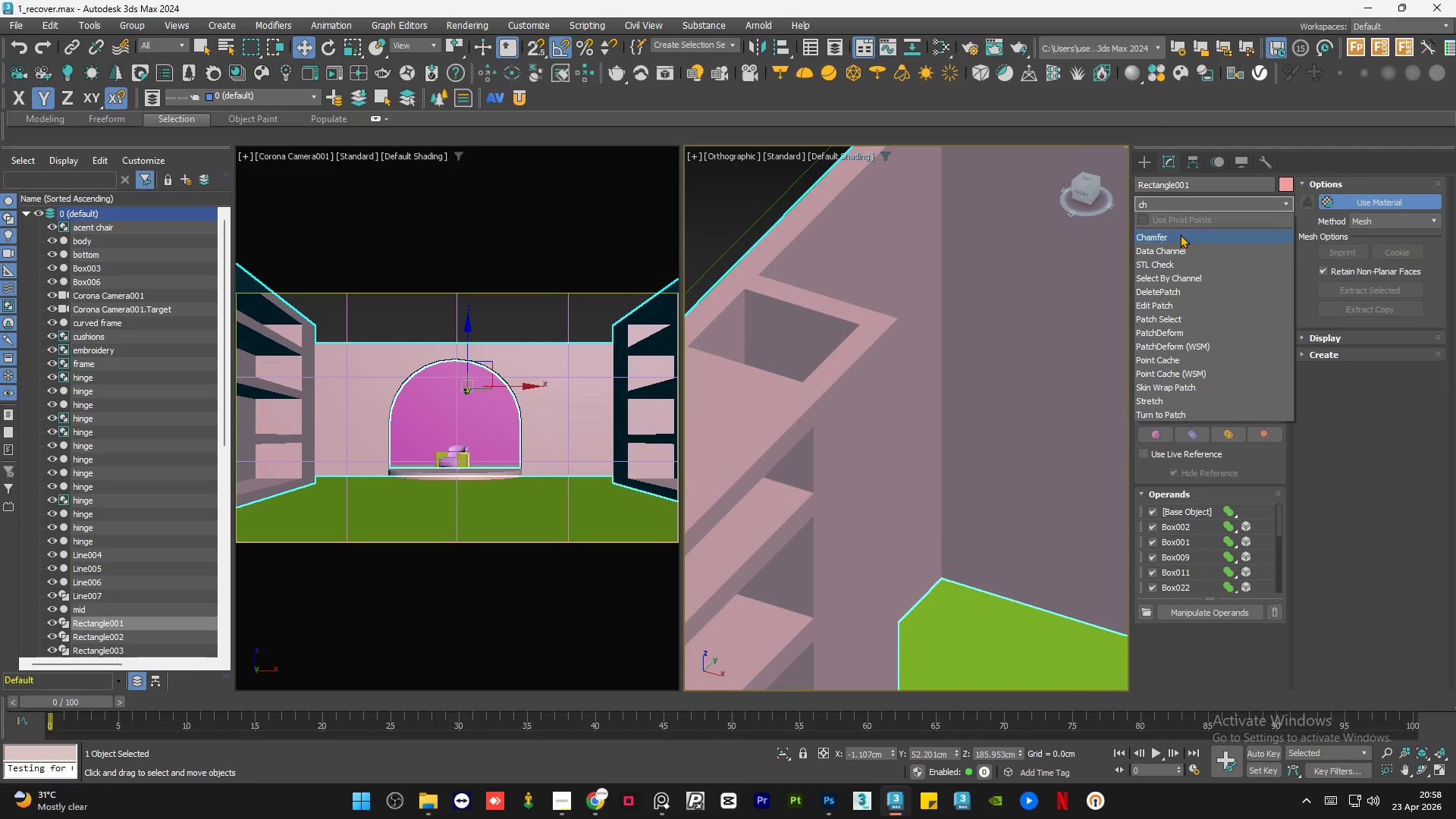 
left_click([1180, 234])
 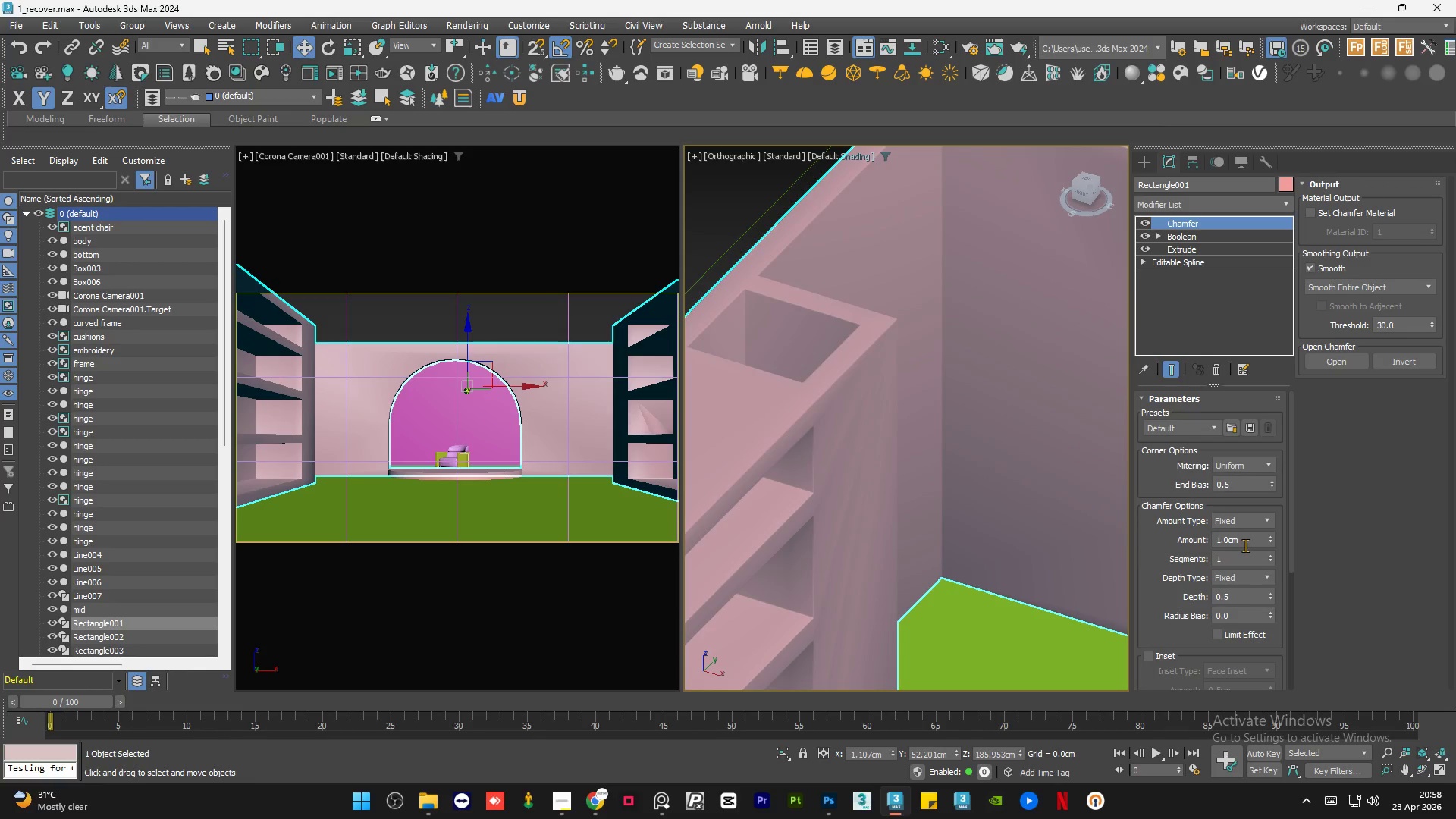 
double_click([1249, 562])
 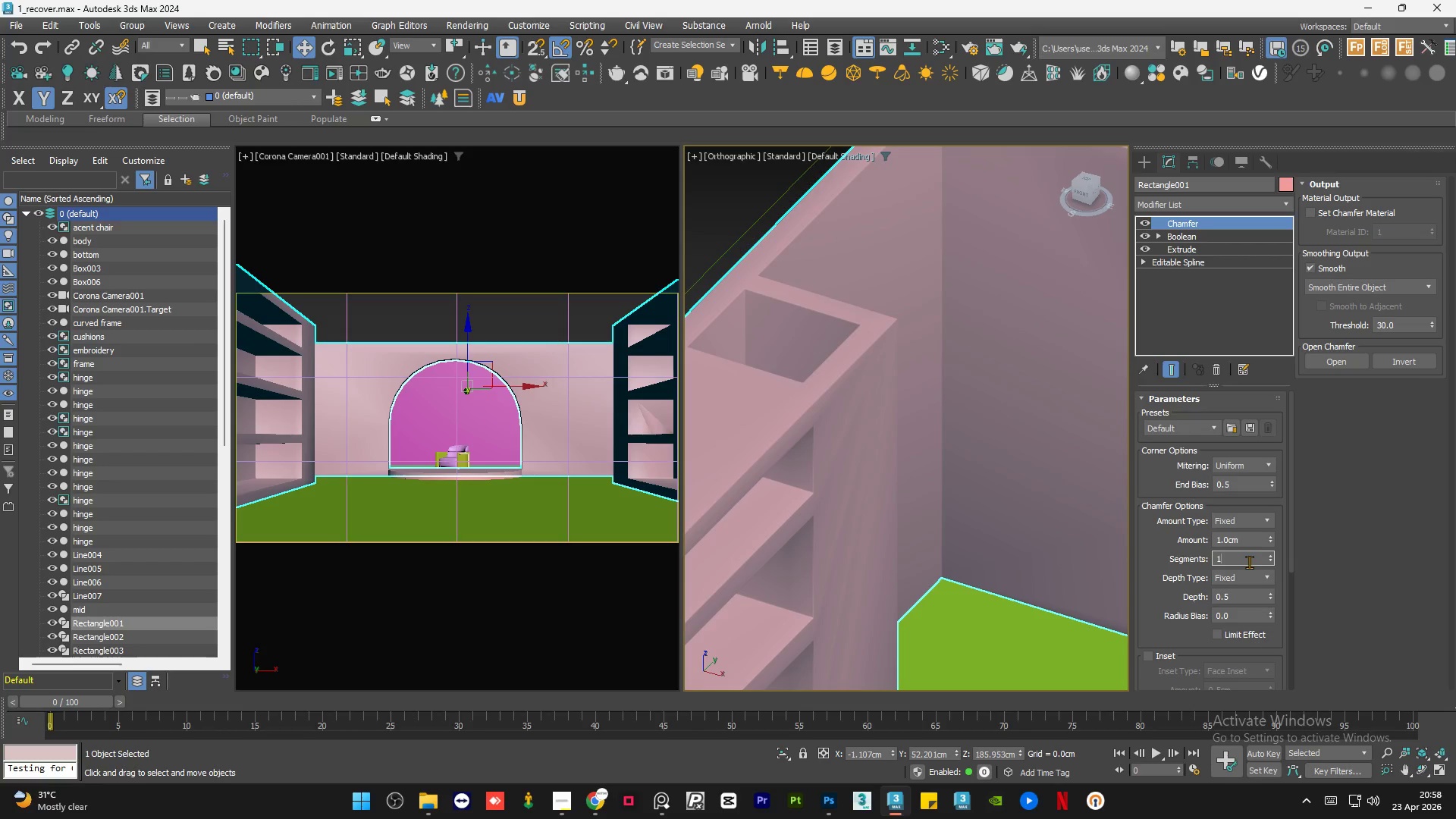 
triple_click([1249, 562])
 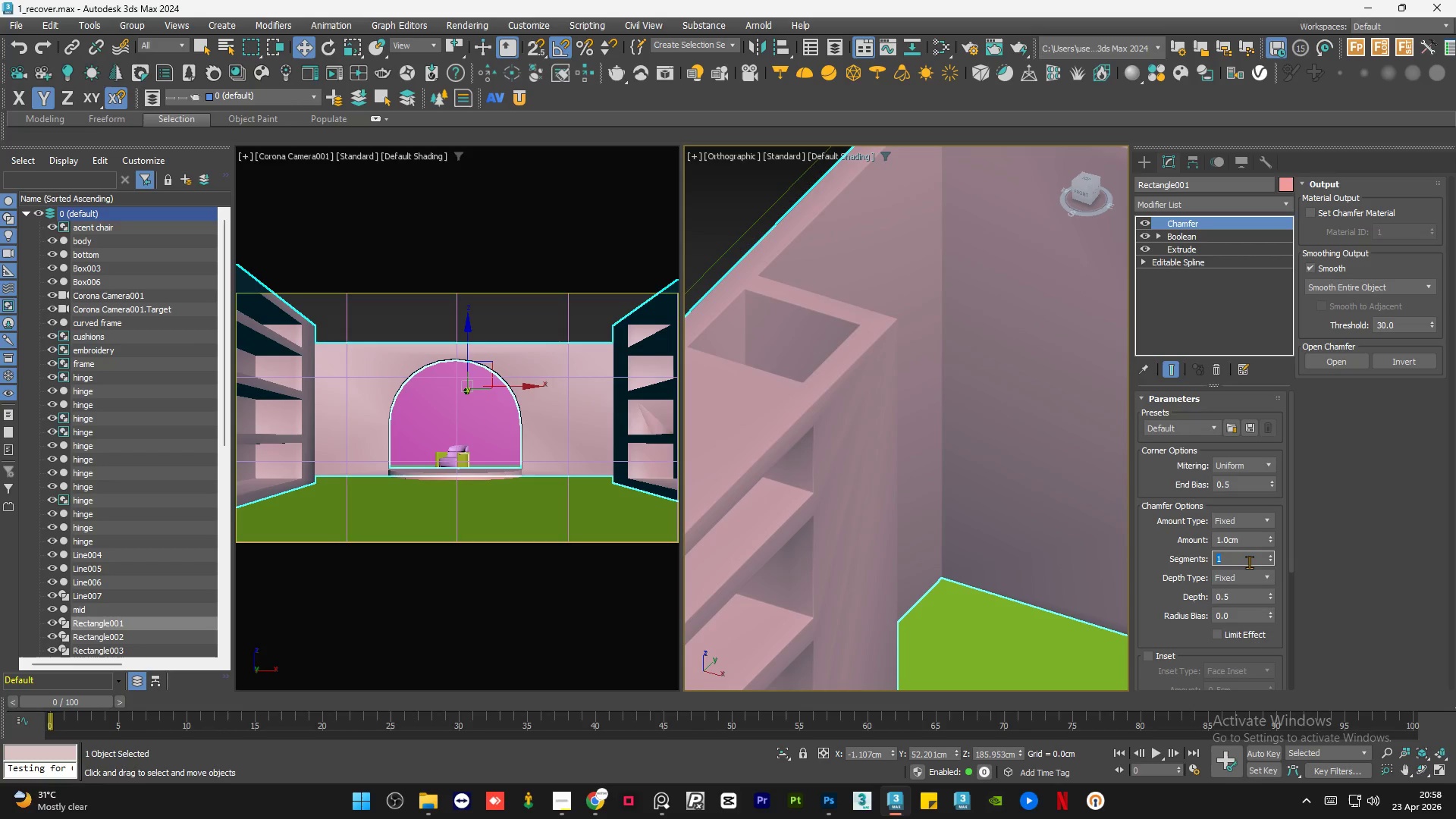 
key(Numpad3)
 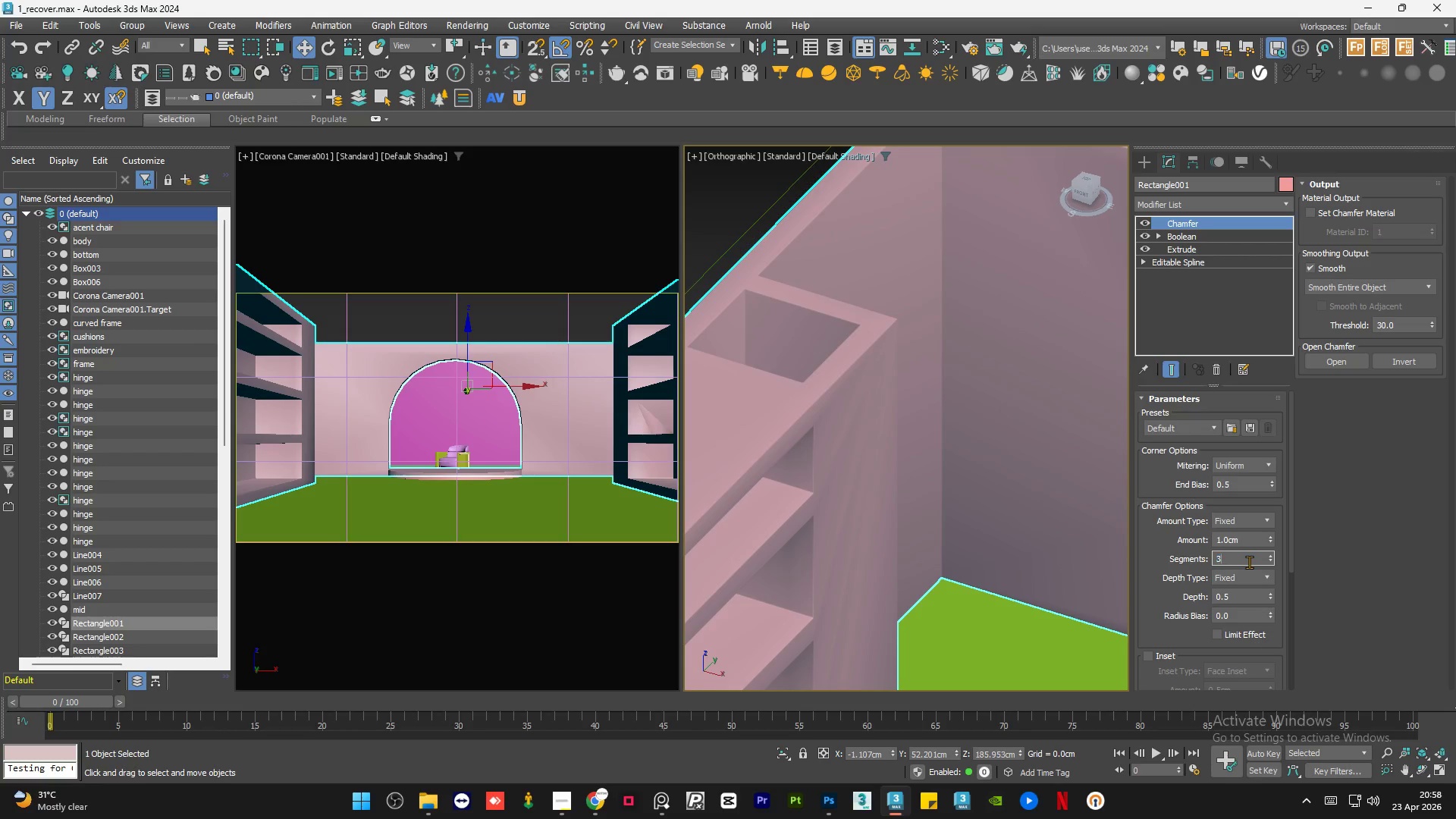 
key(NumpadEnter)
 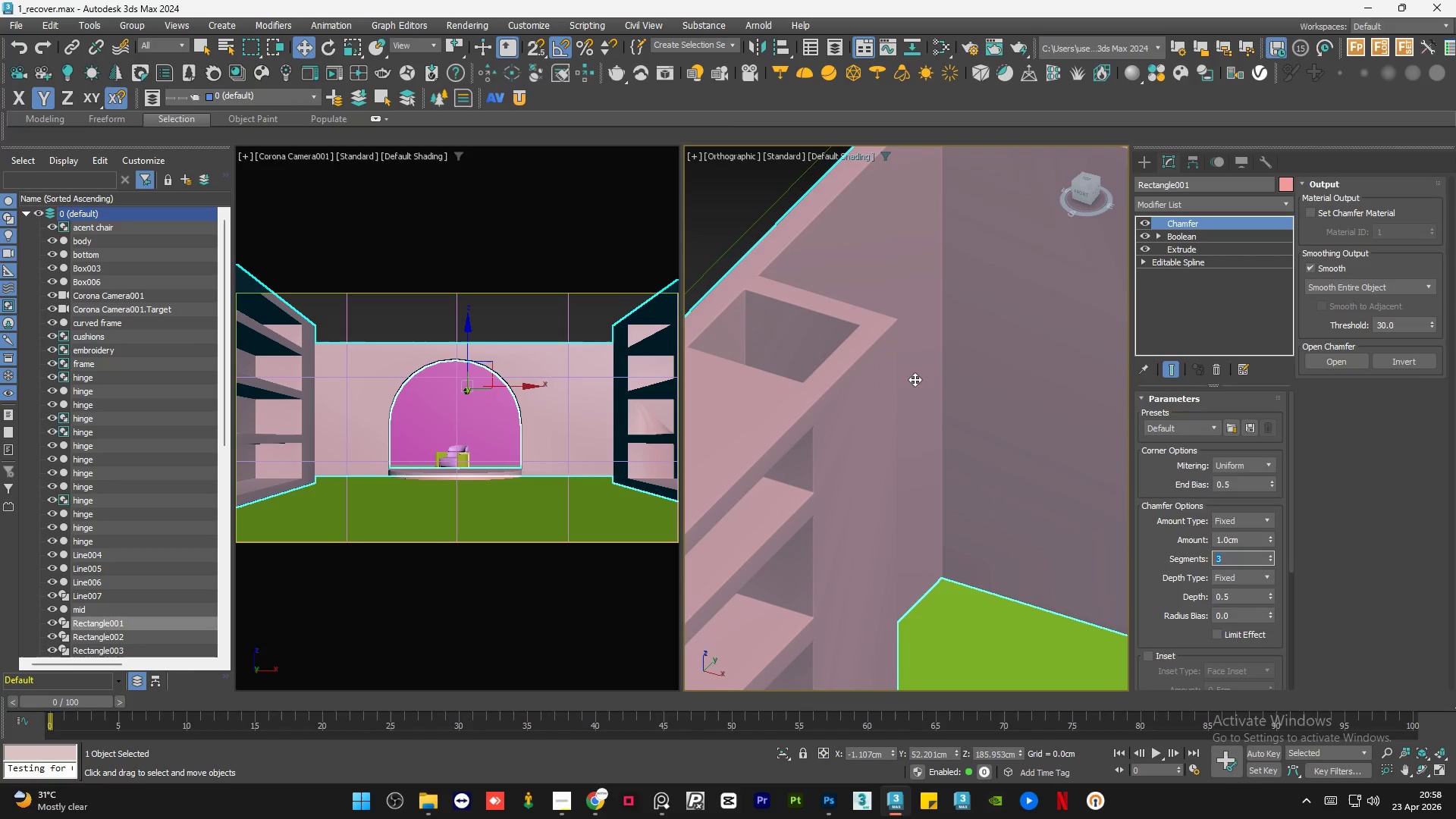 
scroll: coordinate [890, 322], scroll_direction: up, amount: 7.0
 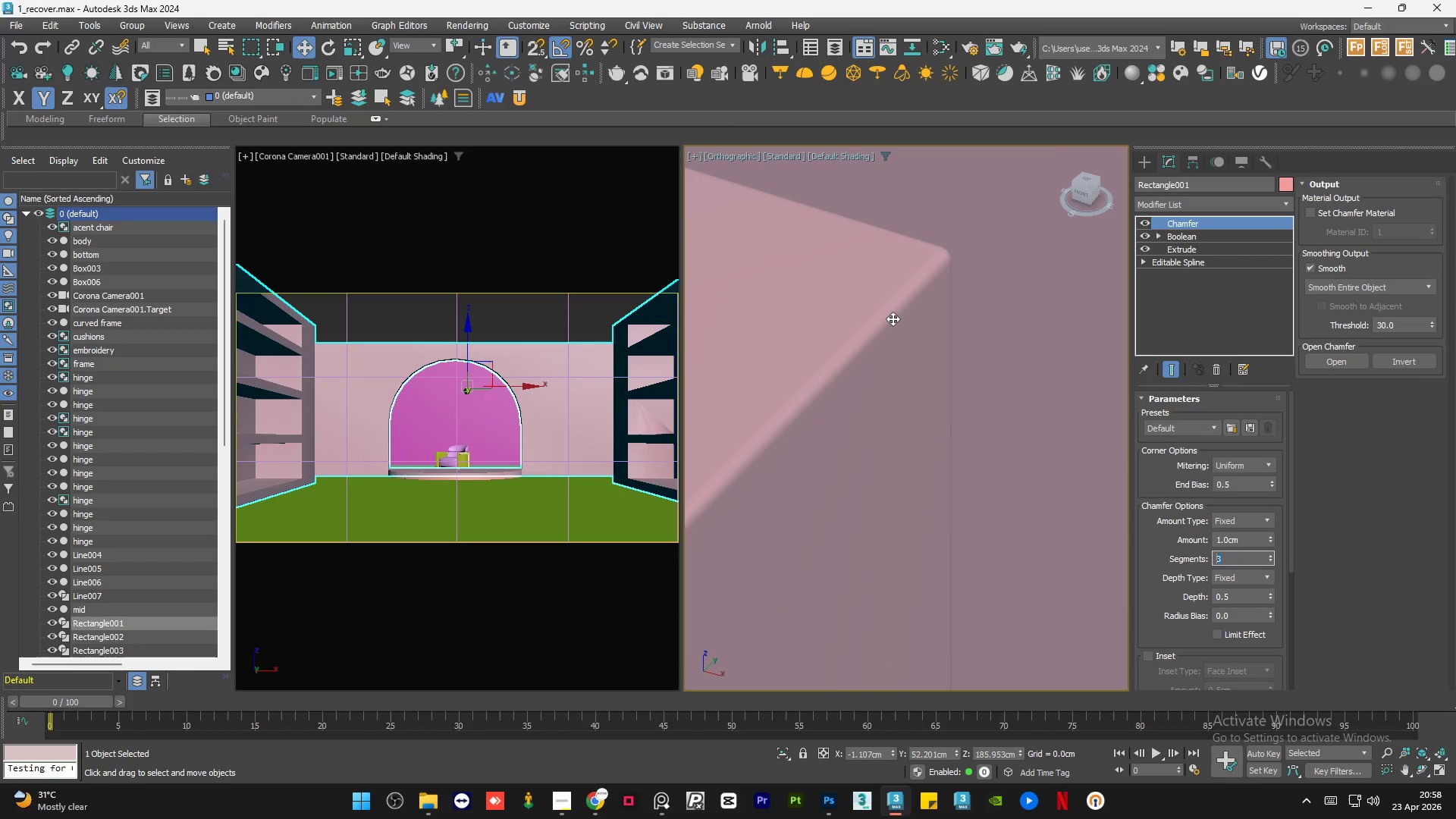 
scroll: coordinate [904, 335], scroll_direction: down, amount: 4.0
 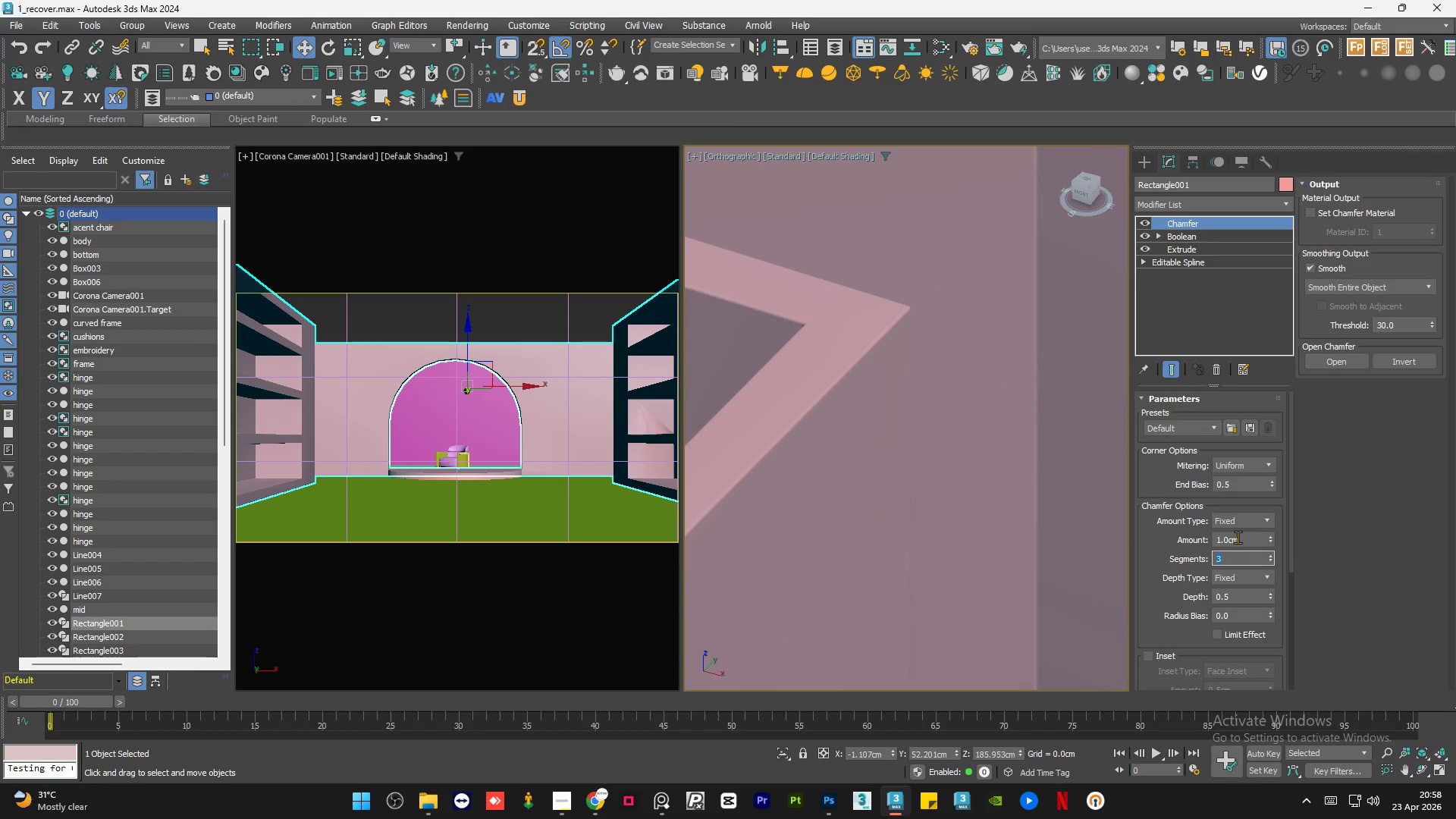 
double_click([1240, 537])
 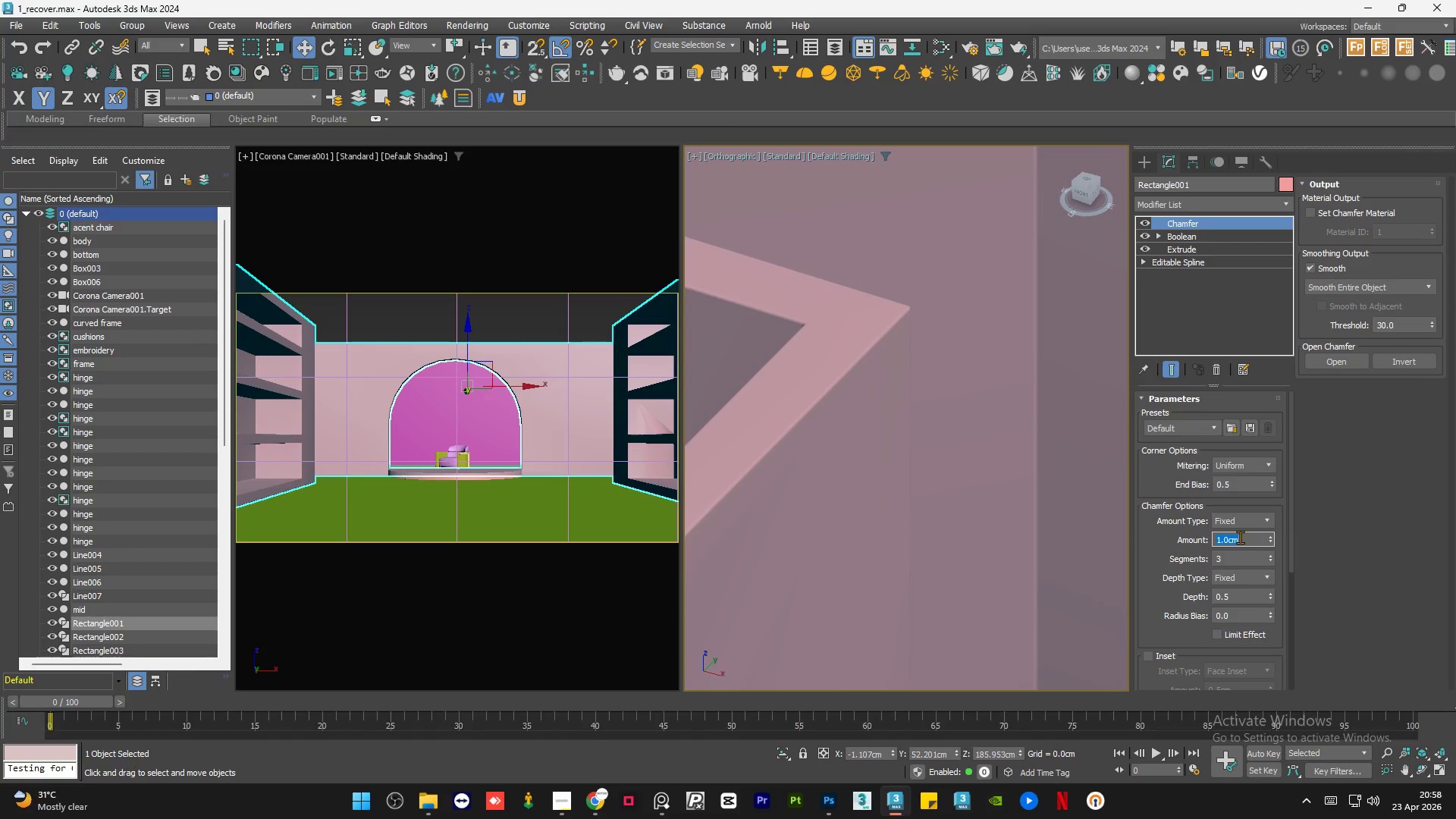 
key(NumpadDecimal)
 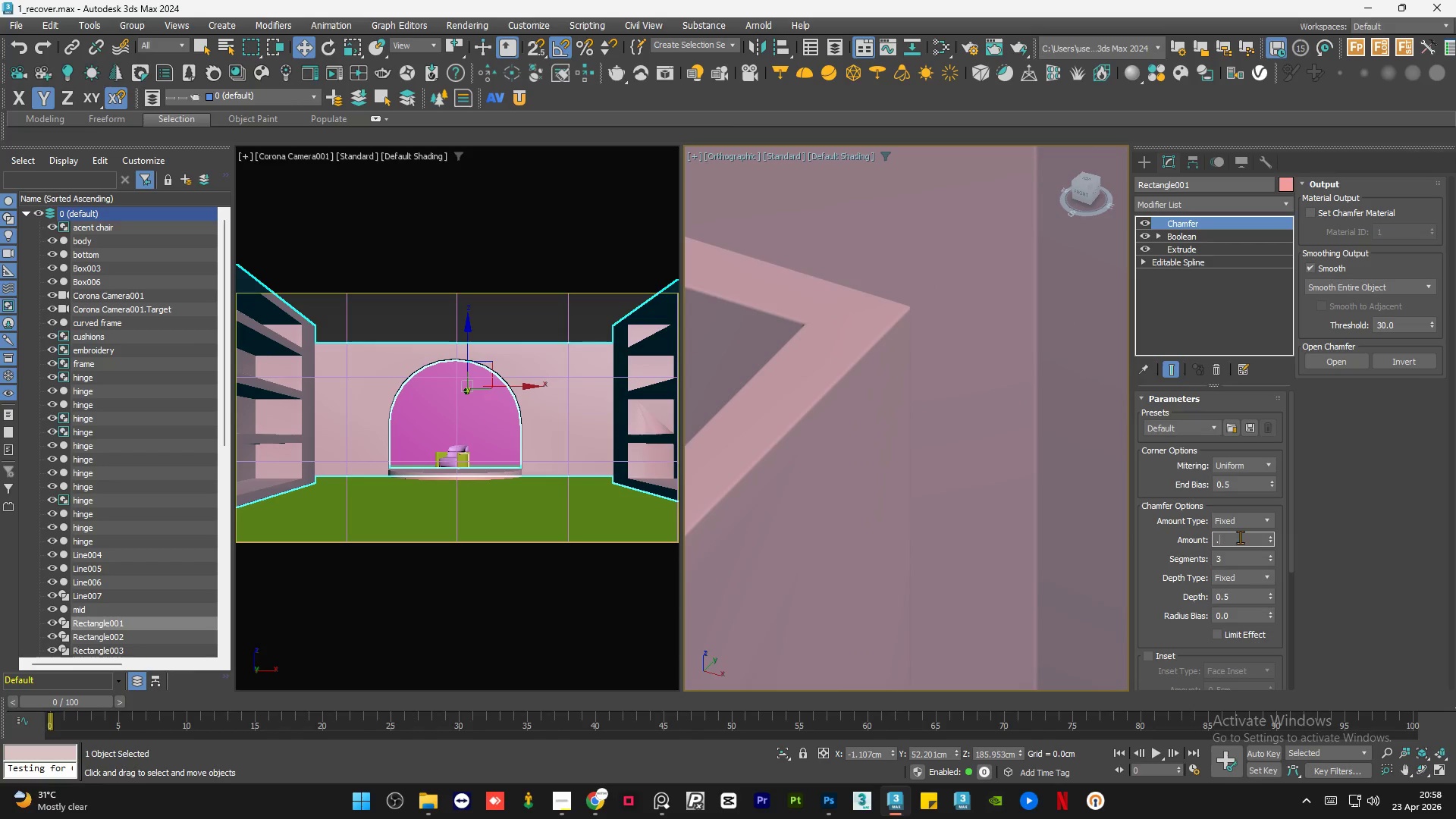 
key(Numpad5)
 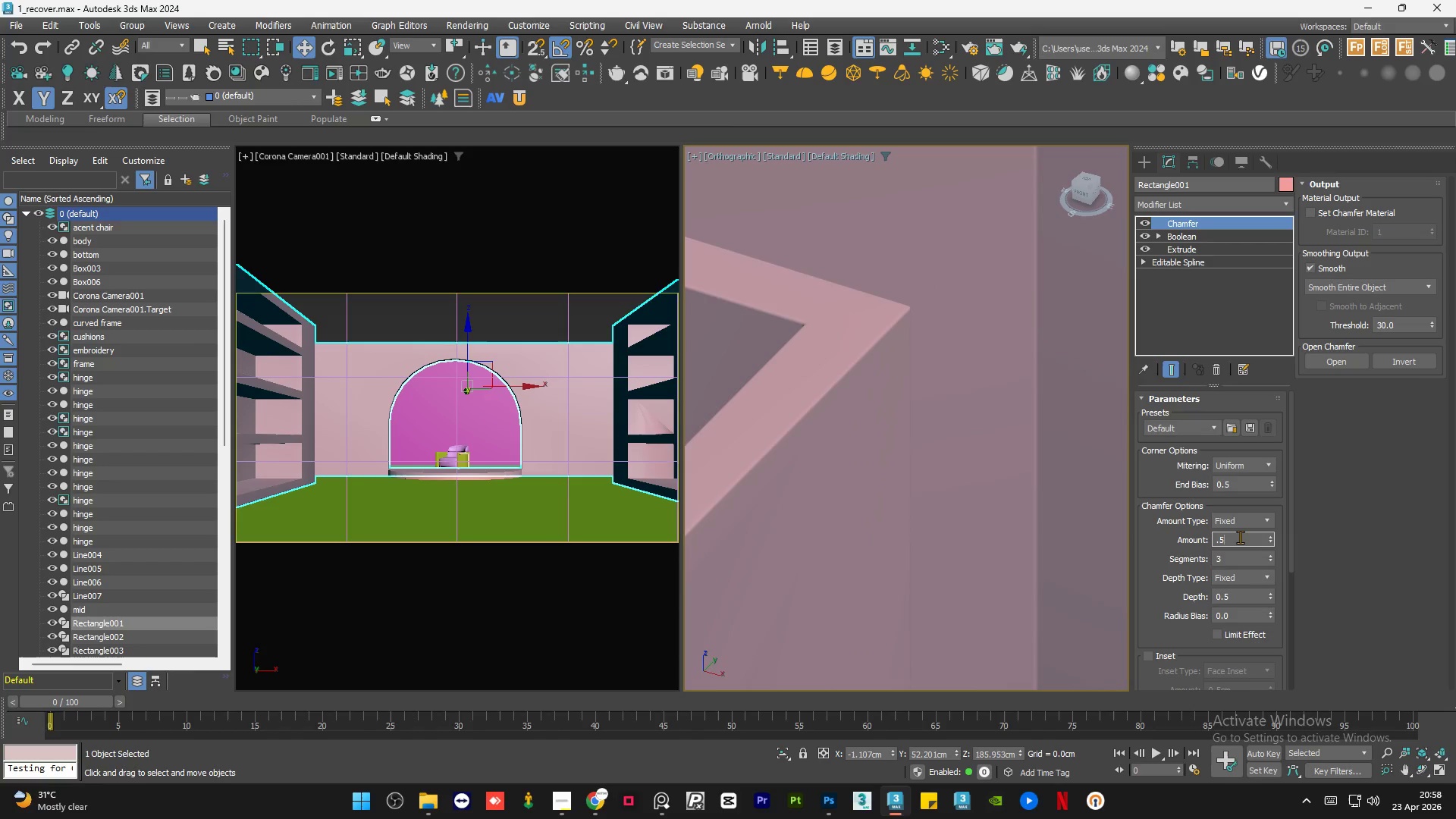 
key(NumpadEnter)
 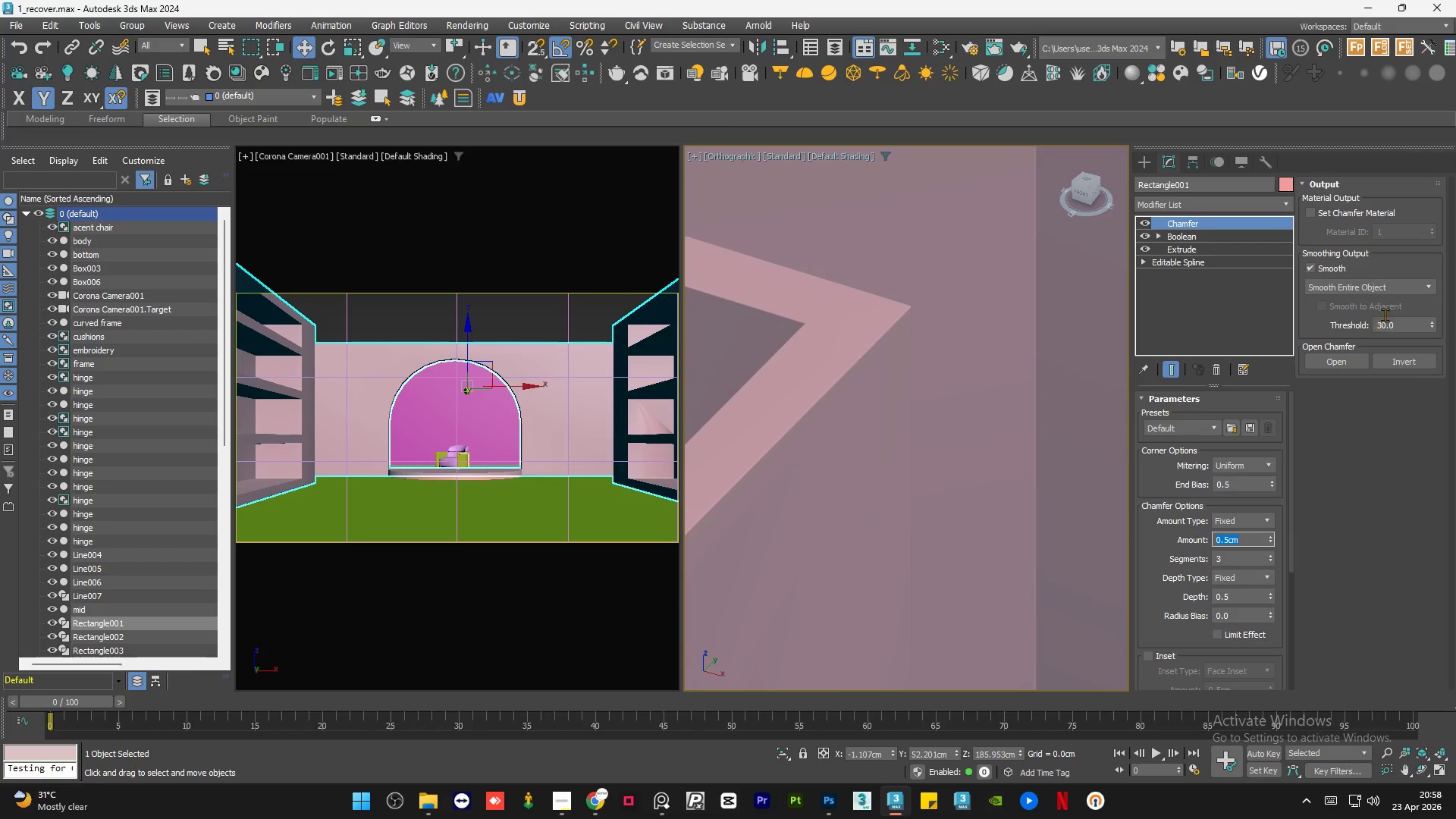 
left_click([1423, 283])
 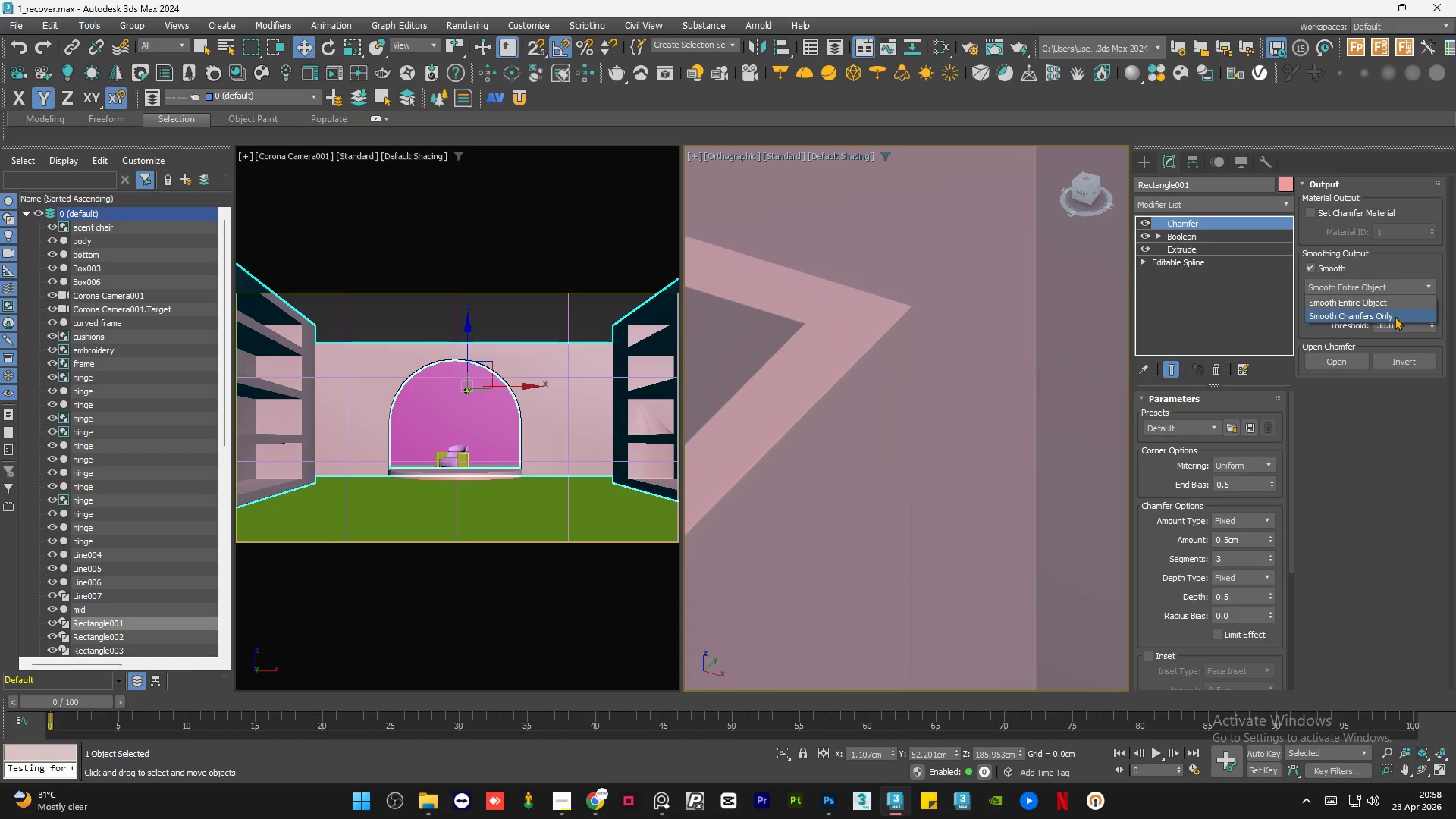 
left_click([1395, 315])
 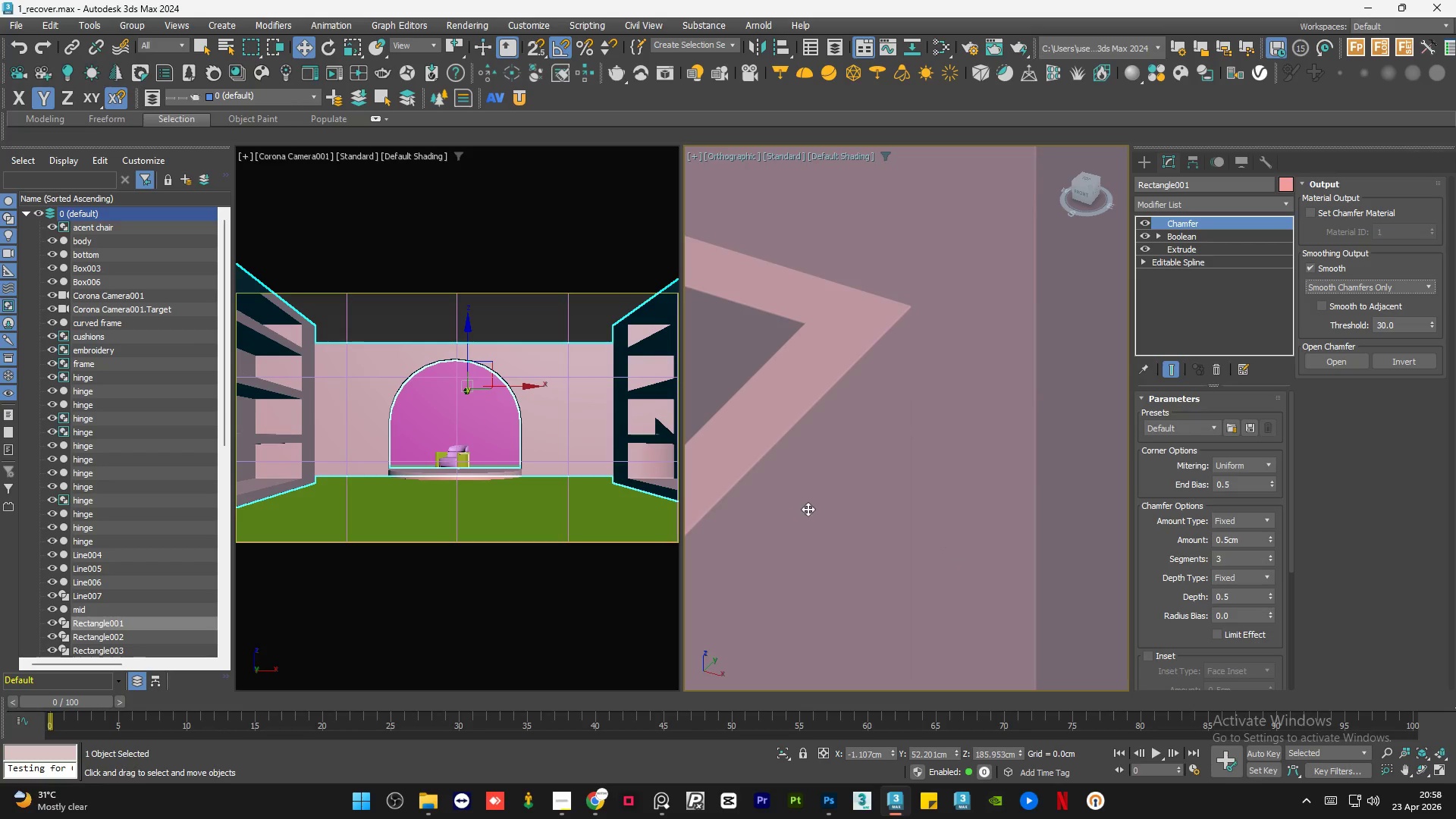 
scroll: coordinate [968, 475], scroll_direction: down, amount: 9.0
 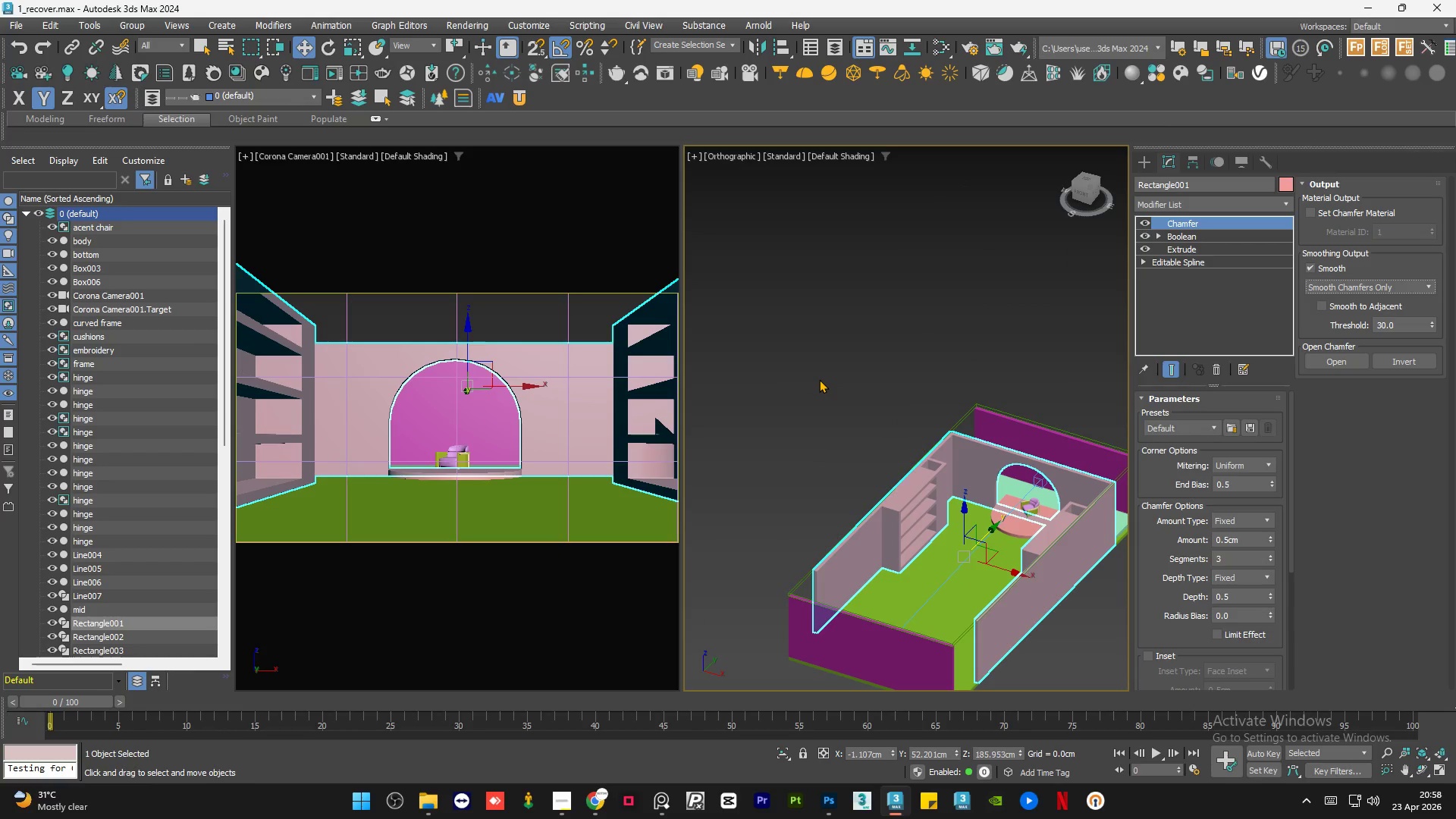 
double_click([819, 379])
 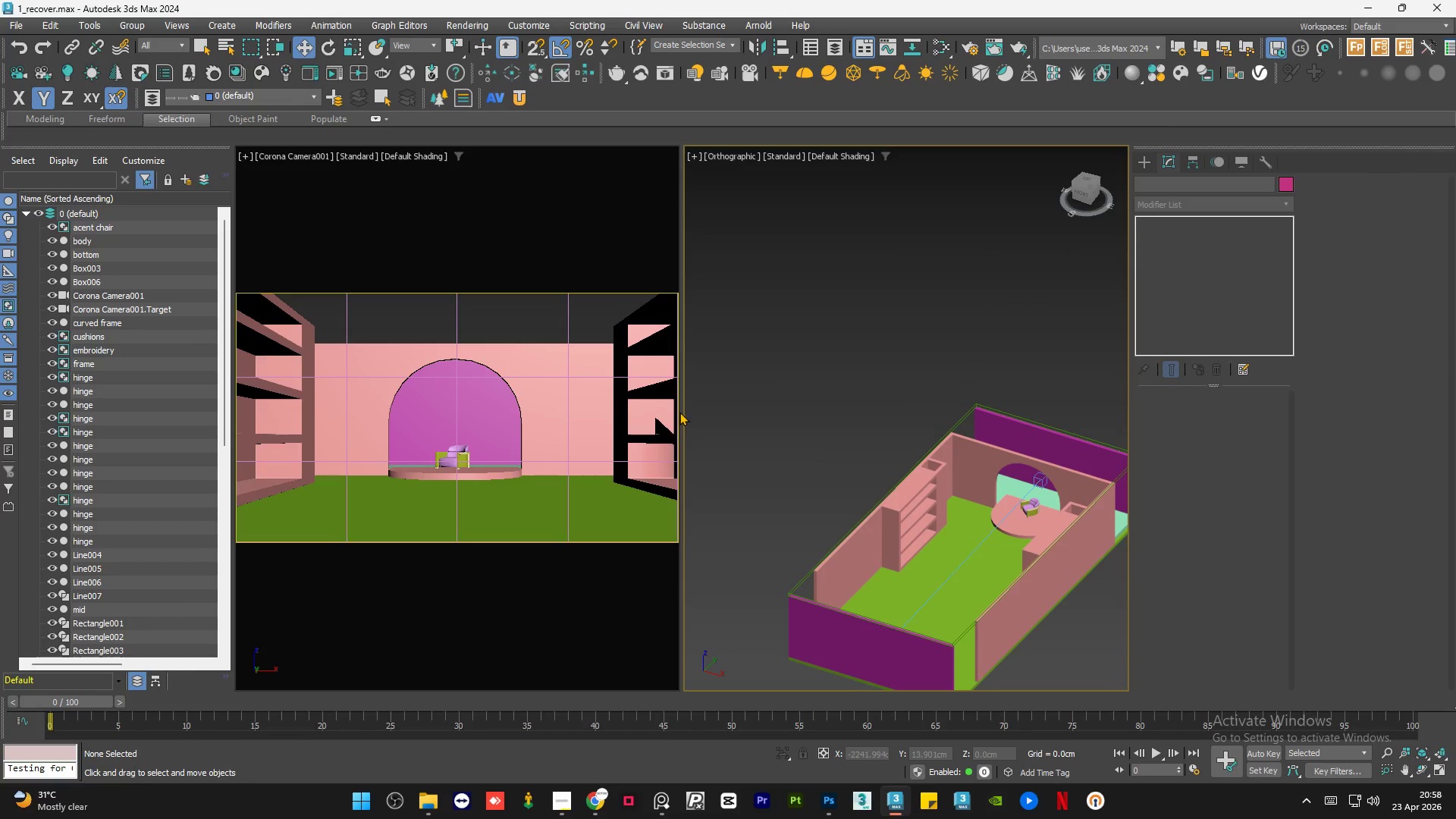 
left_click_drag(start_coordinate=[681, 412], to_coordinate=[662, 413])
 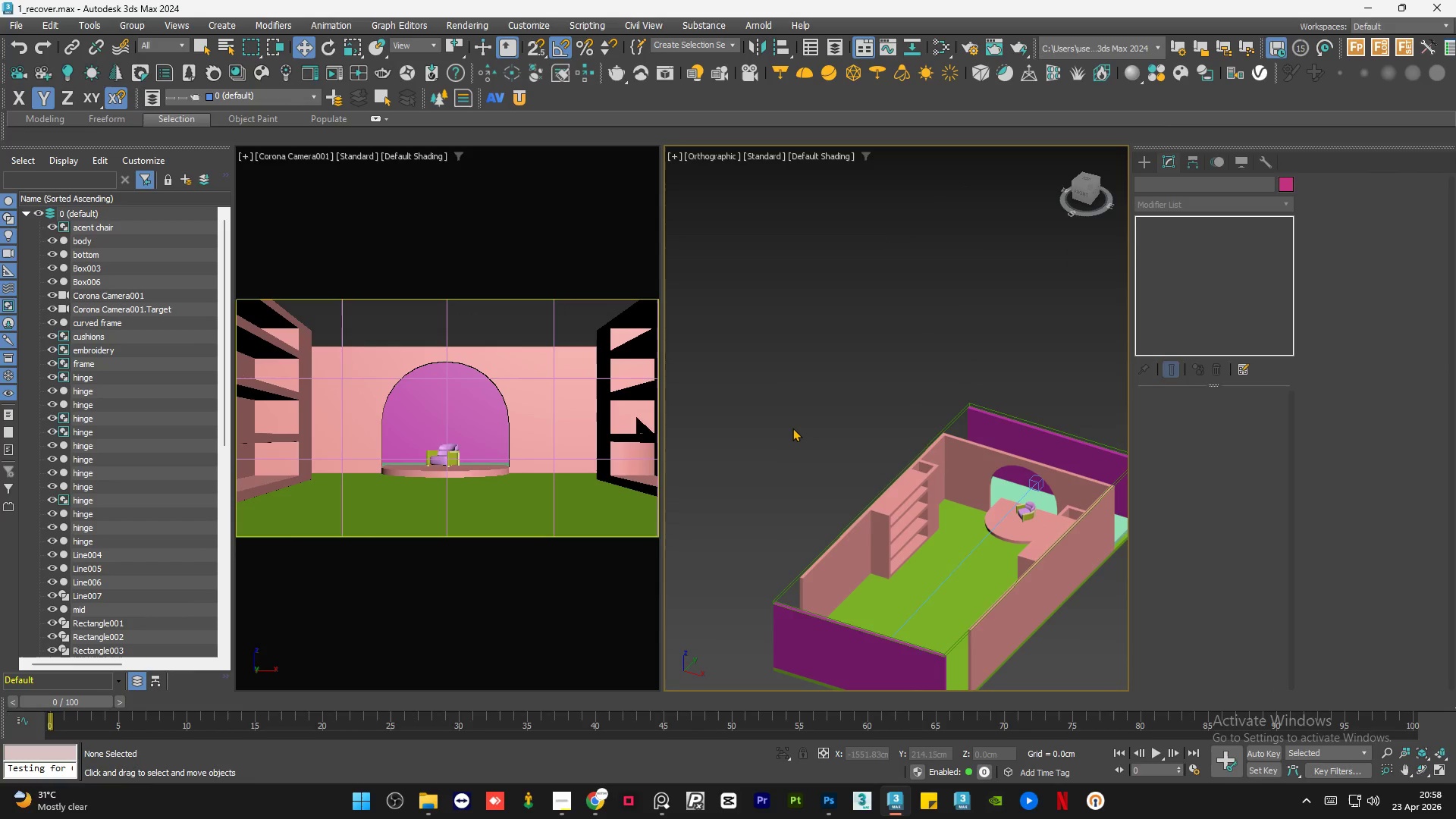 
left_click([792, 428])
 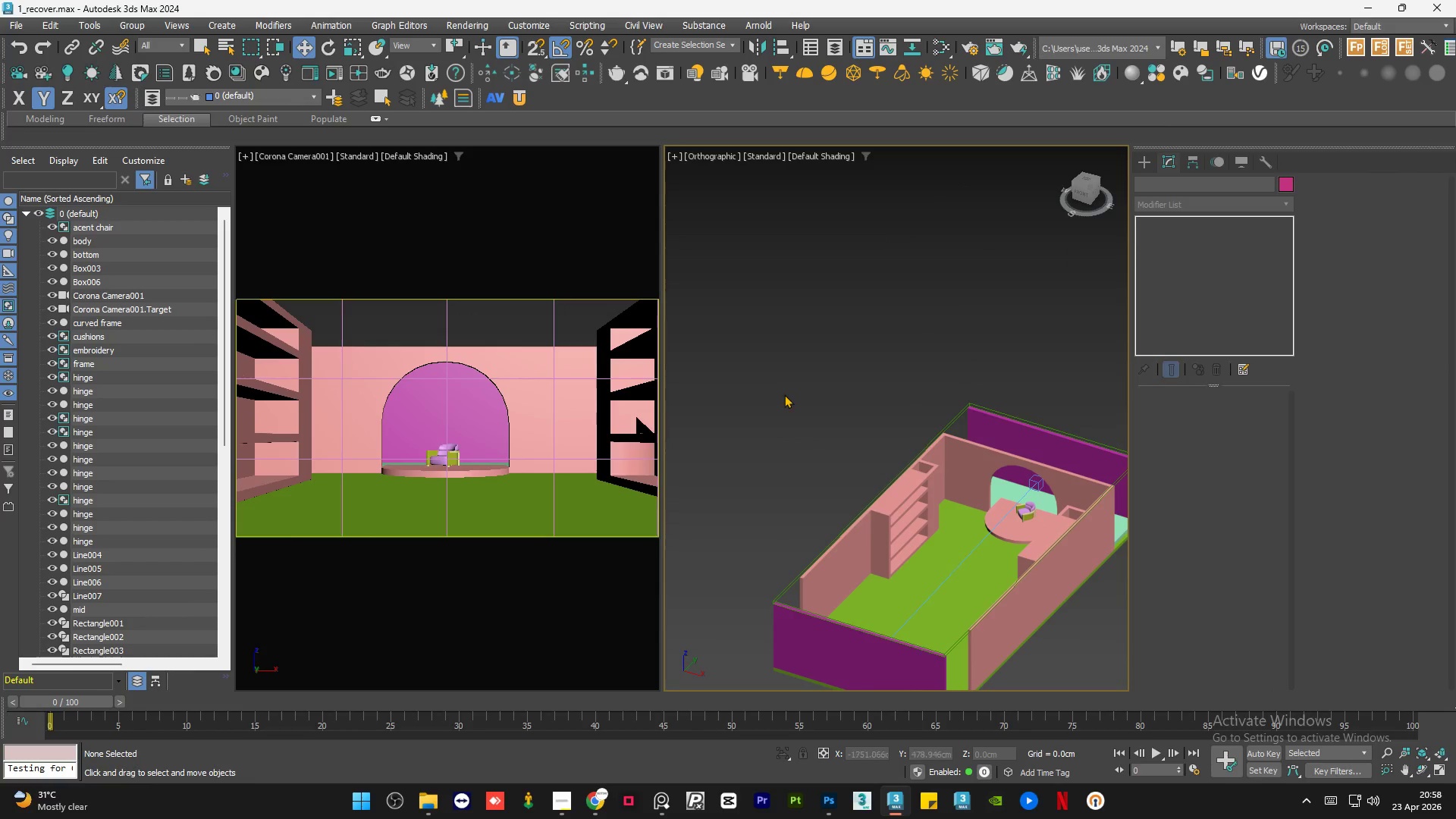 
scroll: coordinate [789, 392], scroll_direction: down, amount: 3.0
 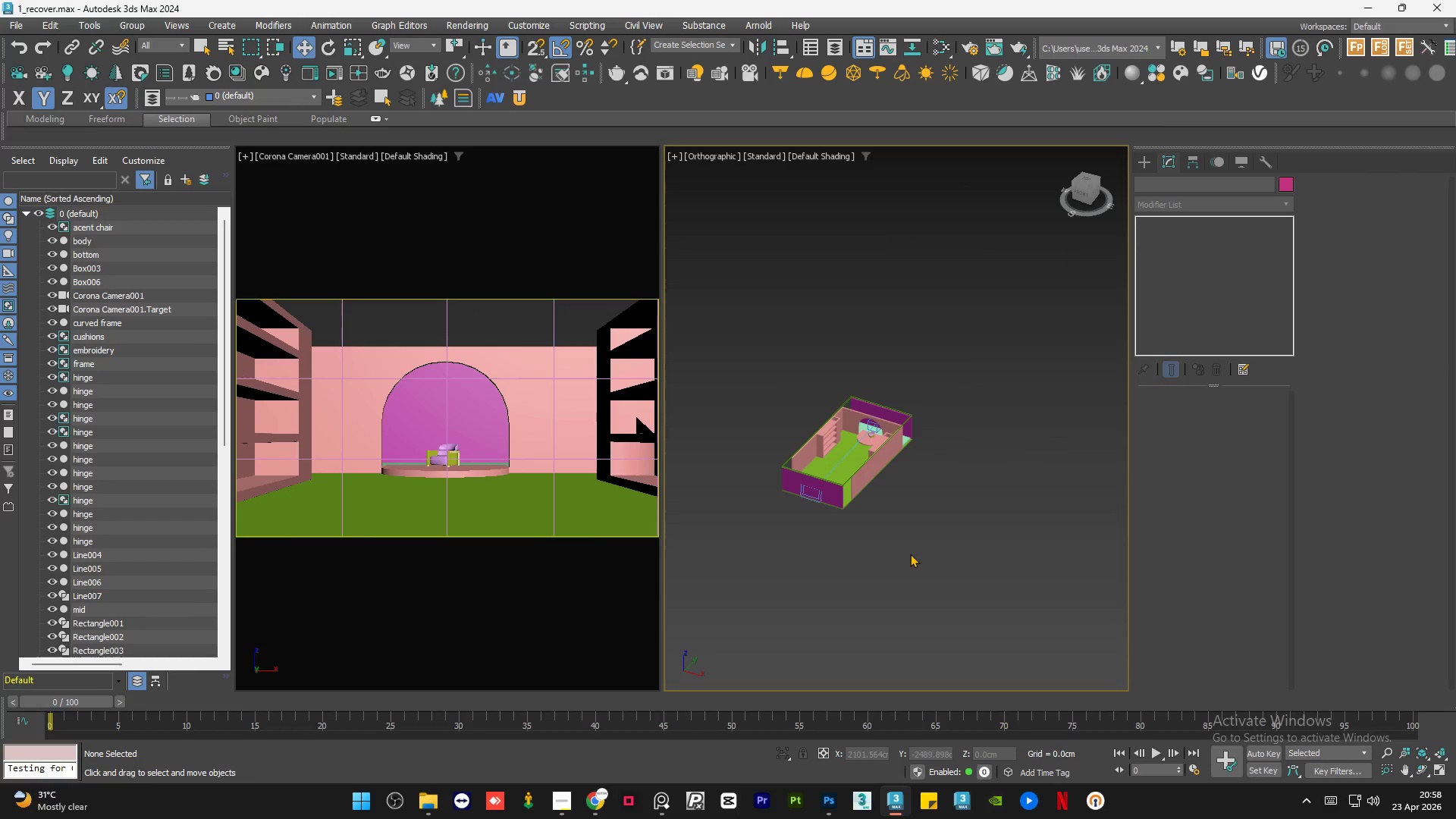 
double_click([910, 554])
 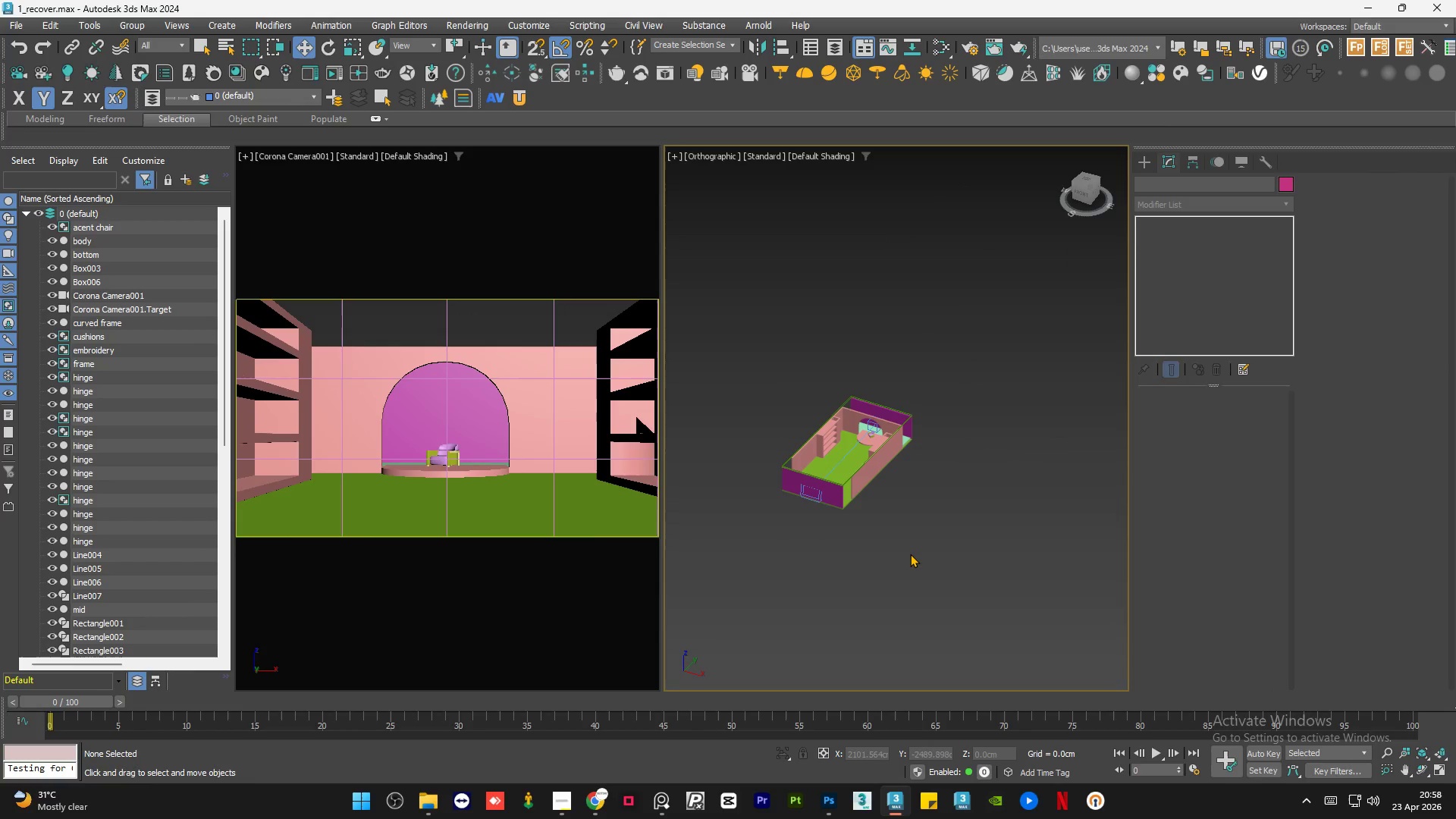 
triple_click([910, 554])
 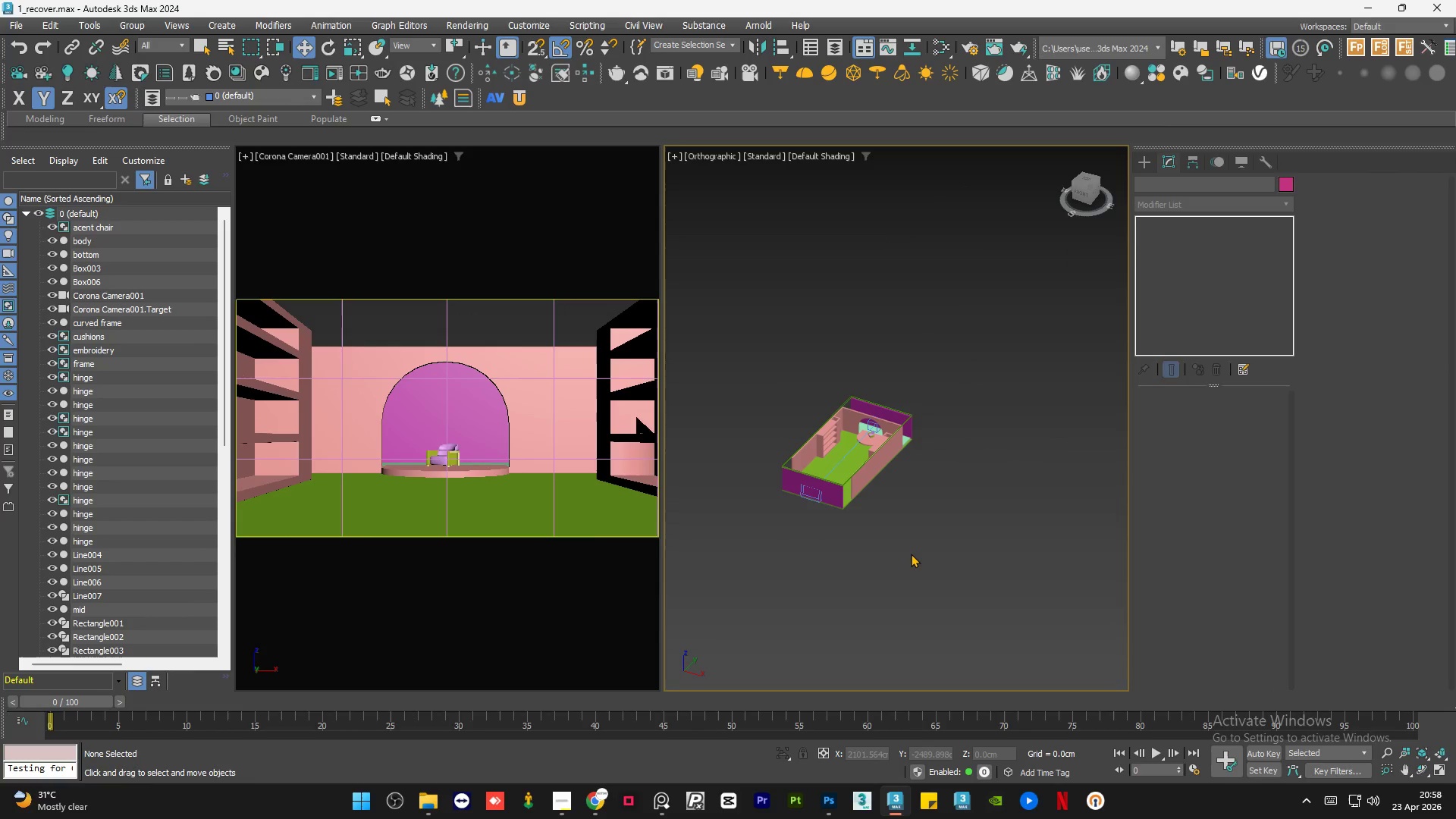 
key(Control+ControlLeft)
 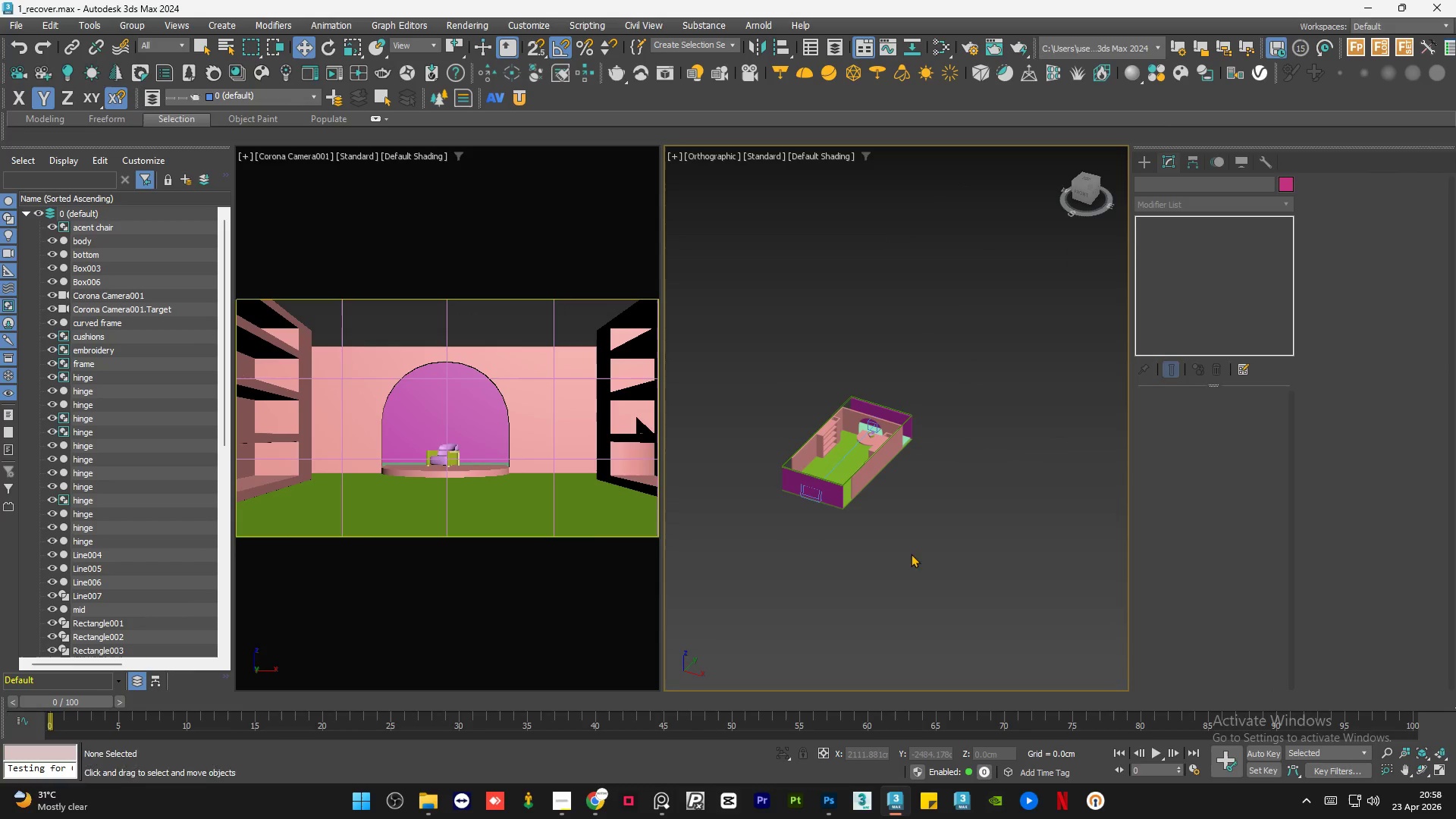 
key(Control+S)
 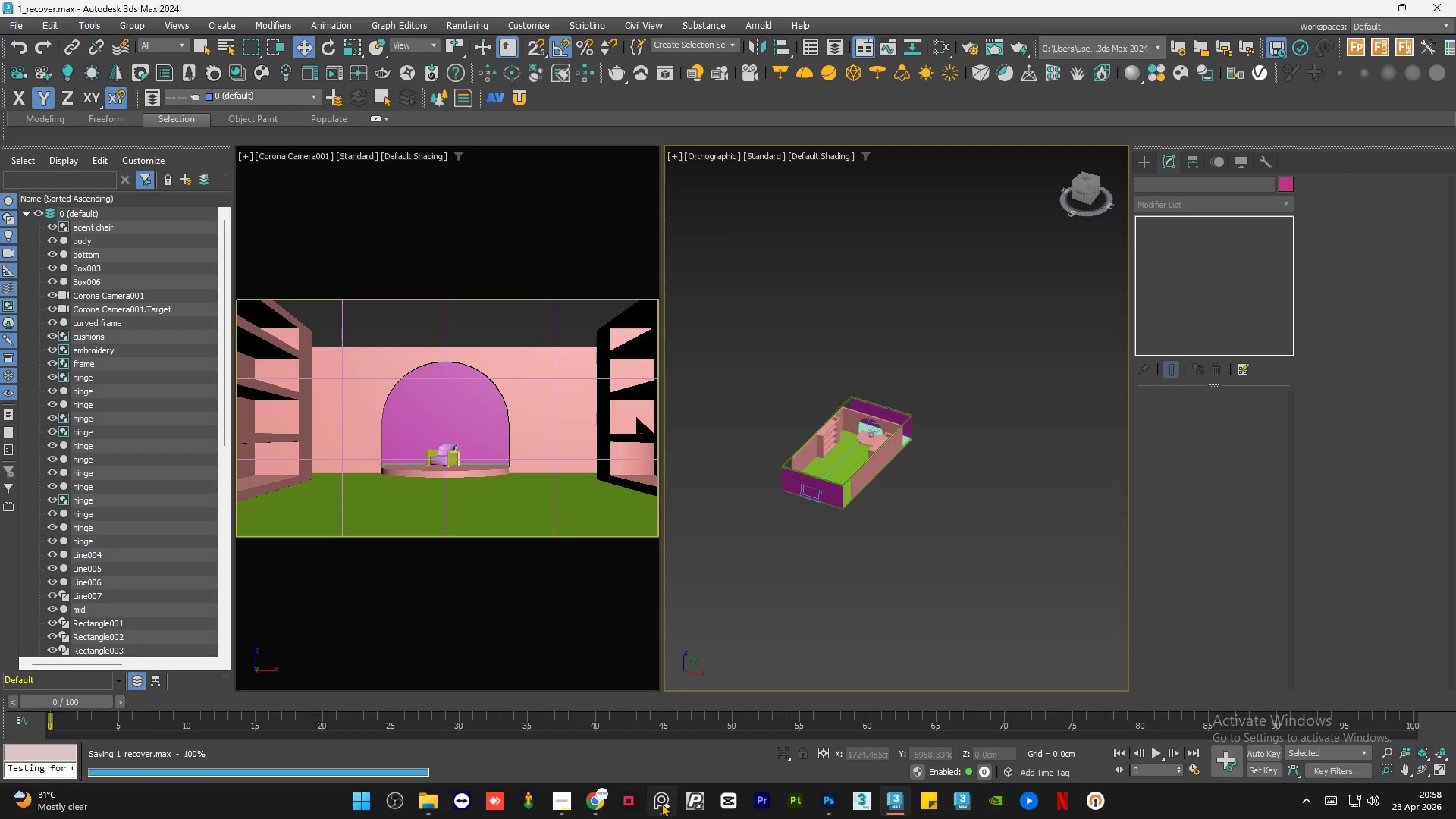 
left_click([661, 805])
 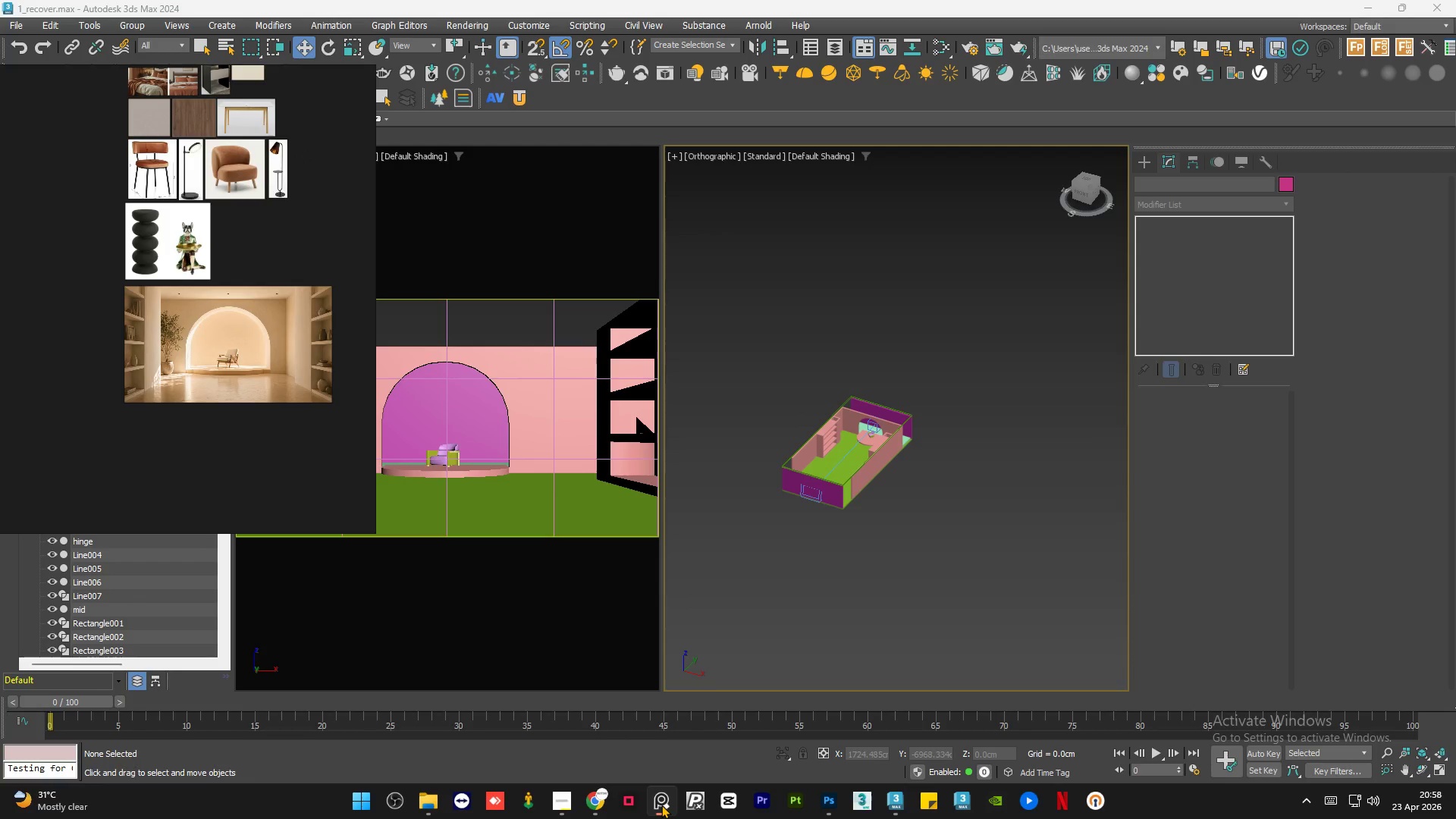 
left_click([661, 805])
 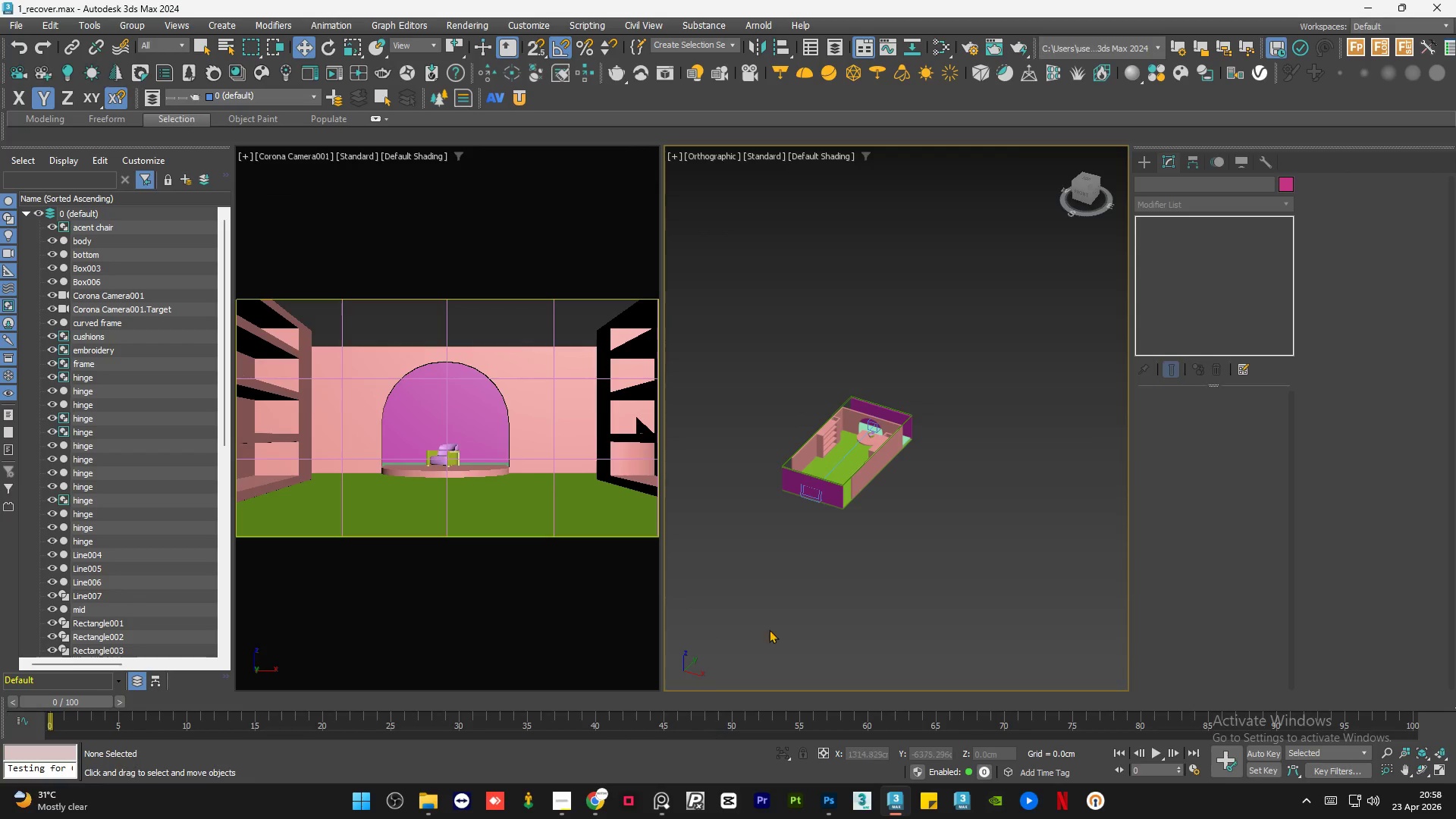 
hold_key(key=AltLeft, duration=1.0)
scroll: coordinate [810, 603], scroll_direction: up, amount: 1.0
 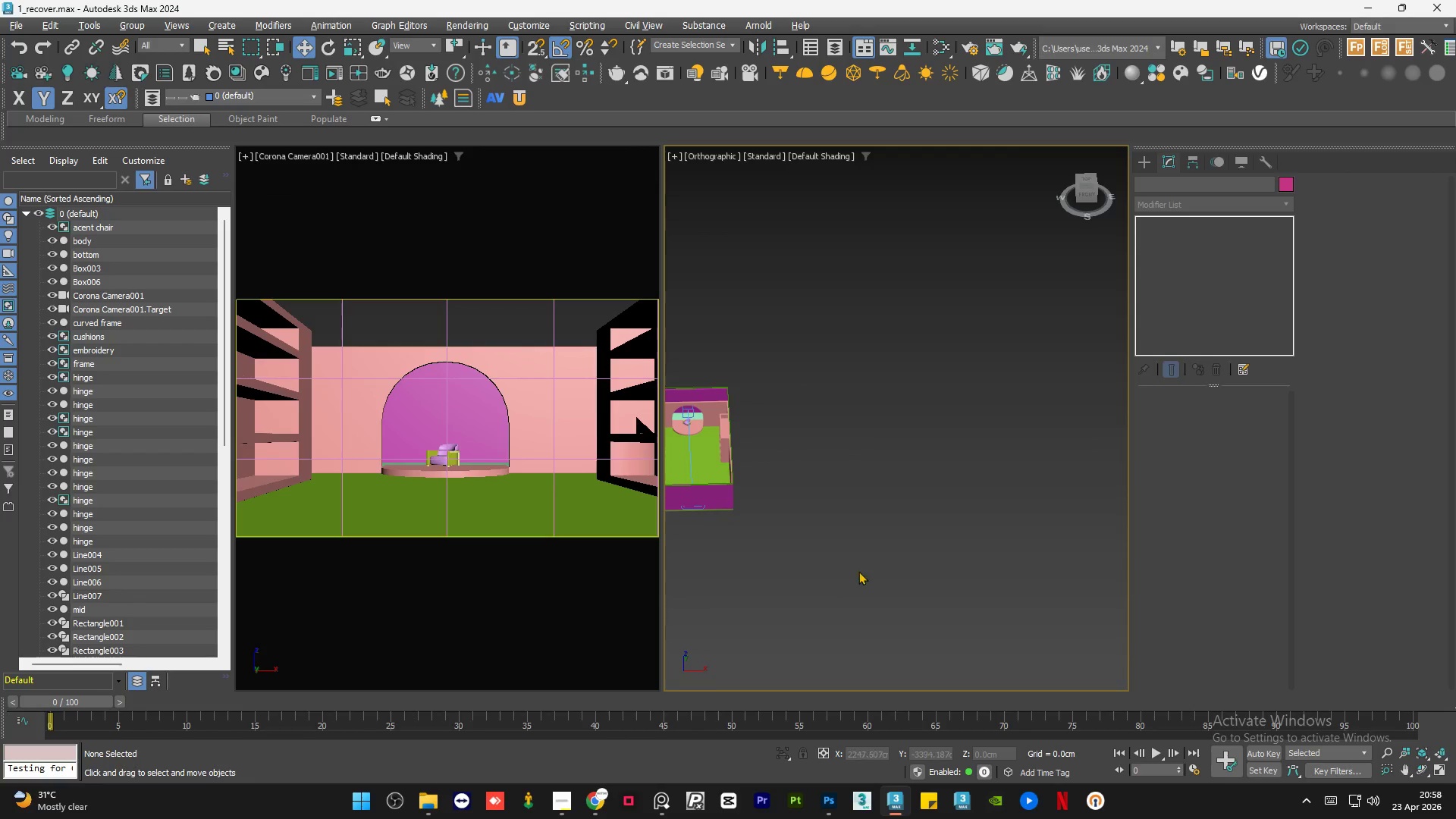 
hold_key(key=AltLeft, duration=0.33)
 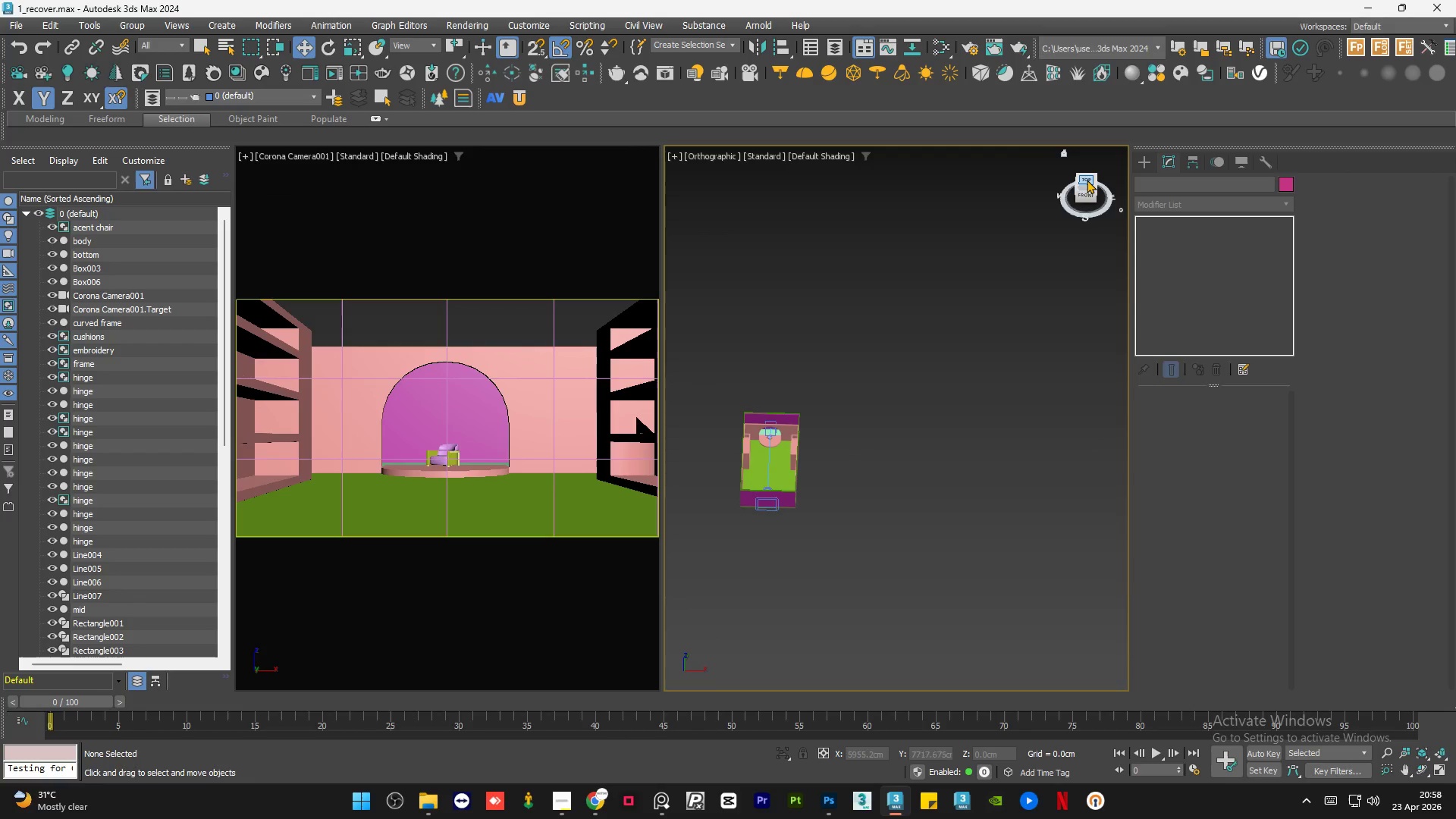 
scroll: coordinate [939, 536], scroll_direction: down, amount: 1.0
 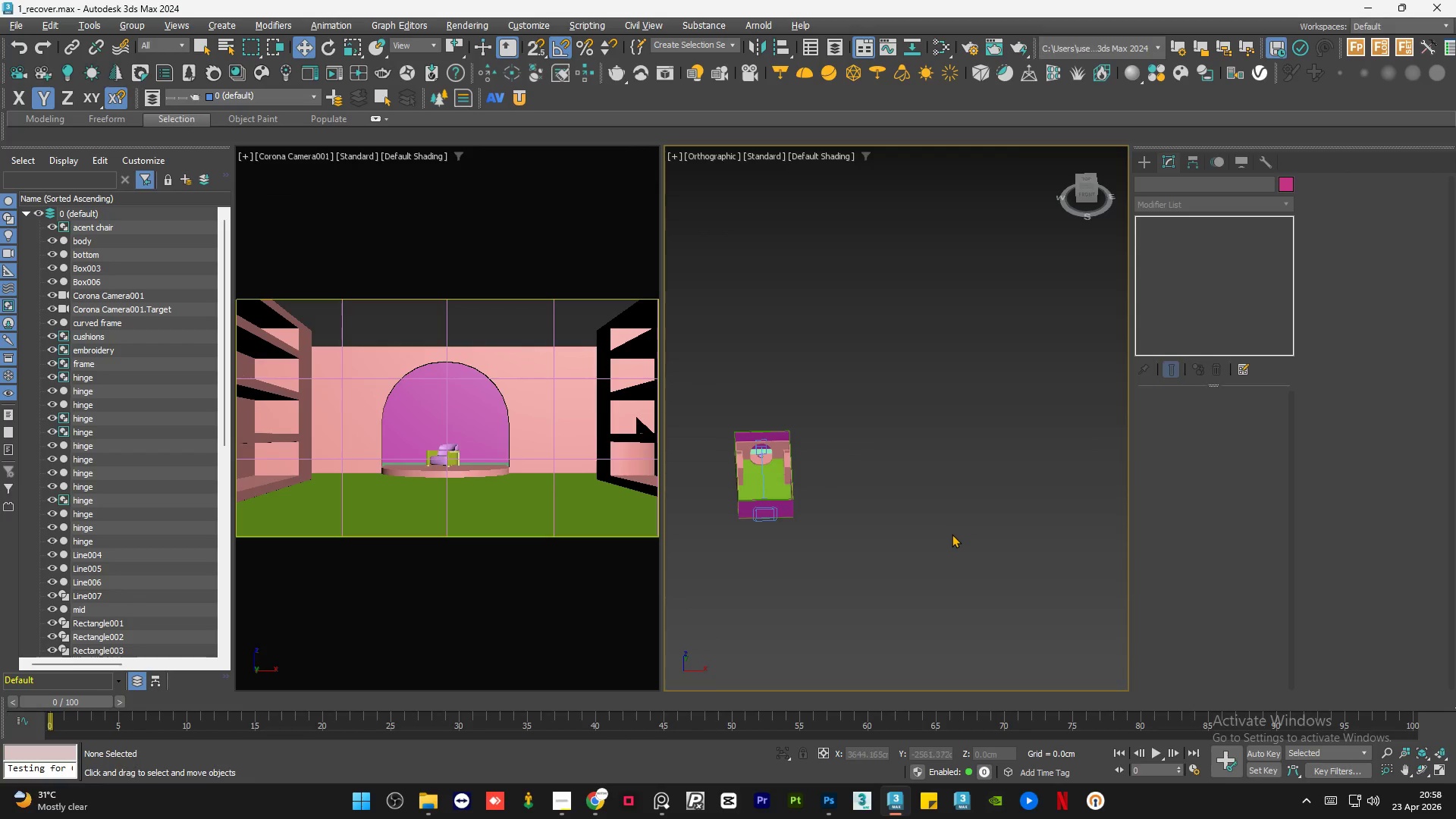 
left_click([1085, 178])
 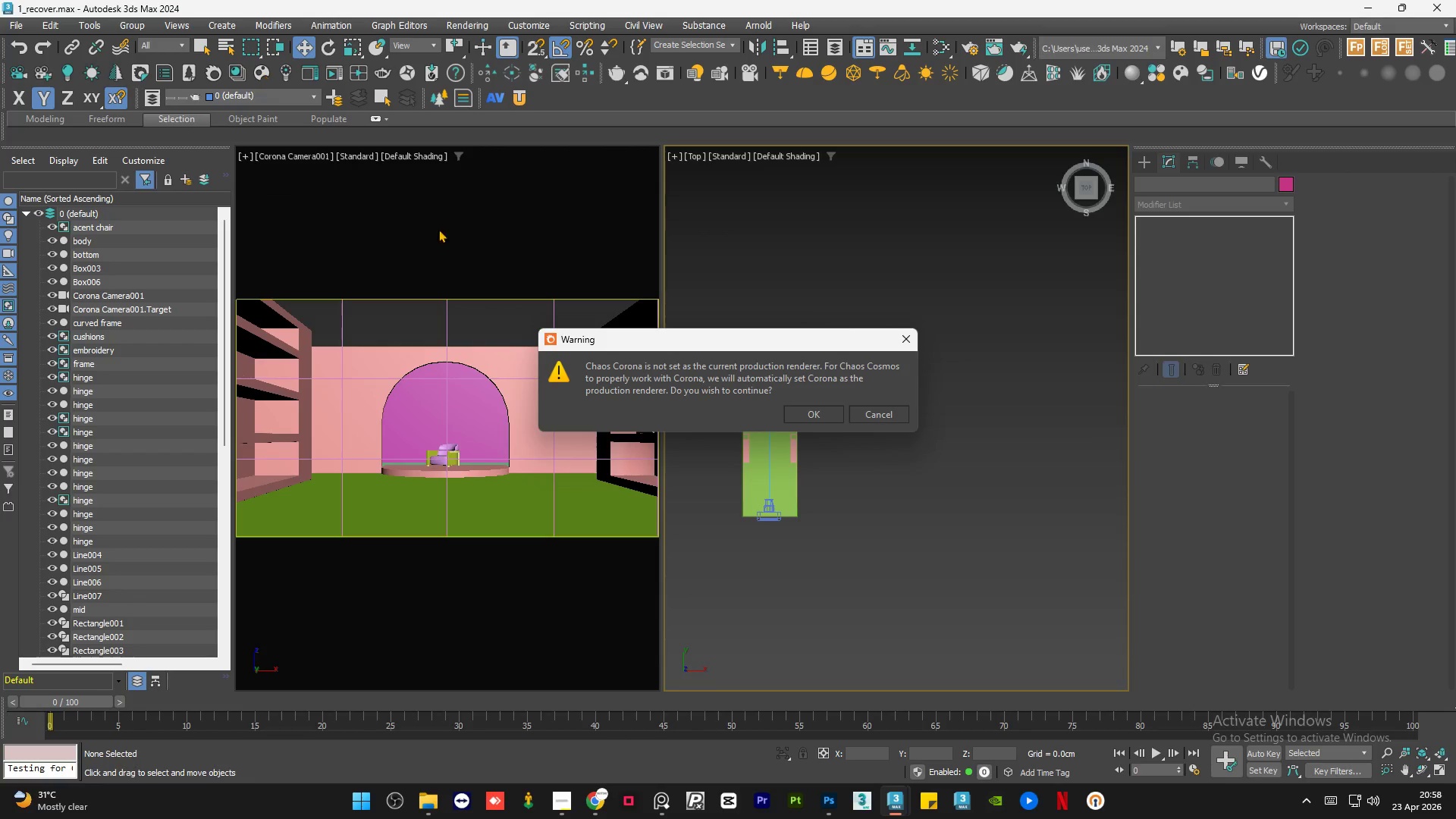 
left_click([819, 411])
 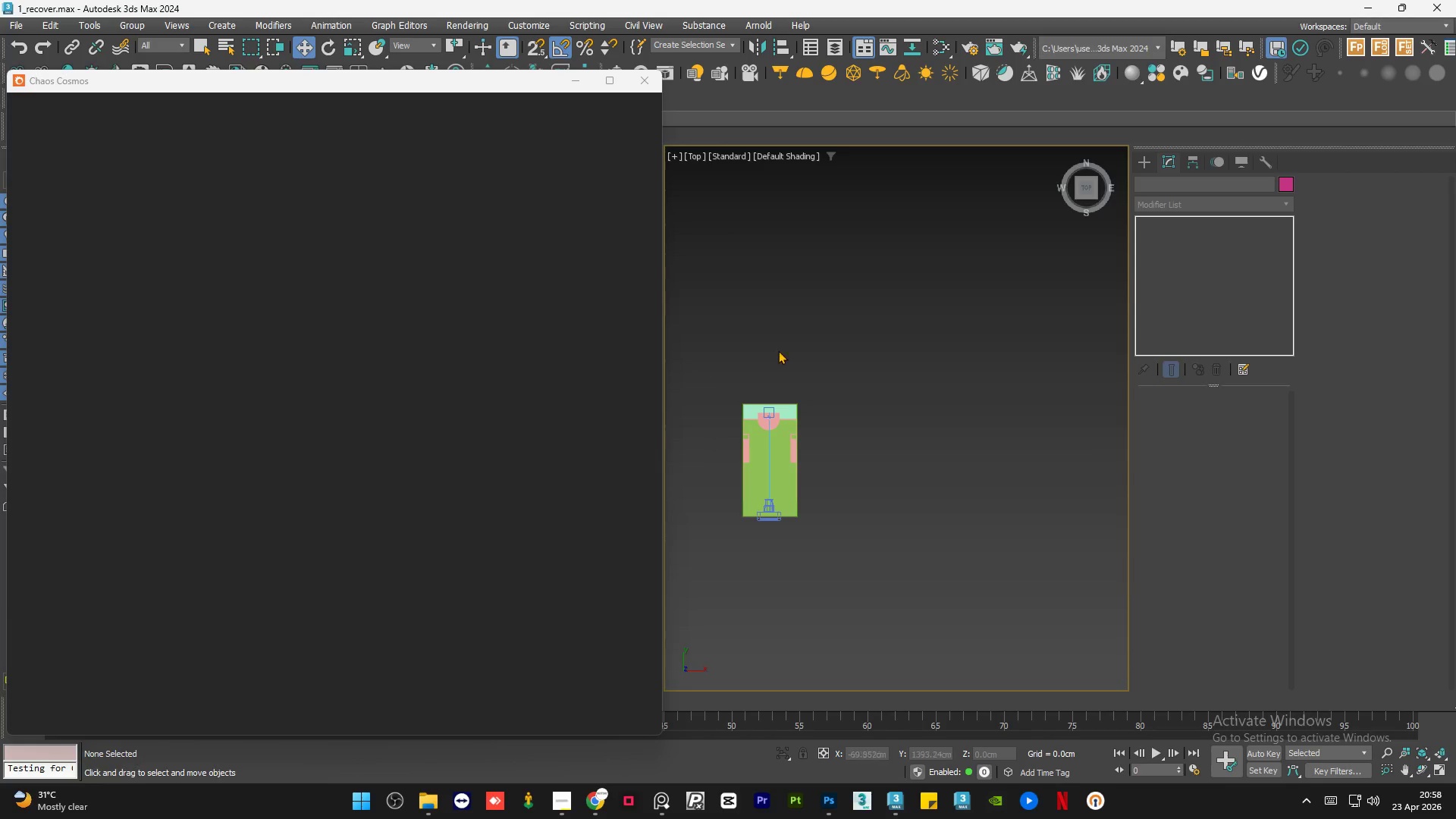 
scroll: coordinate [911, 405], scroll_direction: down, amount: 2.0
 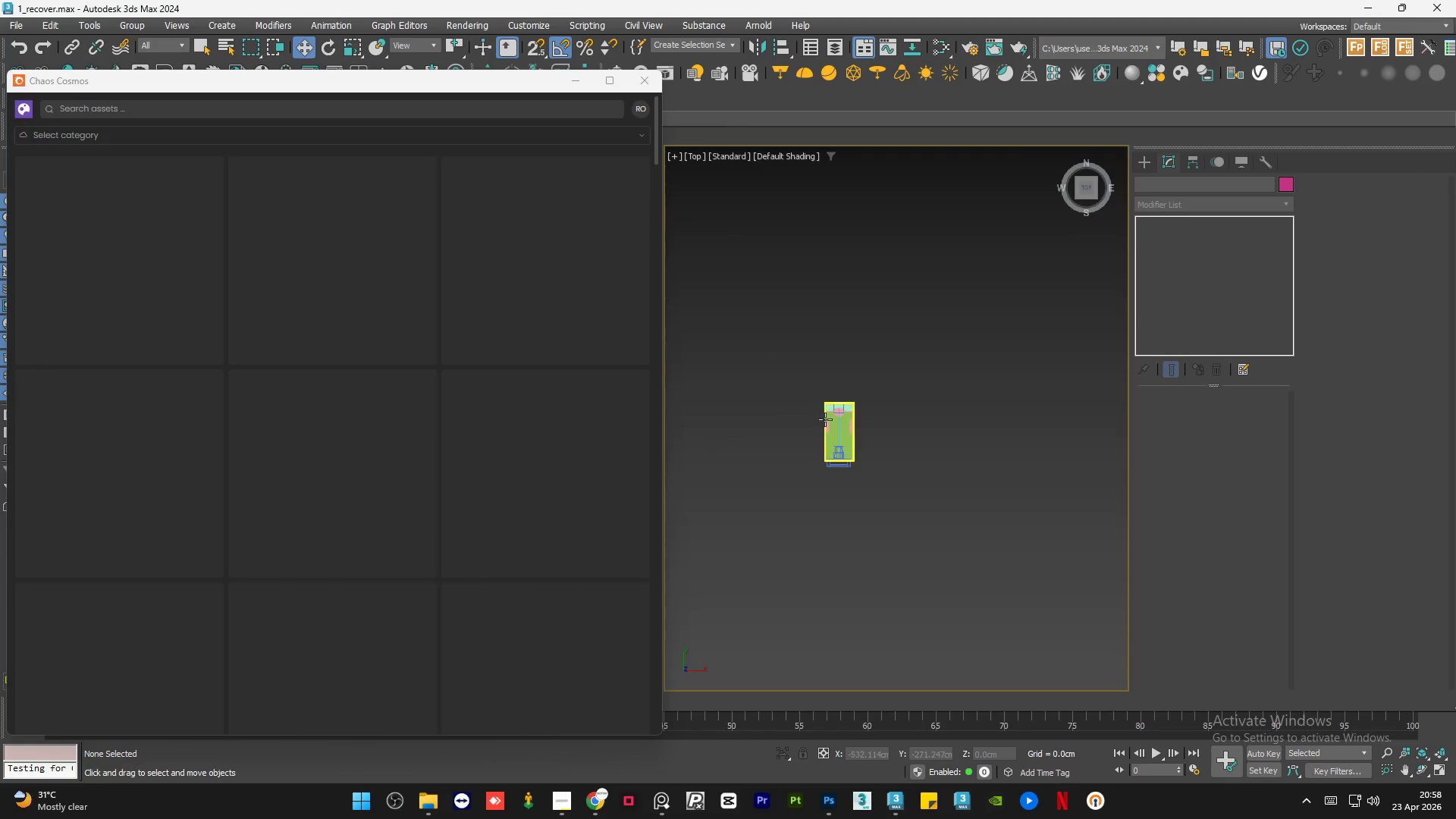 
scroll: coordinate [825, 420], scroll_direction: up, amount: 5.0
 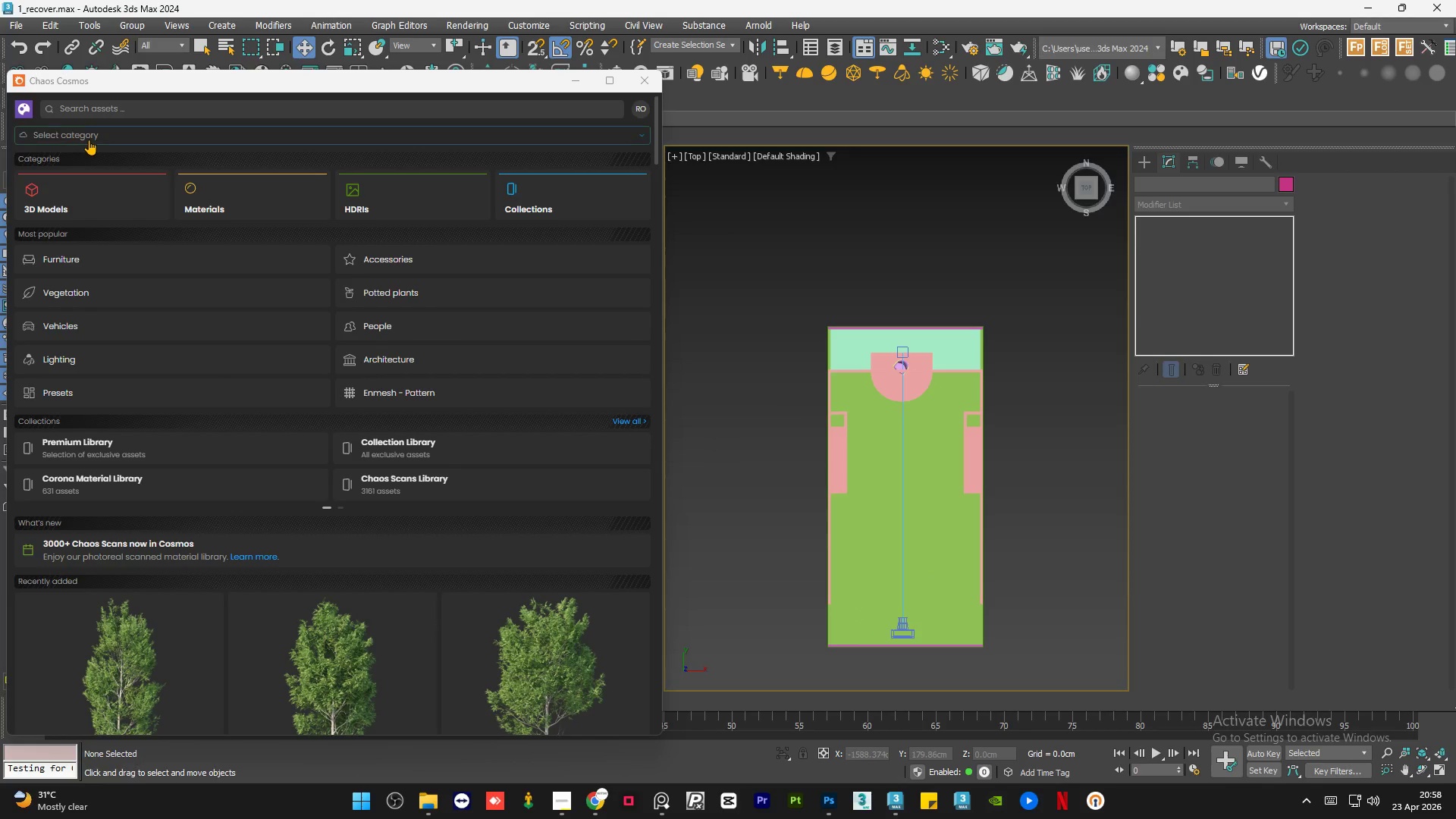 
left_click([20, 135])
 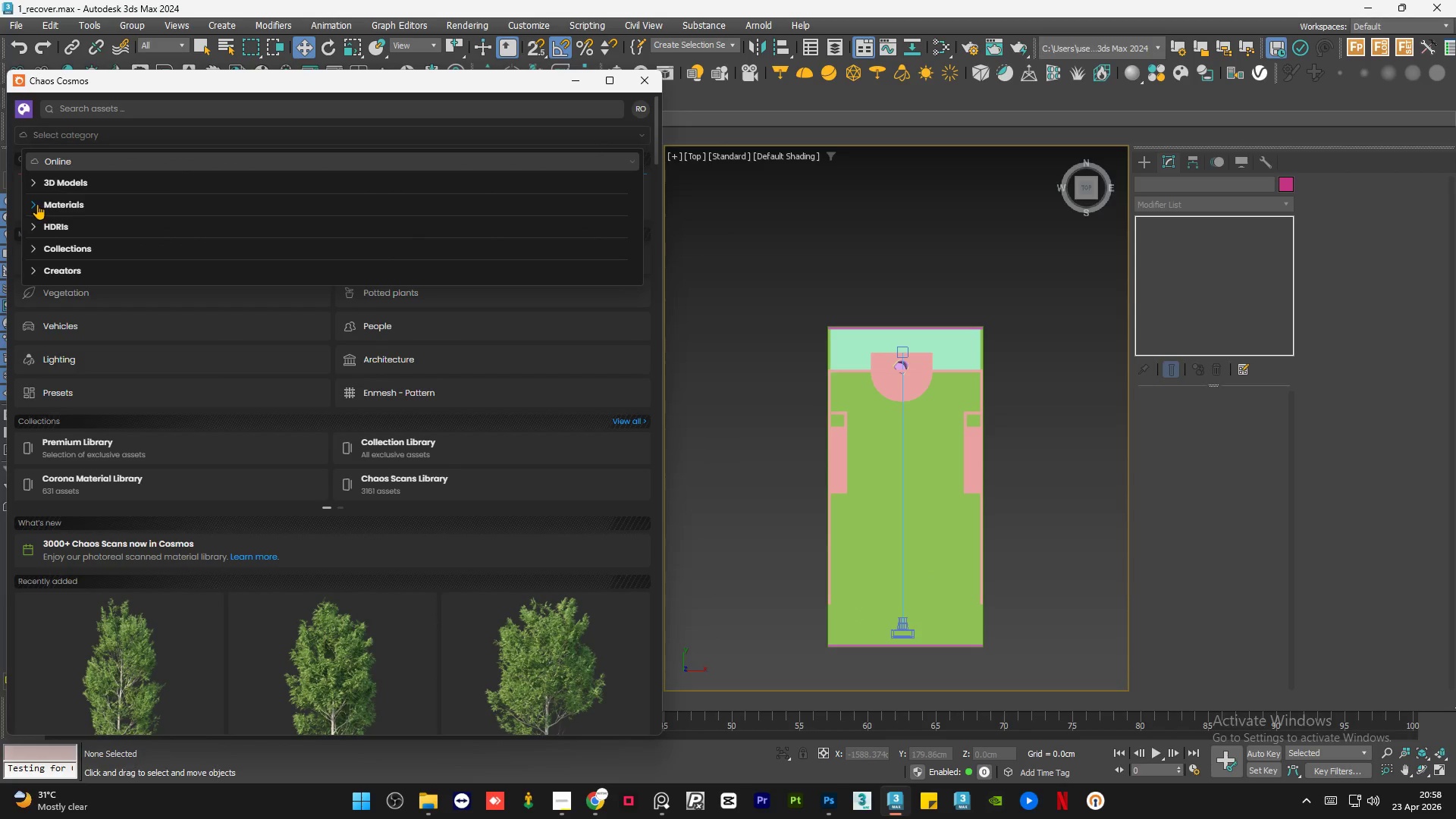 
mouse_move([36, 202])
 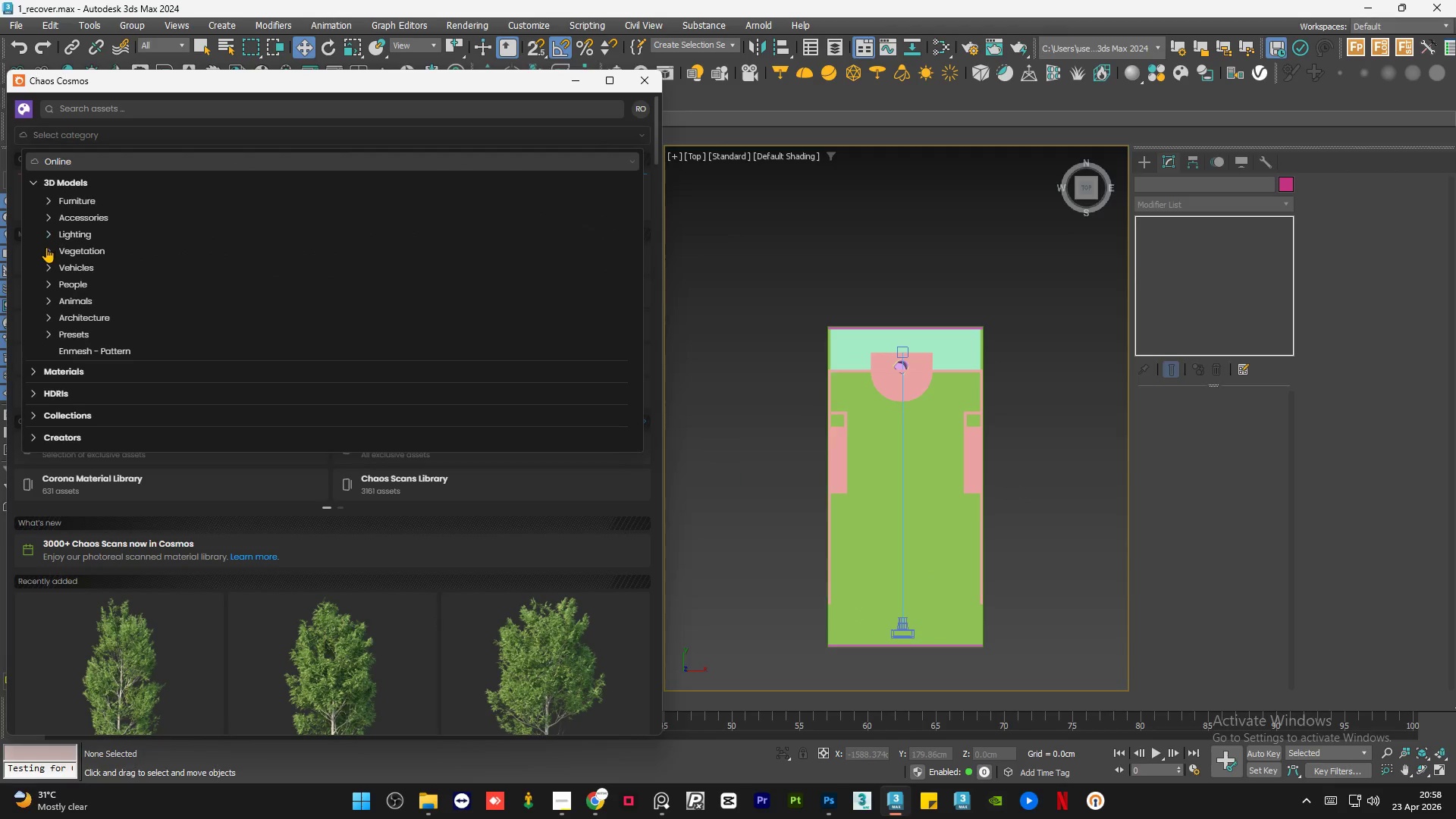 
left_click([46, 247])
 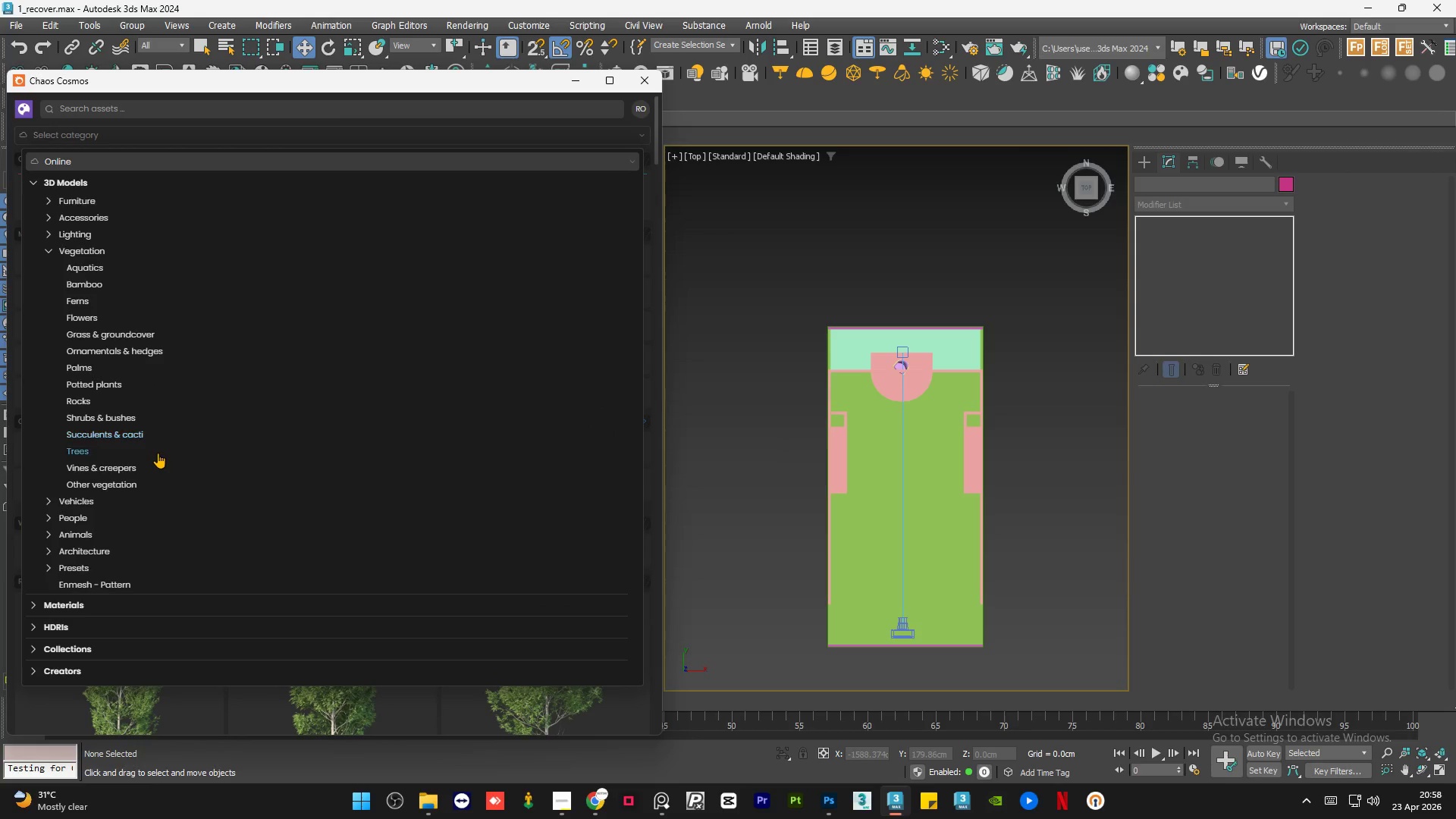 
left_click([124, 380])
 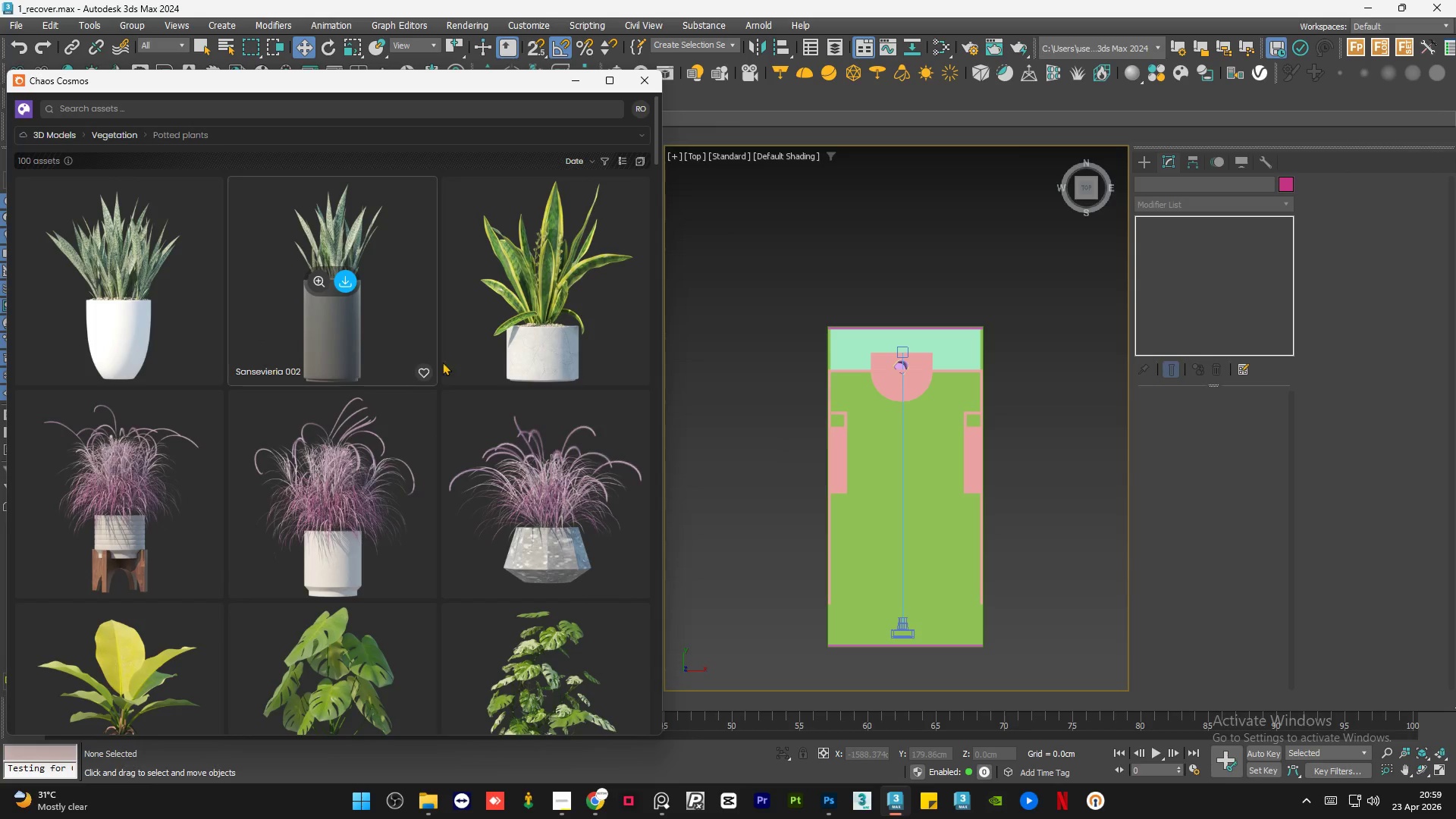 
scroll: coordinate [463, 431], scroll_direction: down, amount: 18.0
 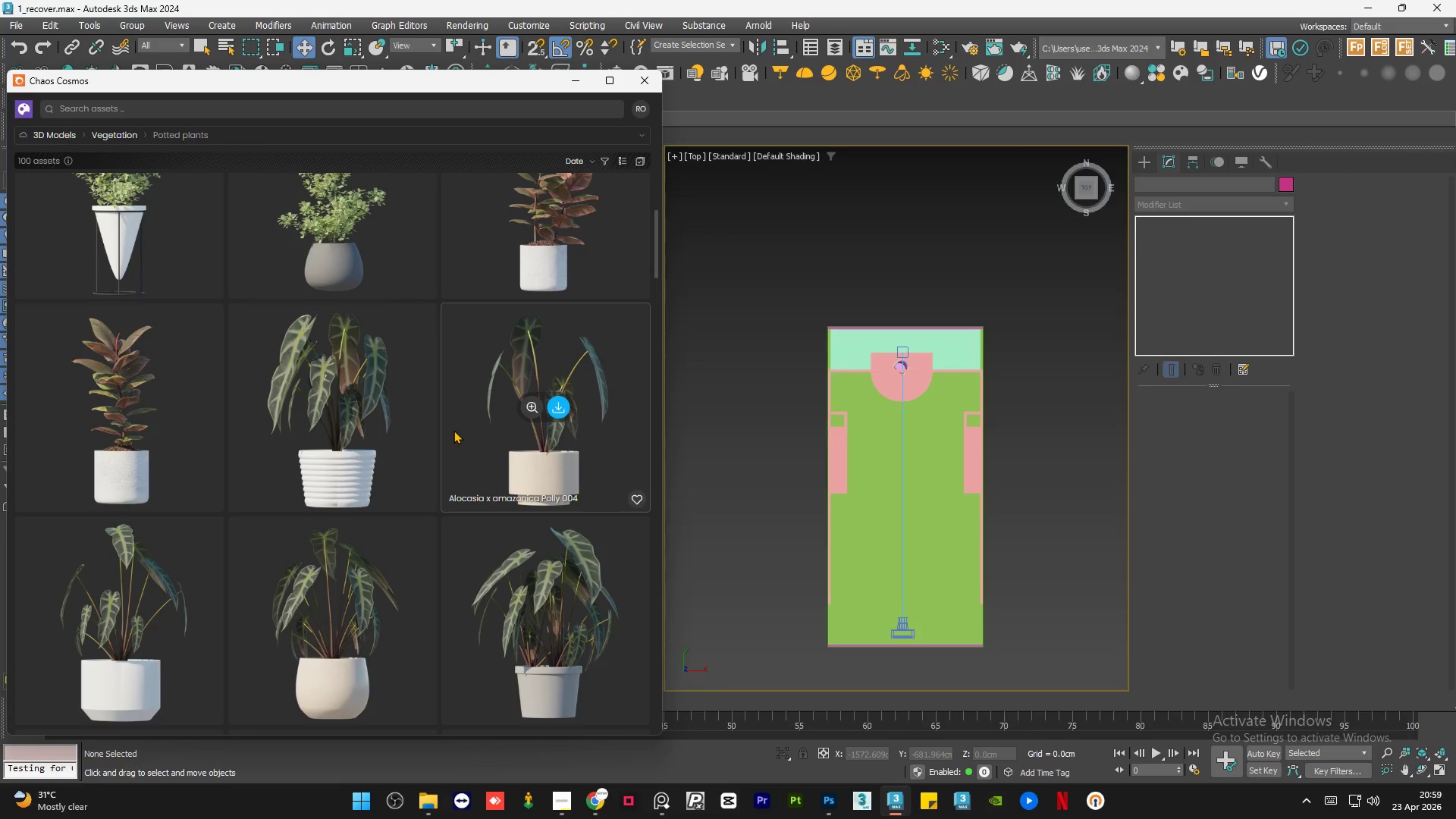 
scroll: coordinate [453, 430], scroll_direction: down, amount: 7.0
 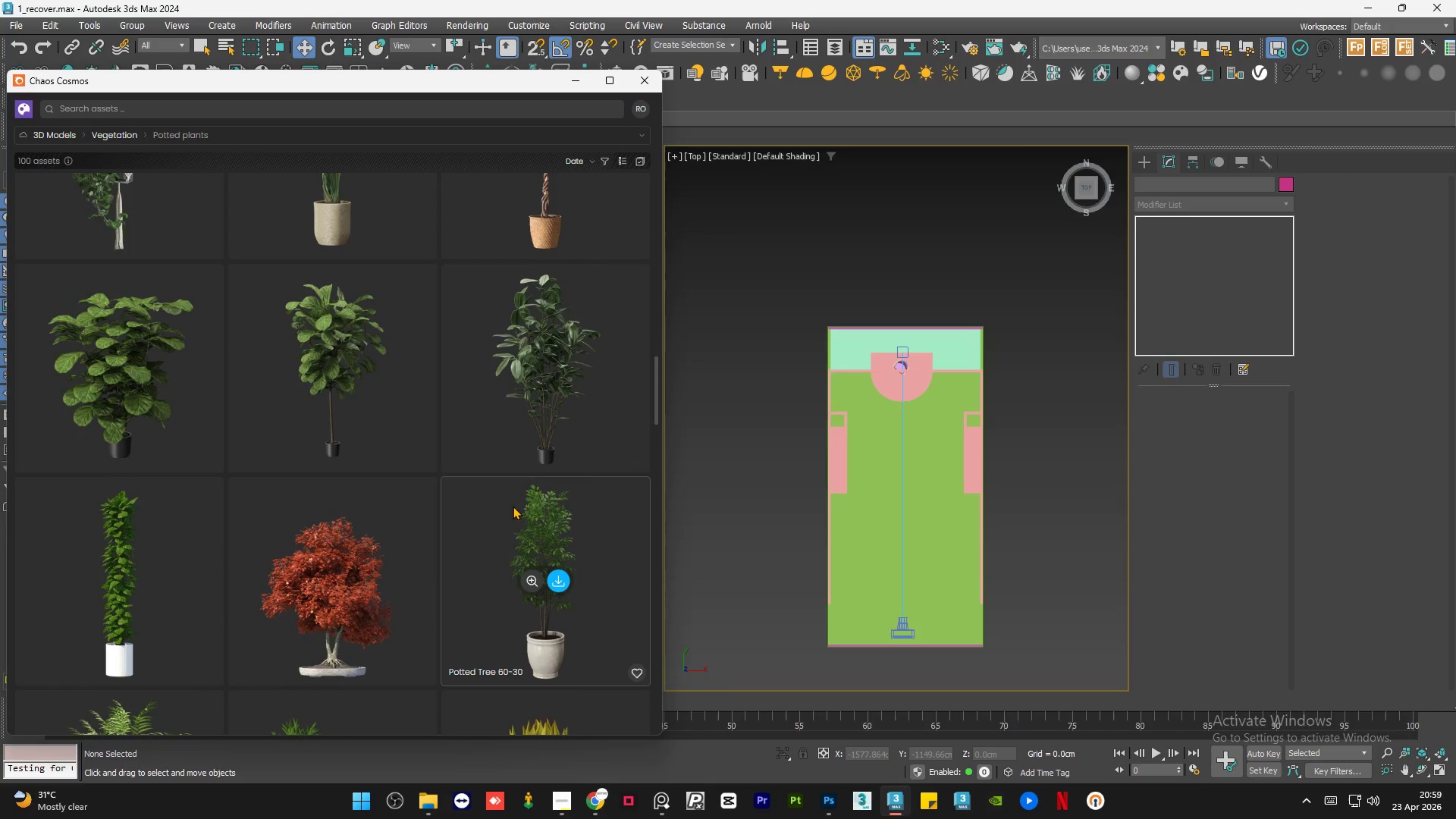 
left_click([559, 366])
 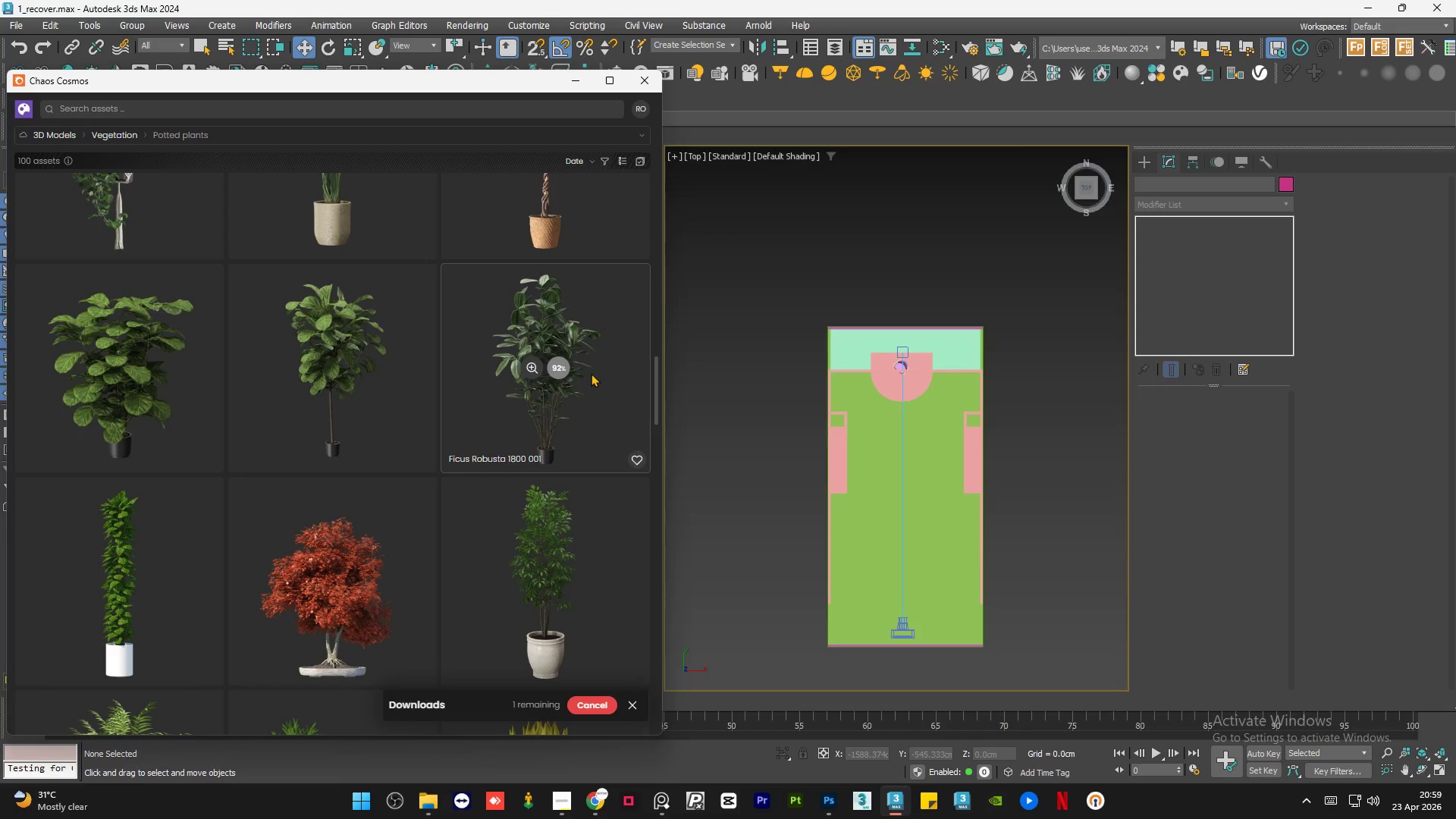 
wait(7.72)
 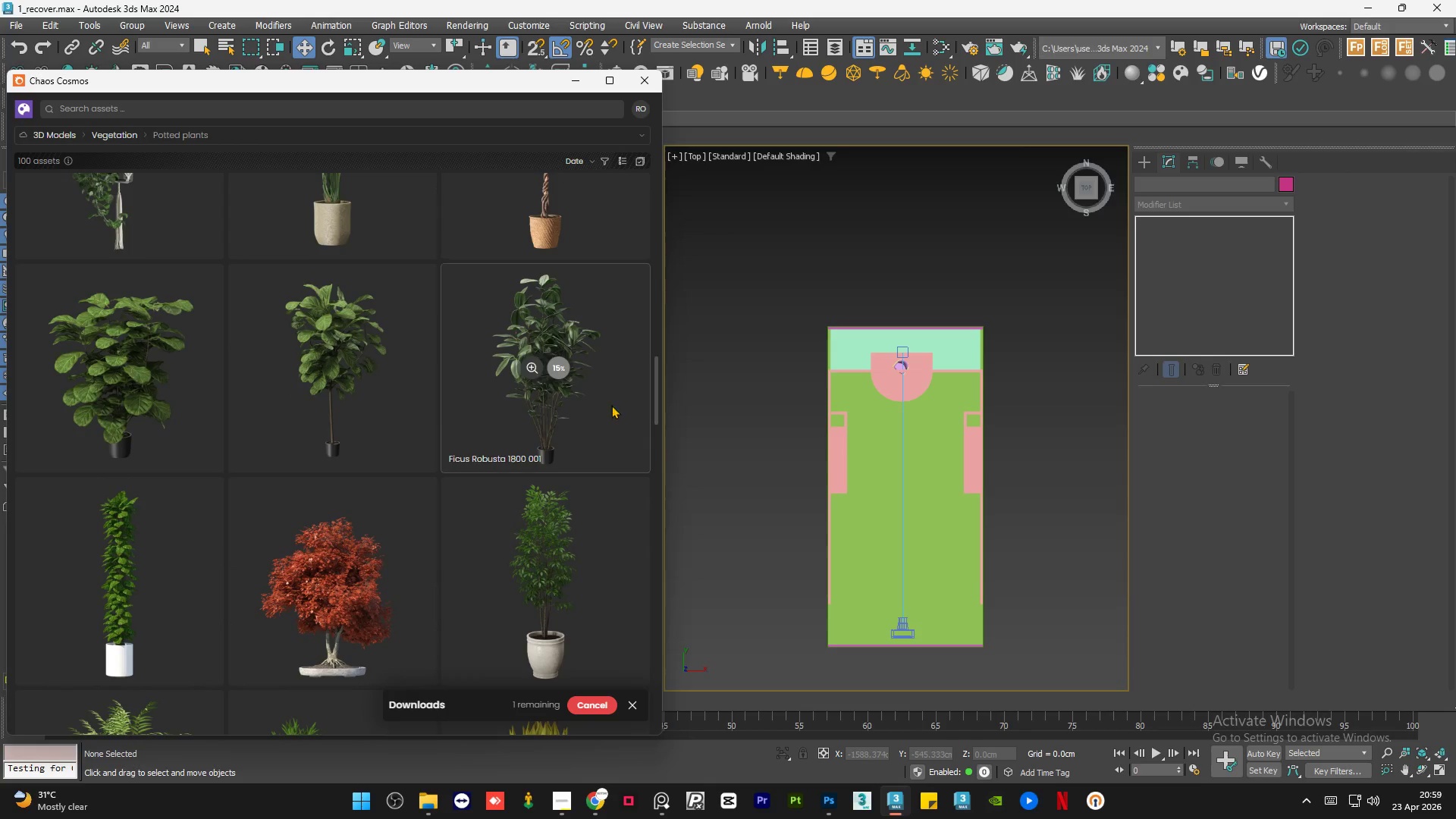 
left_click_drag(start_coordinate=[529, 340], to_coordinate=[862, 378])
 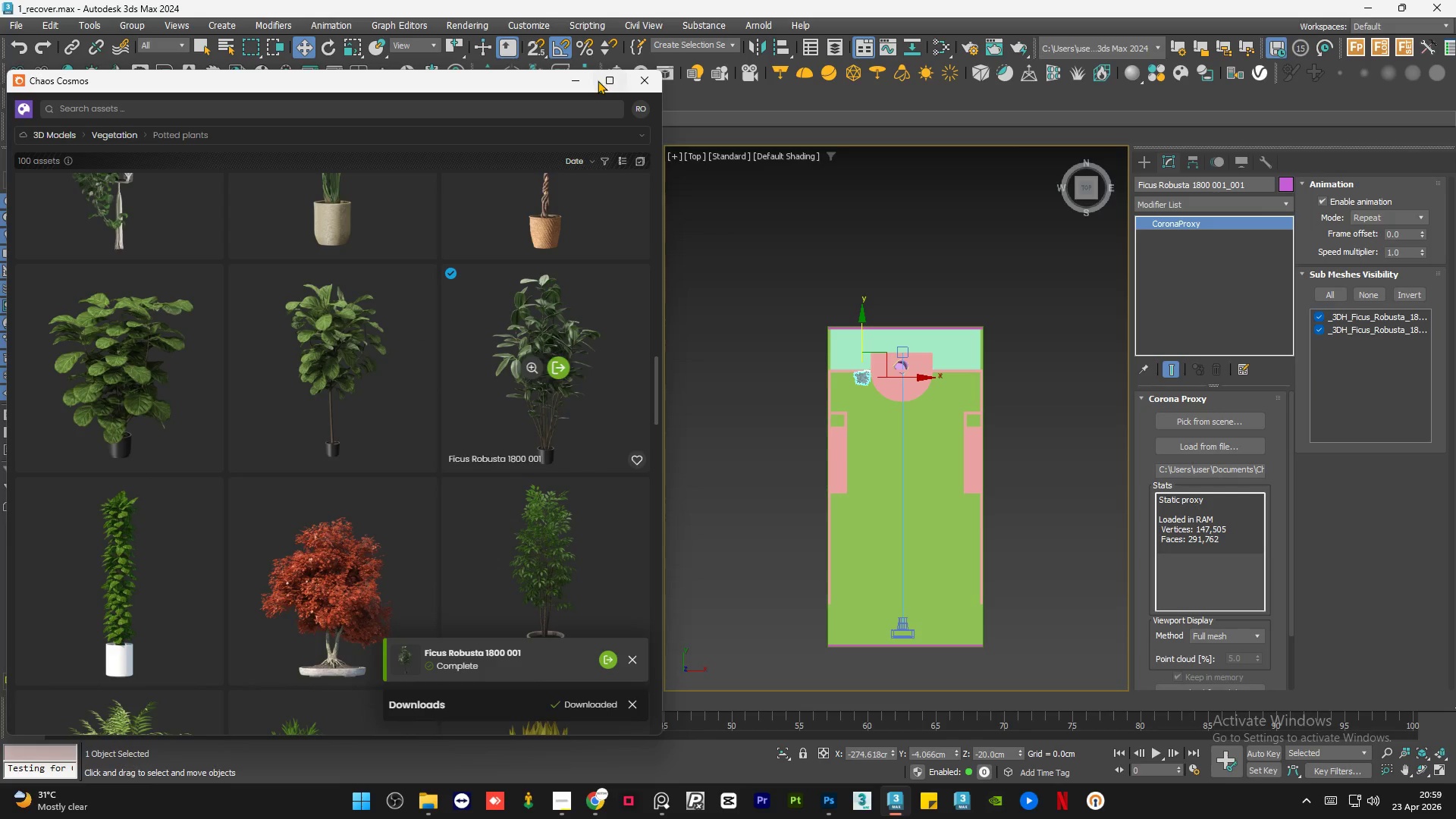 
left_click([584, 87])
 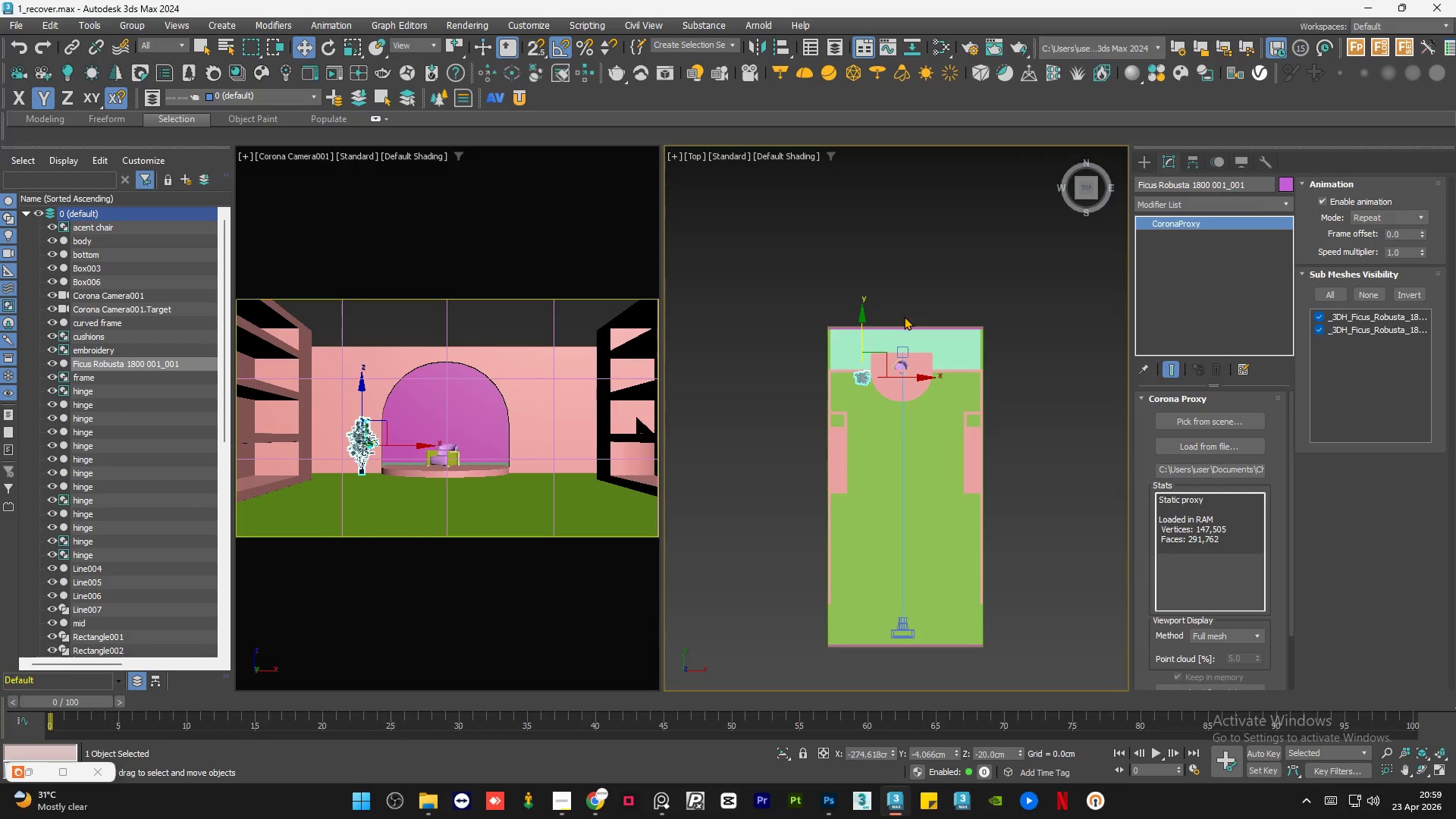 
scroll: coordinate [858, 418], scroll_direction: up, amount: 7.0
 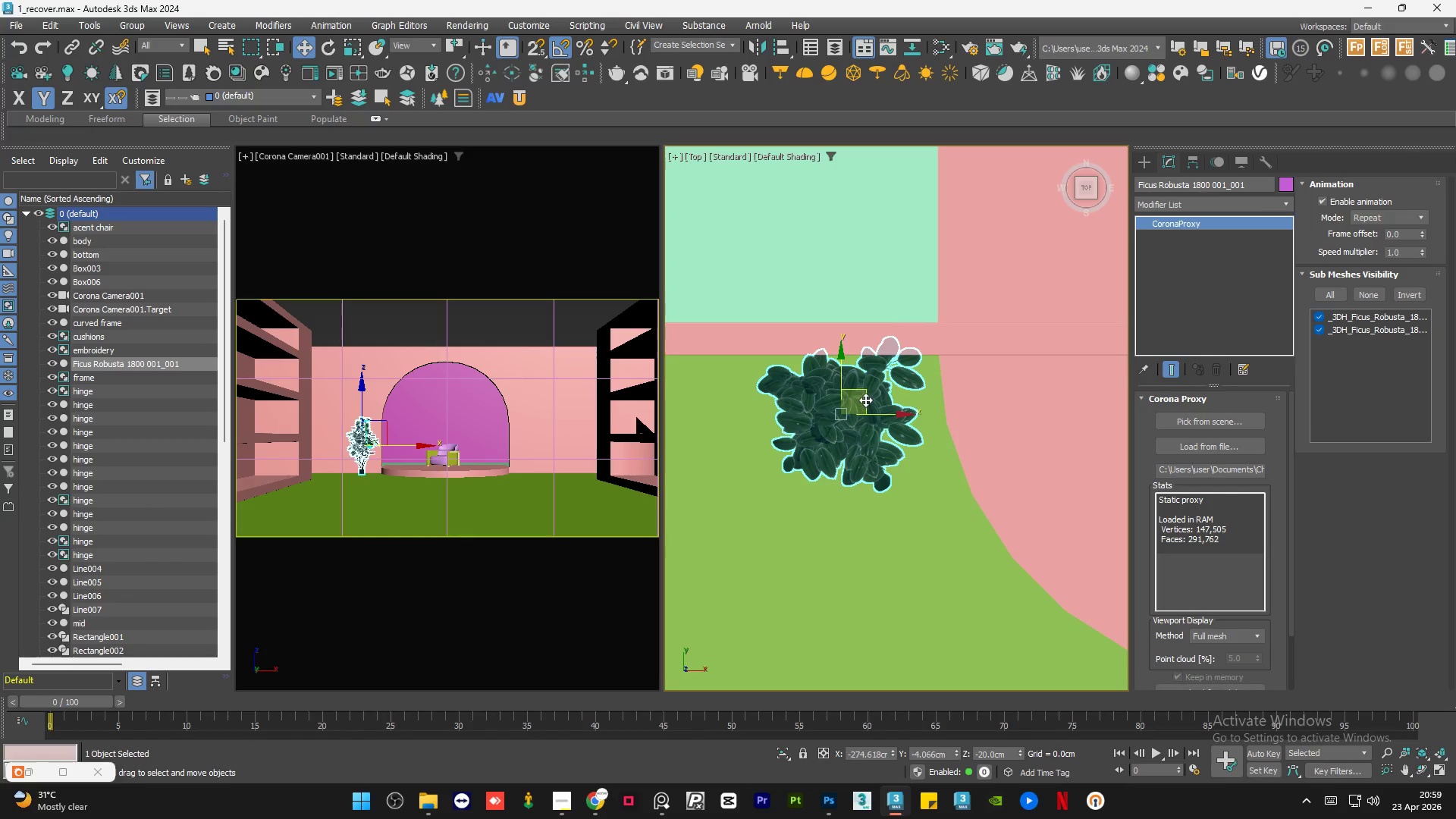 
left_click_drag(start_coordinate=[865, 400], to_coordinate=[887, 425])
 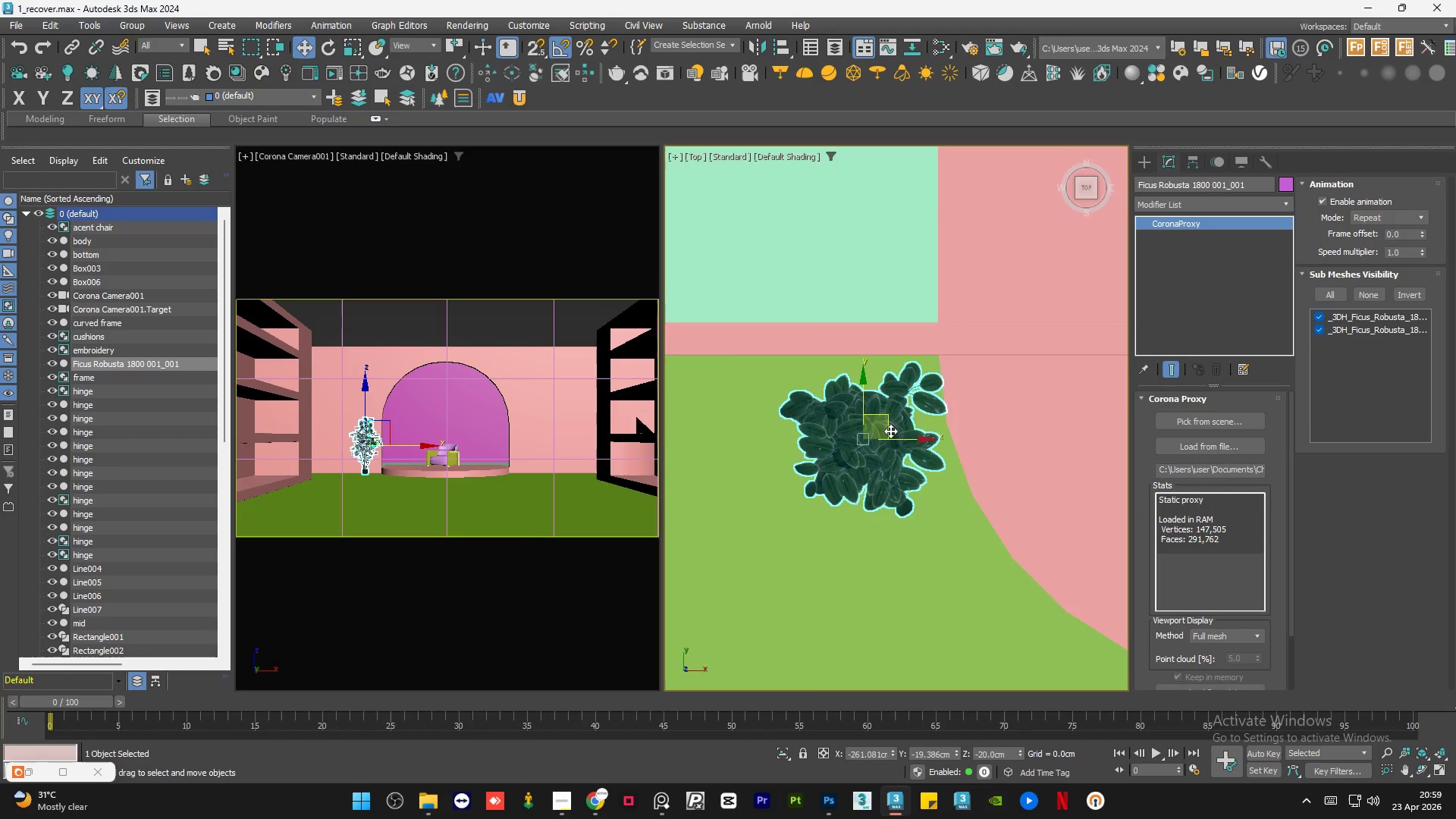 
hold_key(key=AltLeft, duration=1.41)
 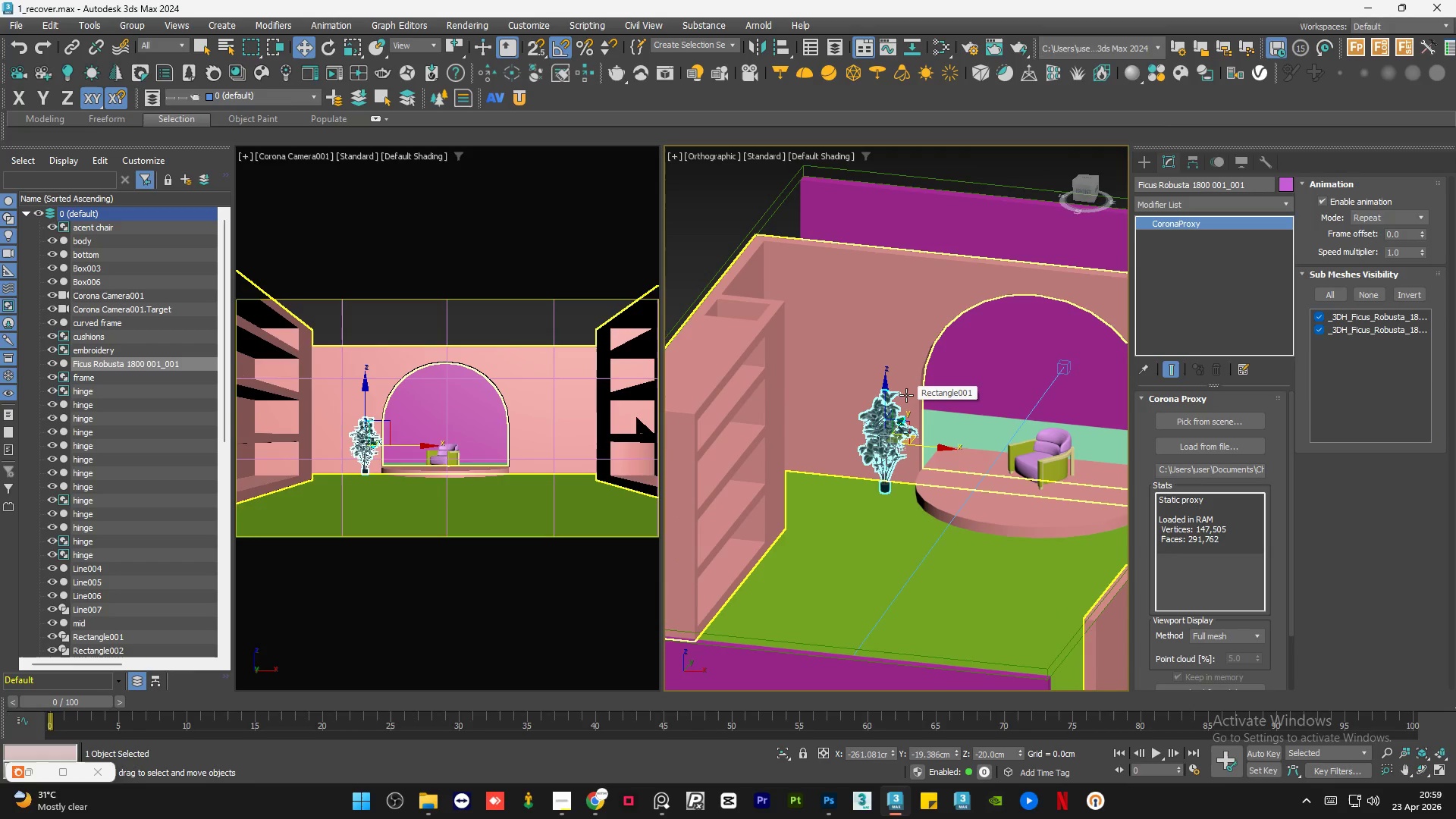 
scroll: coordinate [902, 451], scroll_direction: down, amount: 3.0
 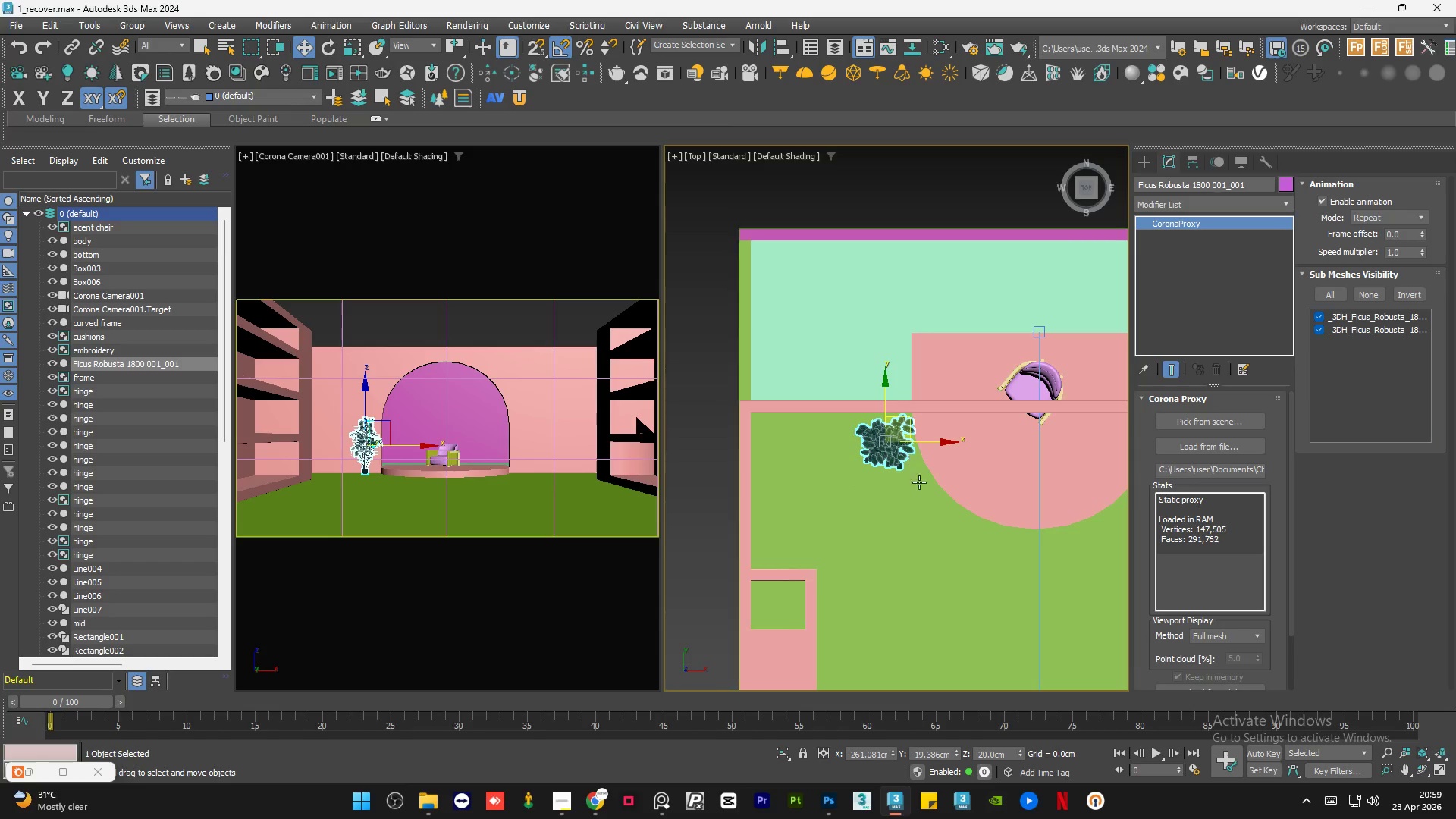 
key(R)
 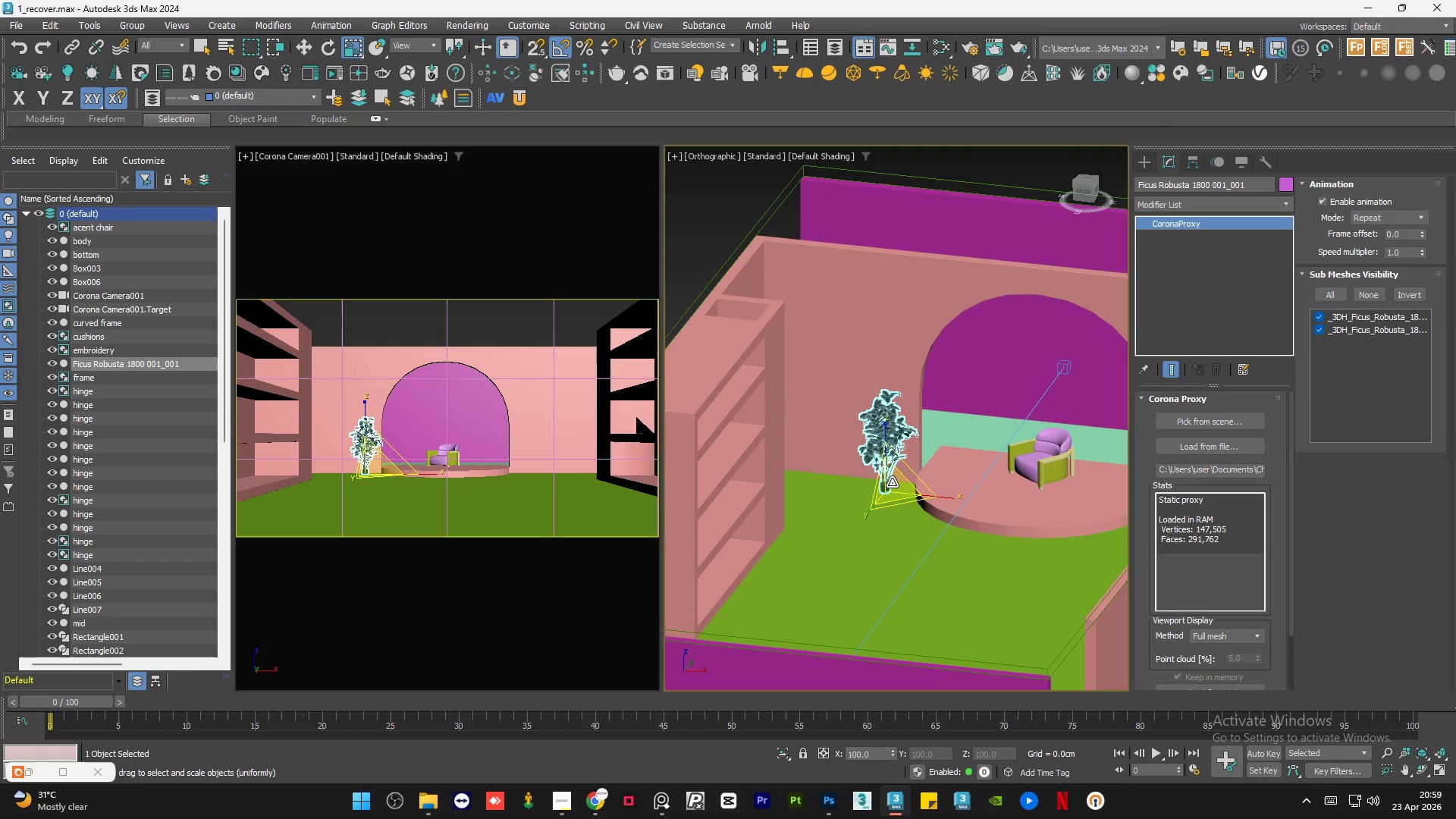 
left_click_drag(start_coordinate=[893, 482], to_coordinate=[856, 394])
 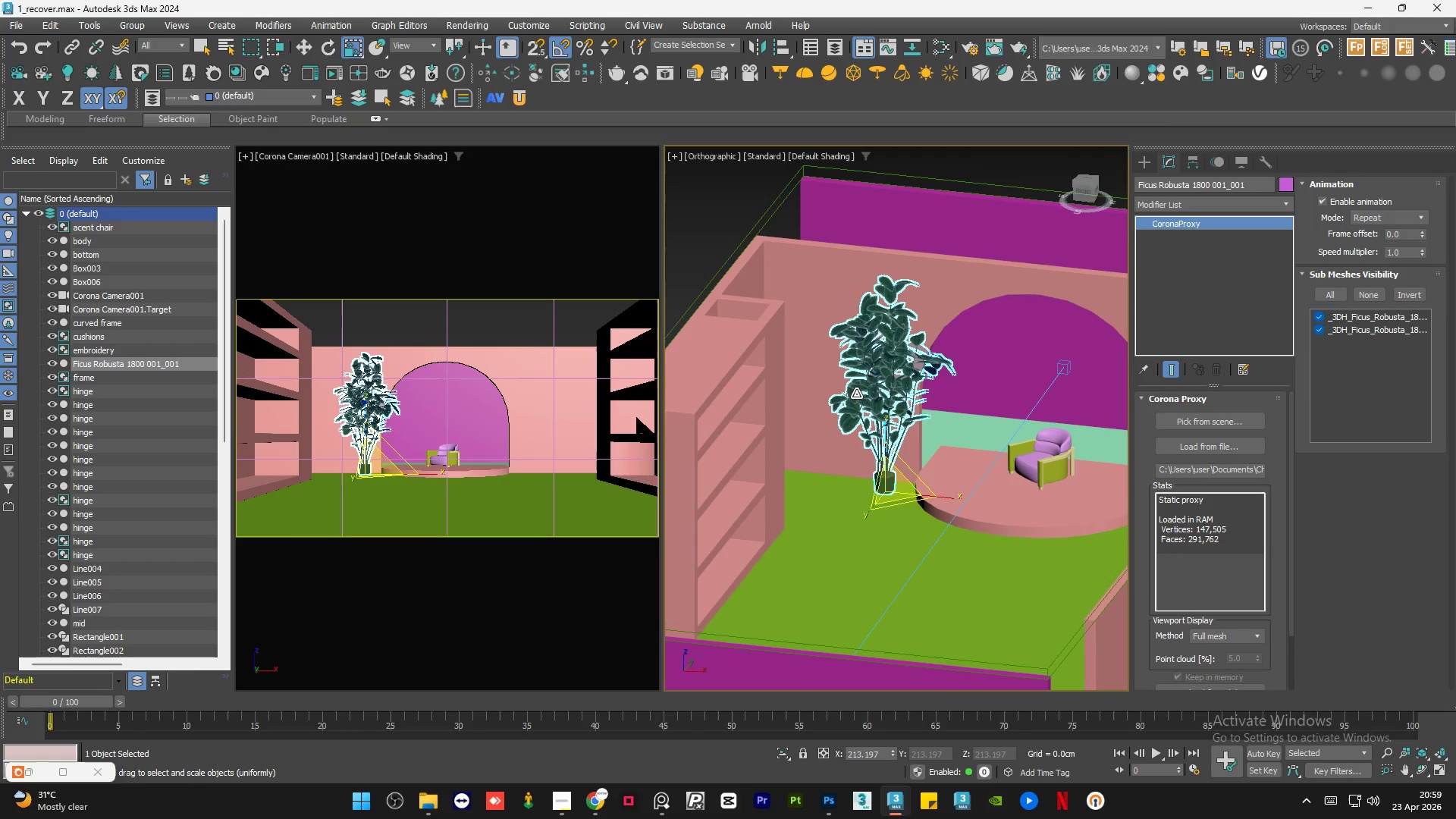 
key(W)
 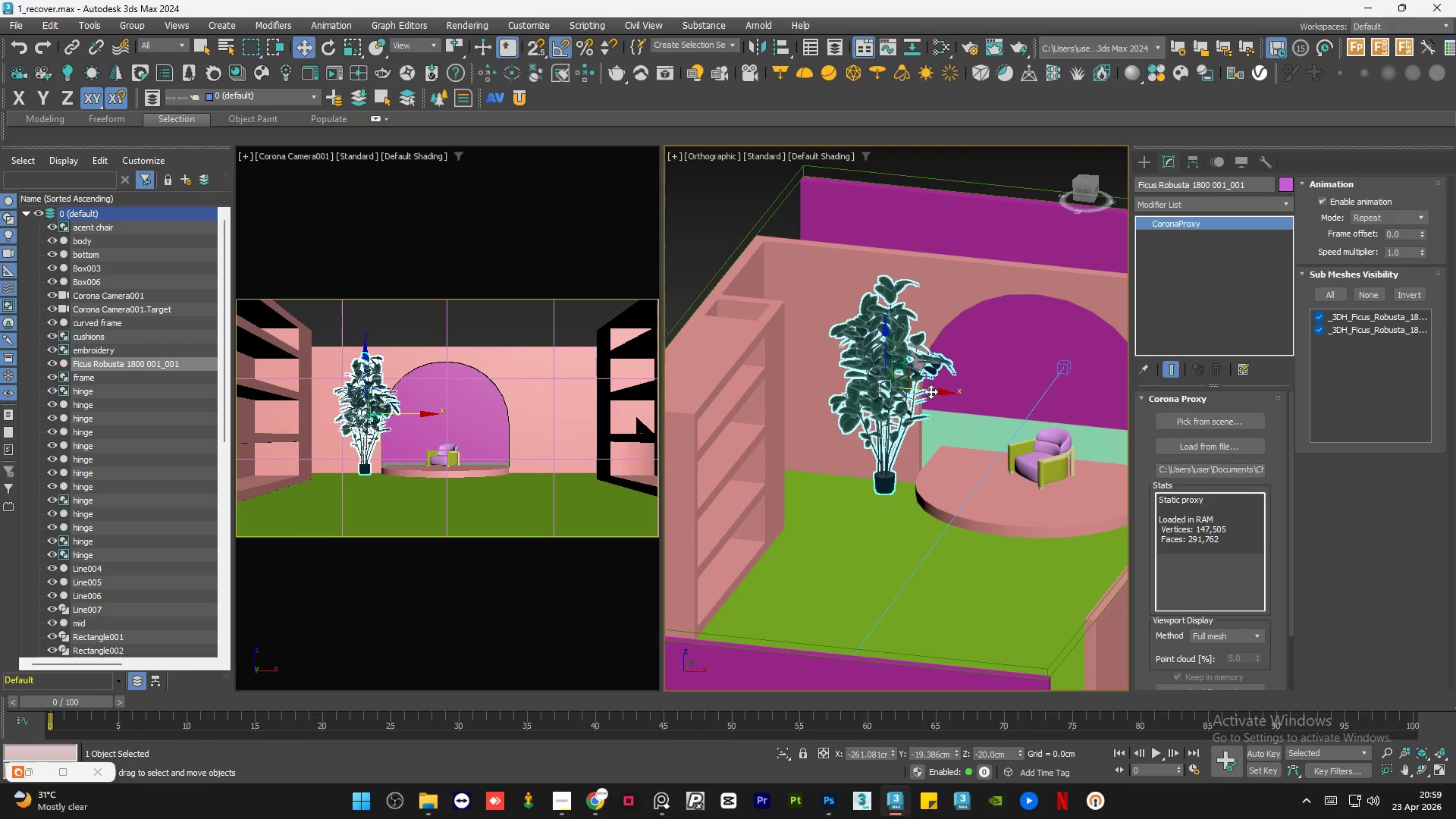 
left_click_drag(start_coordinate=[930, 391], to_coordinate=[947, 394])
 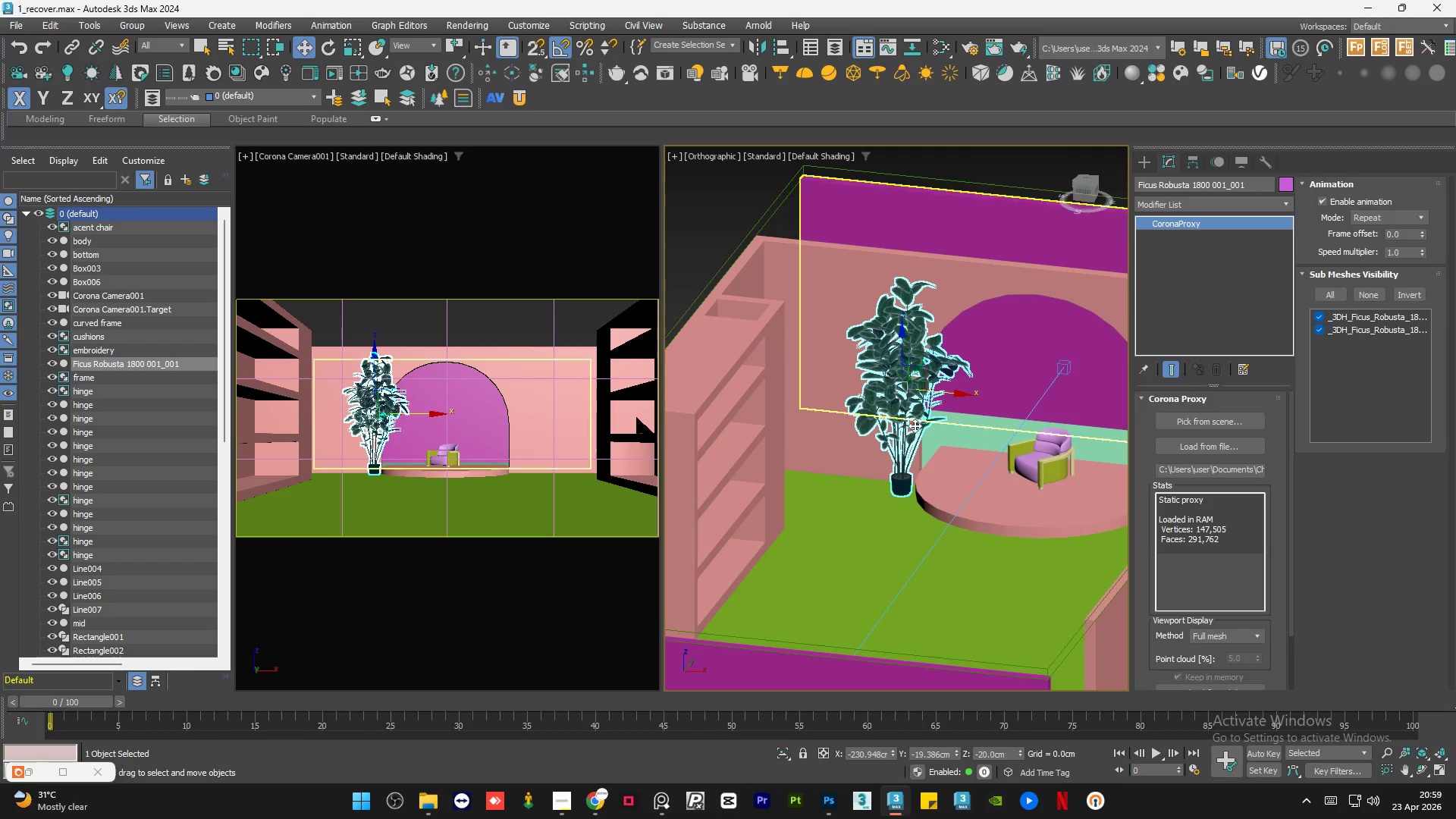 
hold_key(key=AltLeft, duration=0.58)
 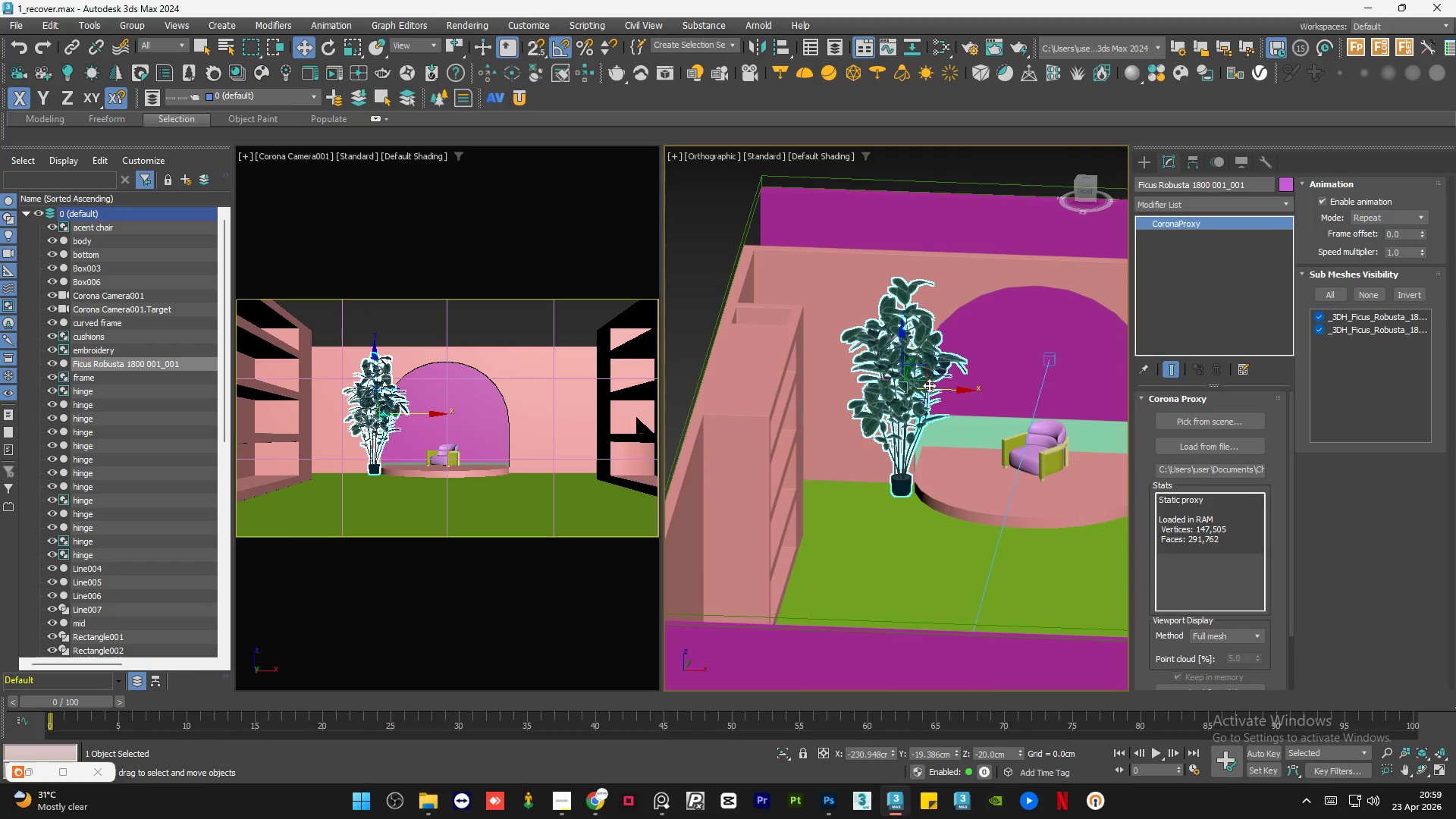 
left_click_drag(start_coordinate=[928, 381], to_coordinate=[899, 391])
 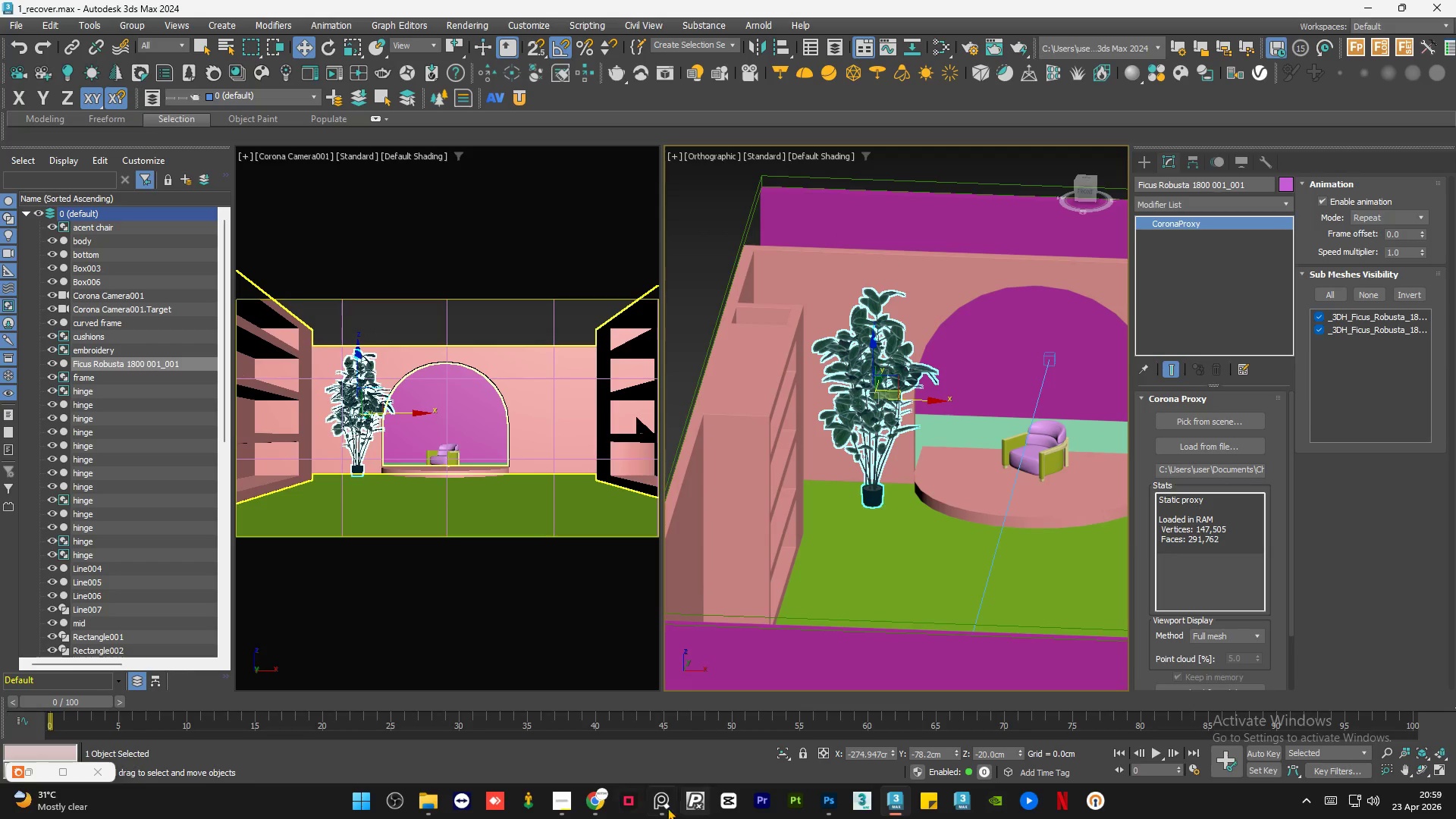 
left_click([656, 805])
 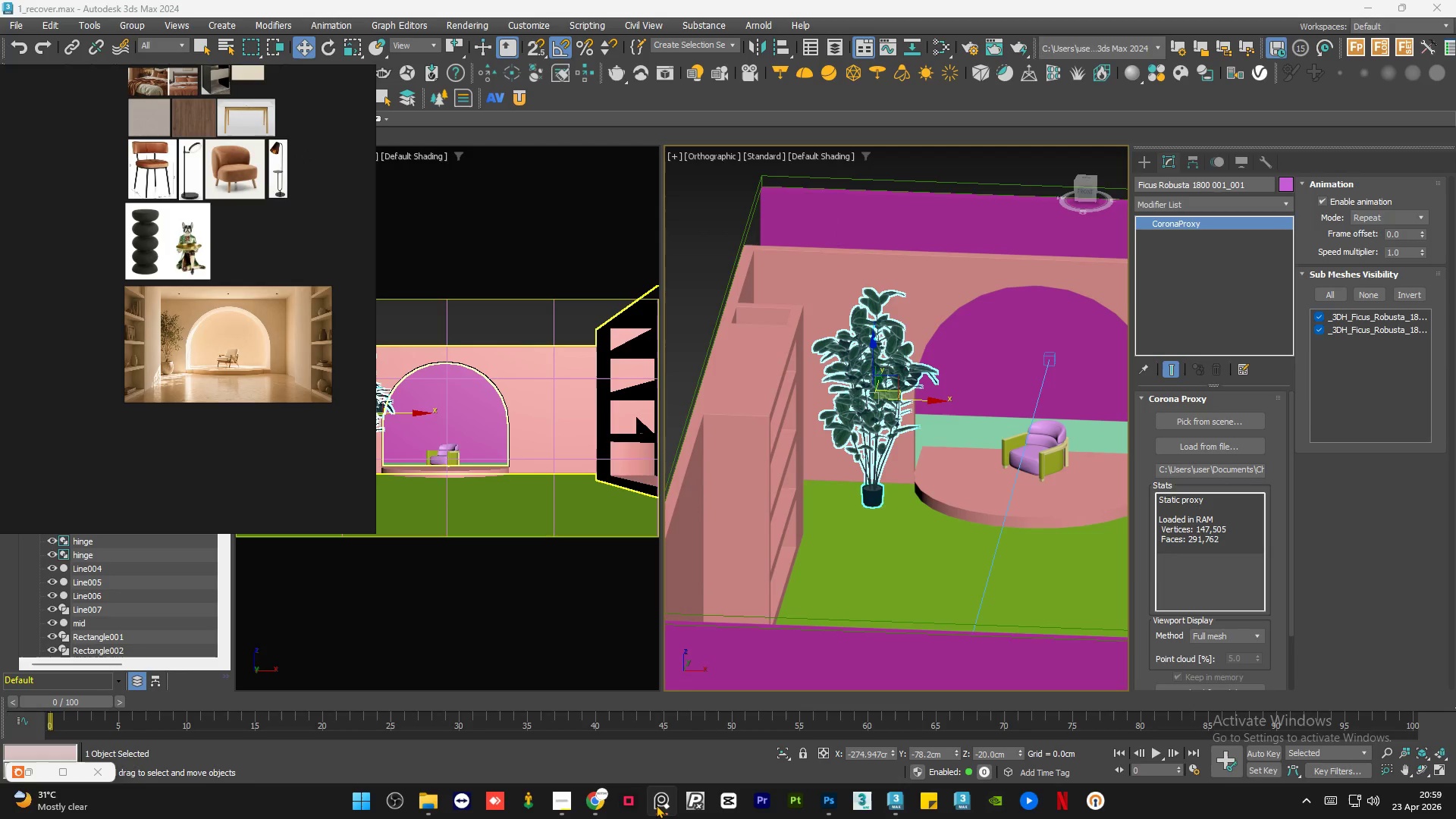 
left_click([656, 804])
 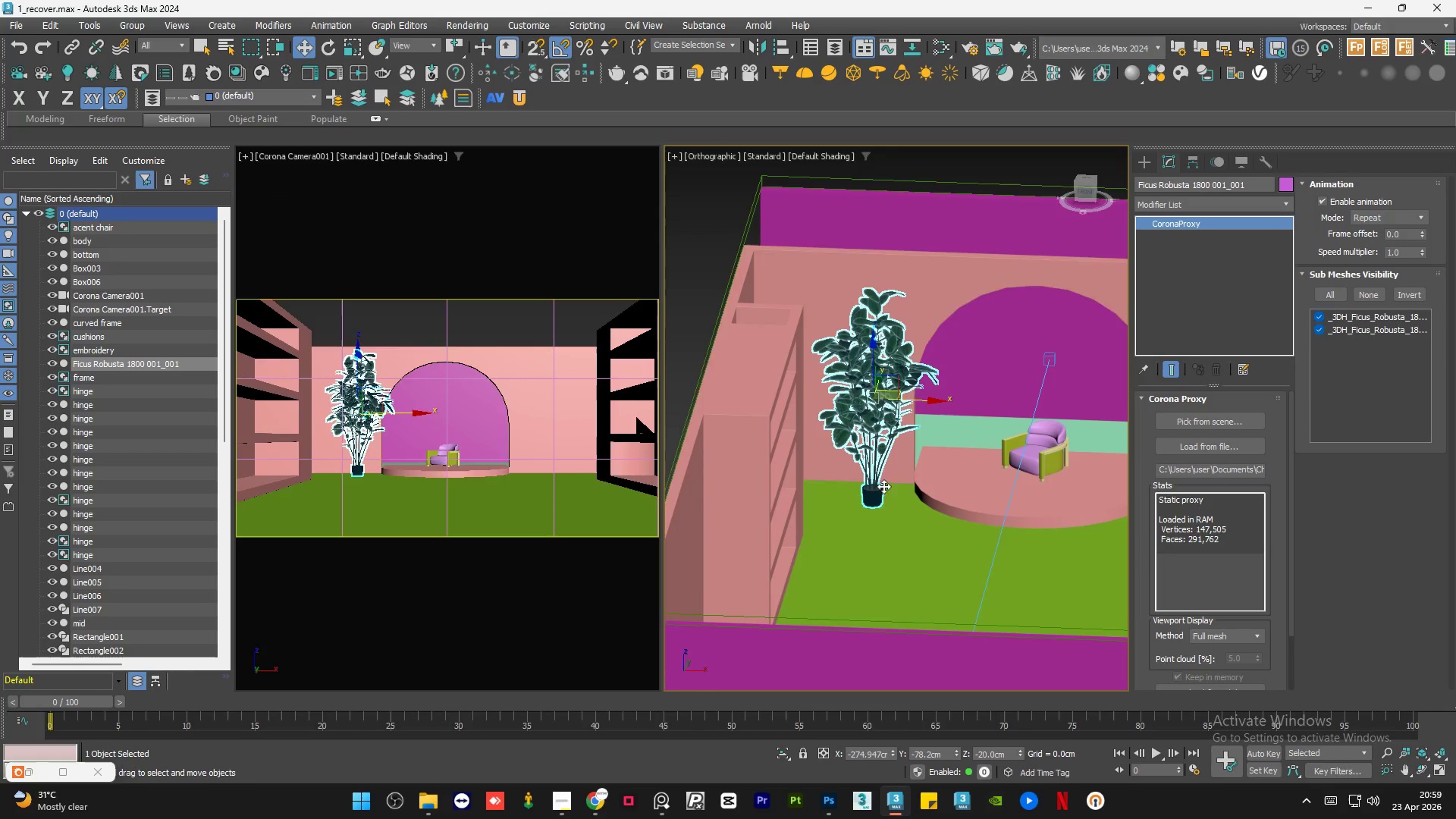 
scroll: coordinate [917, 443], scroll_direction: up, amount: 1.0
 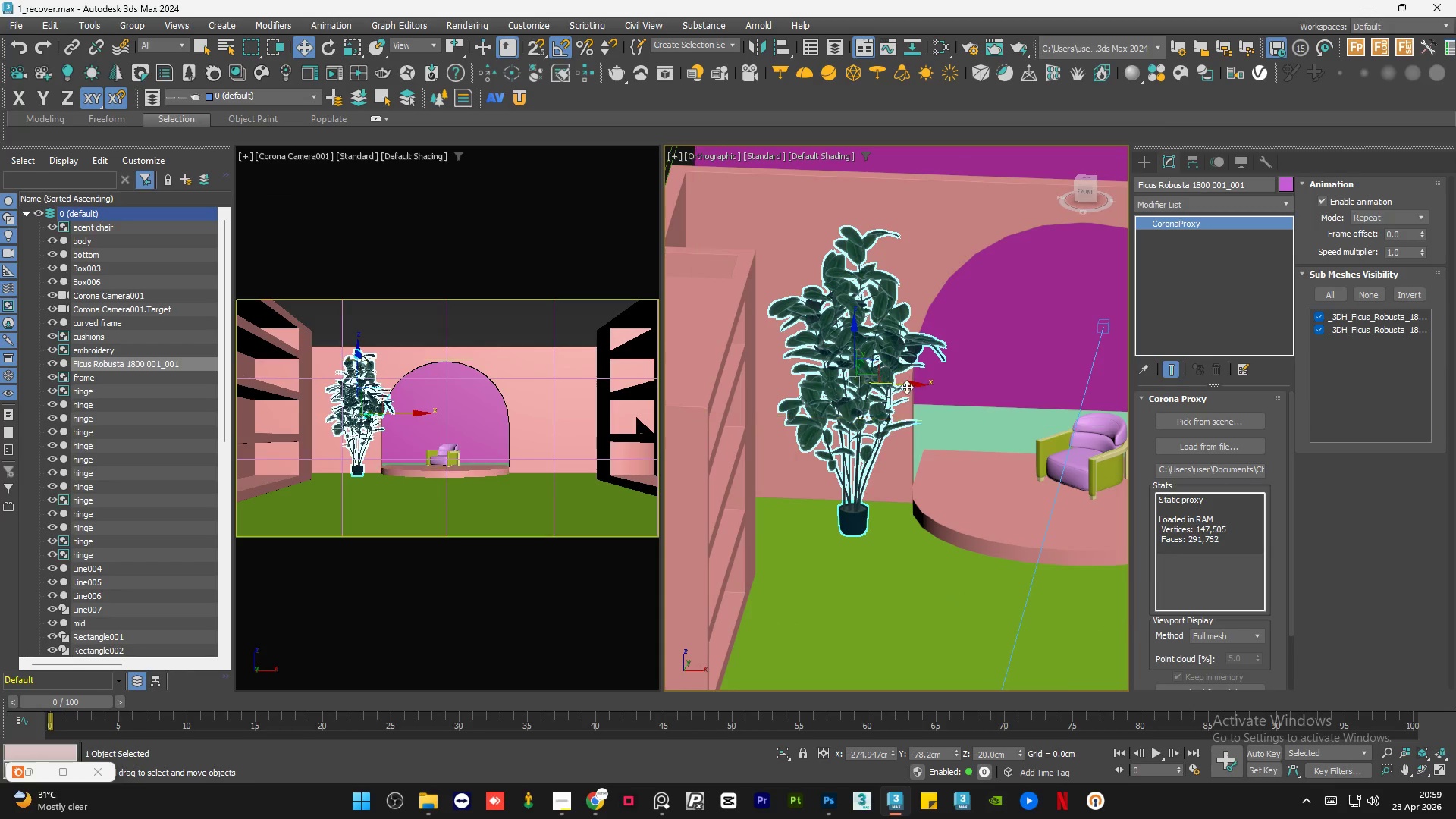 
left_click_drag(start_coordinate=[906, 386], to_coordinate=[886, 386])
 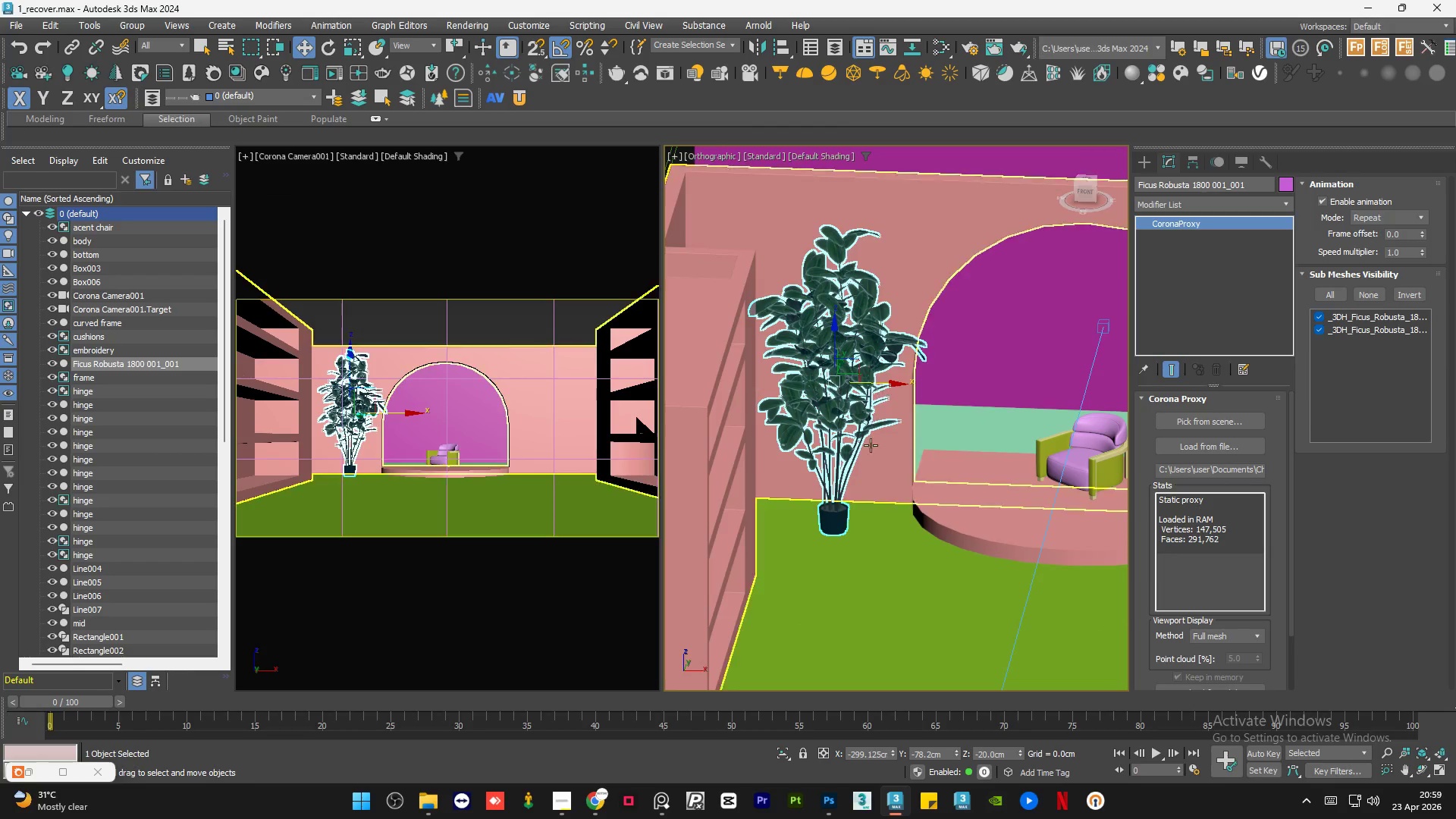 
scroll: coordinate [879, 460], scroll_direction: down, amount: 4.0
 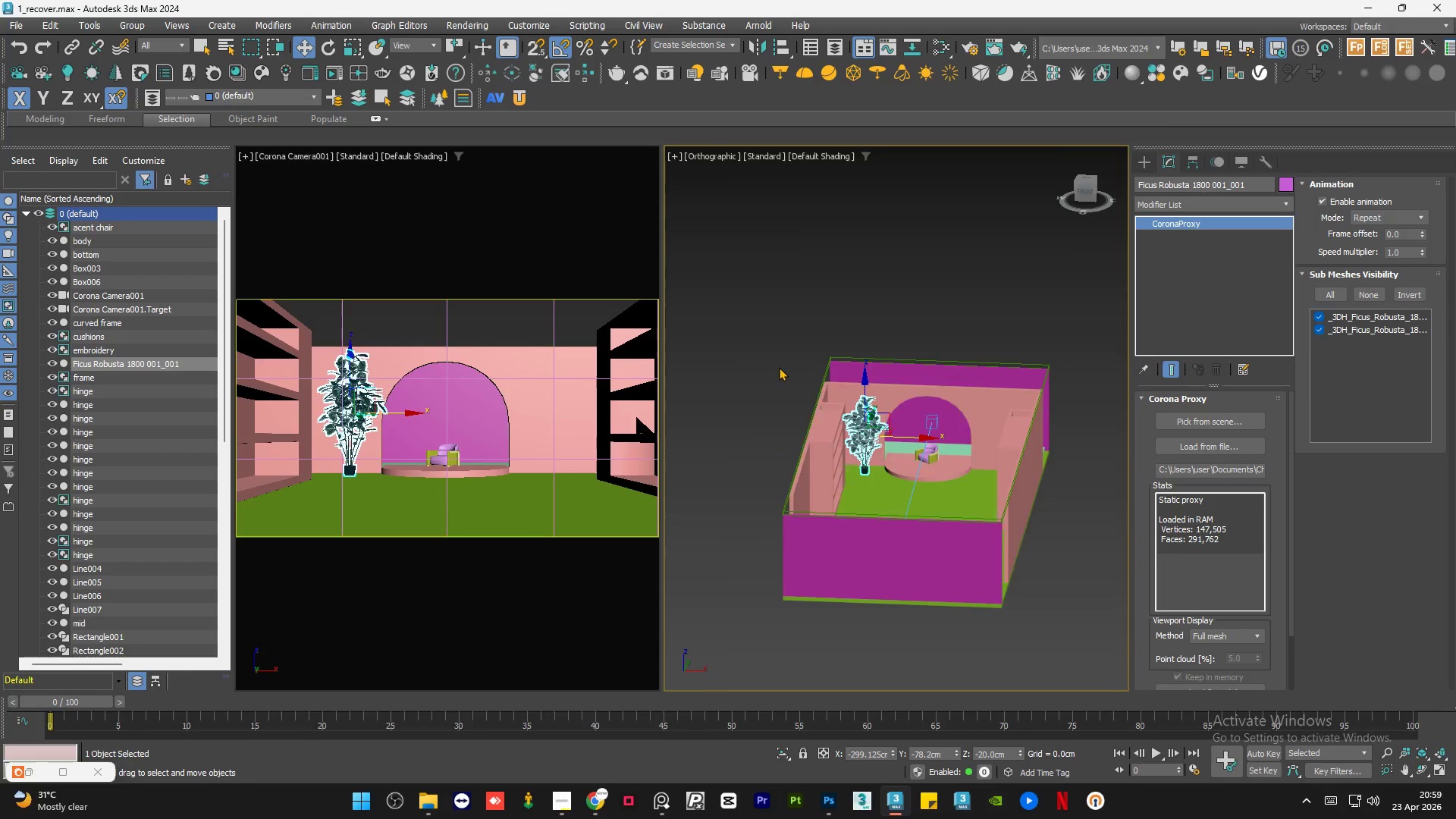 
left_click([763, 355])
 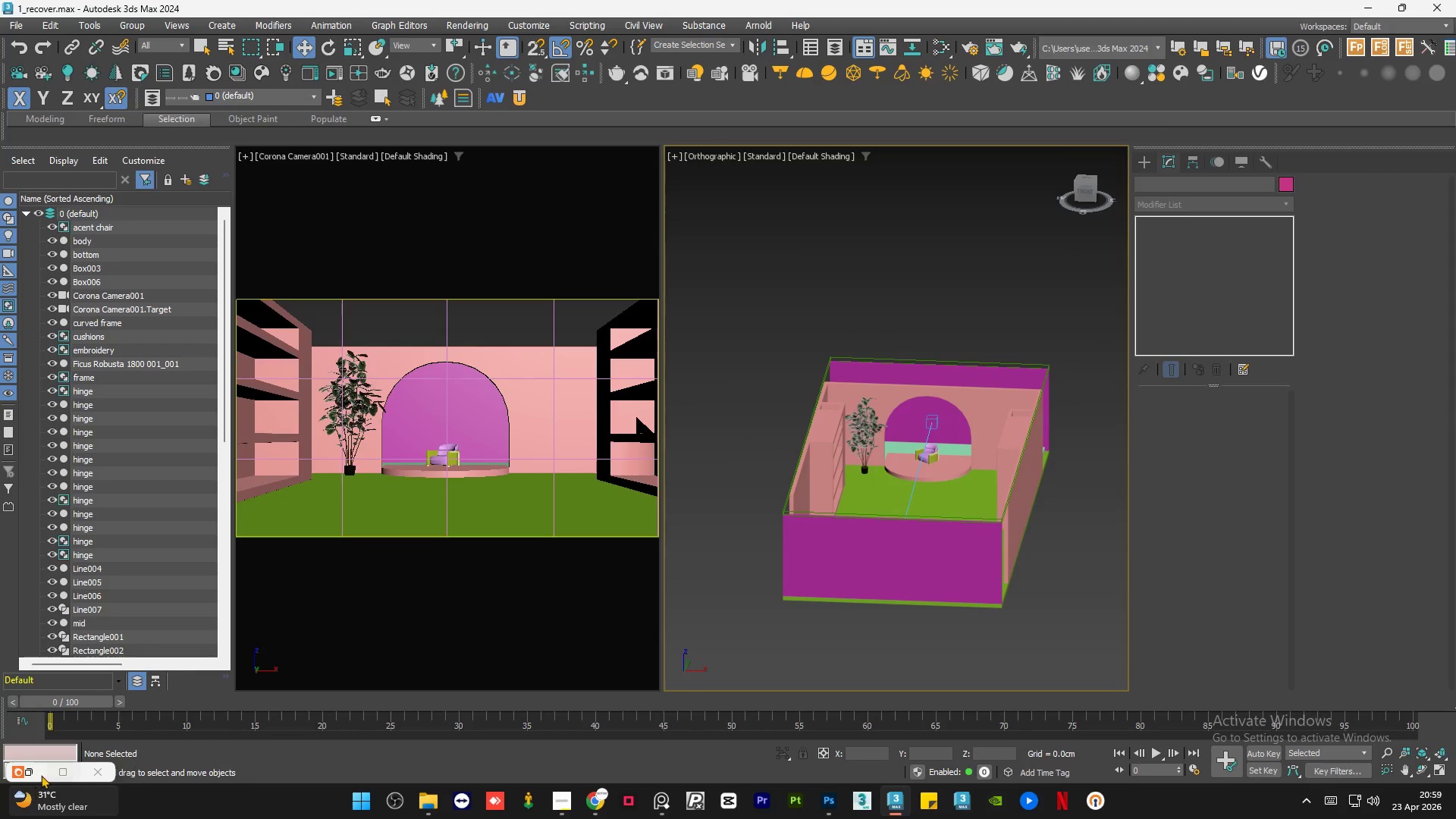 
left_click([42, 771])
 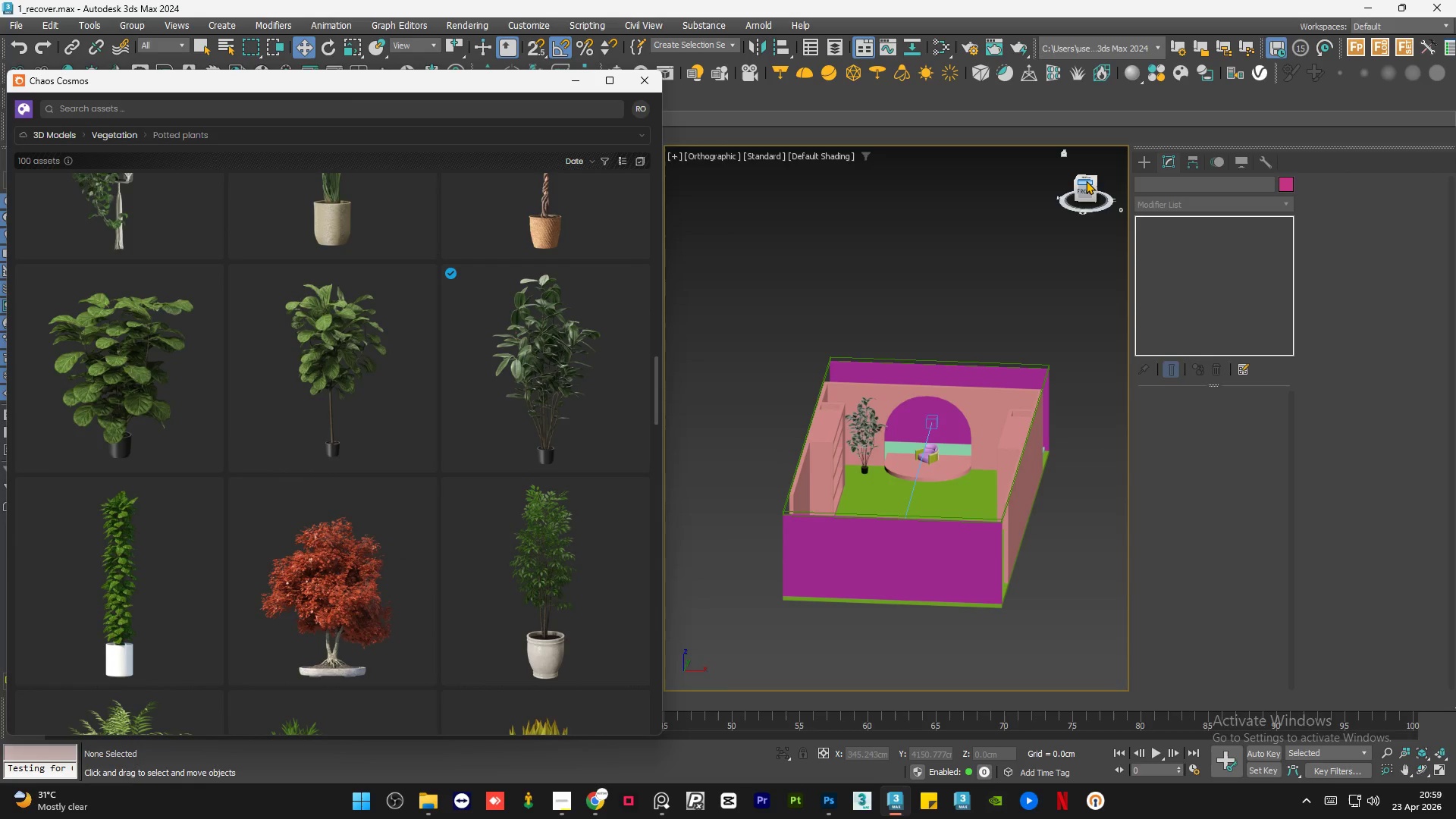 
left_click([1087, 177])
 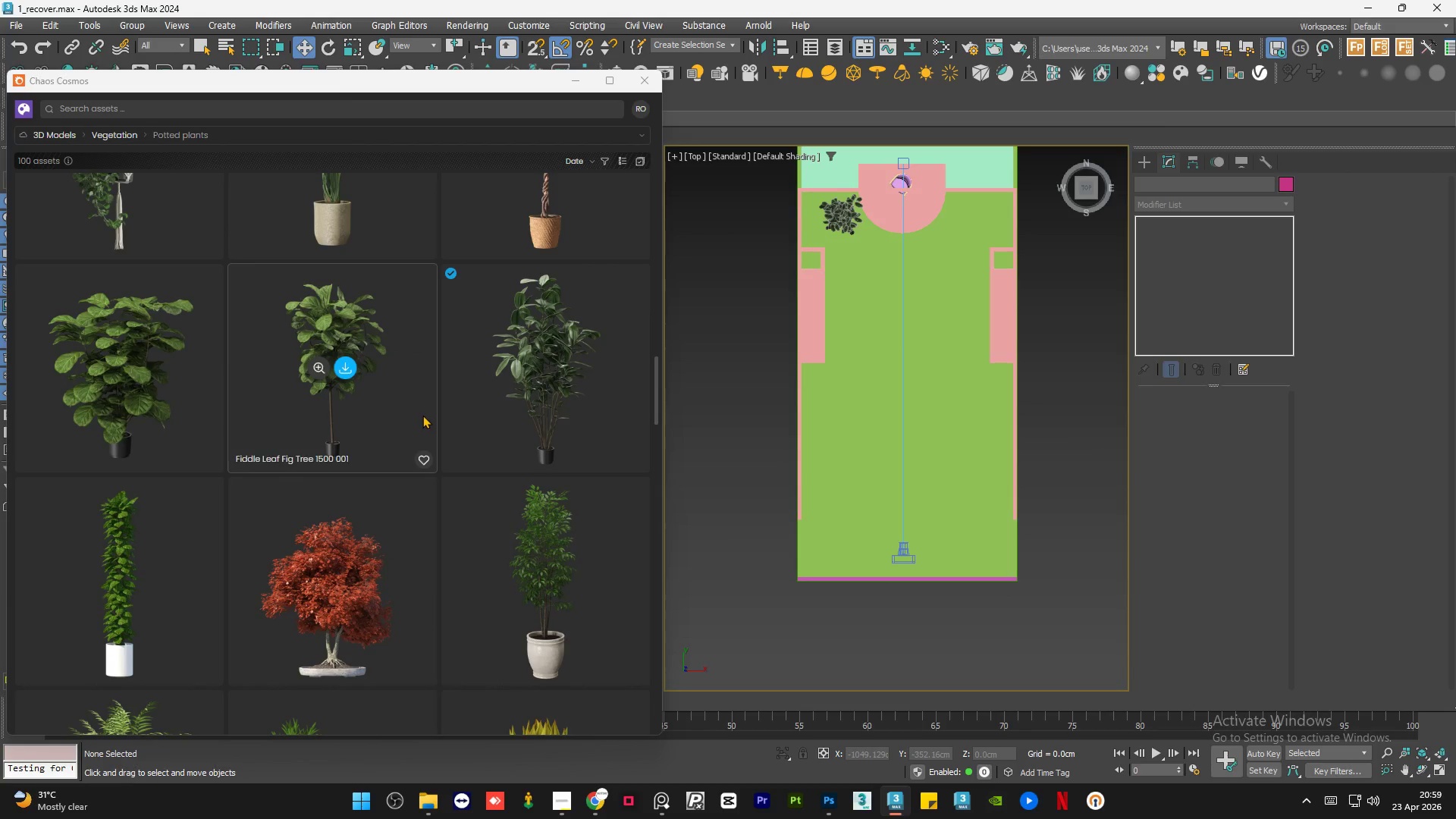 
scroll: coordinate [199, 414], scroll_direction: down, amount: 10.0
 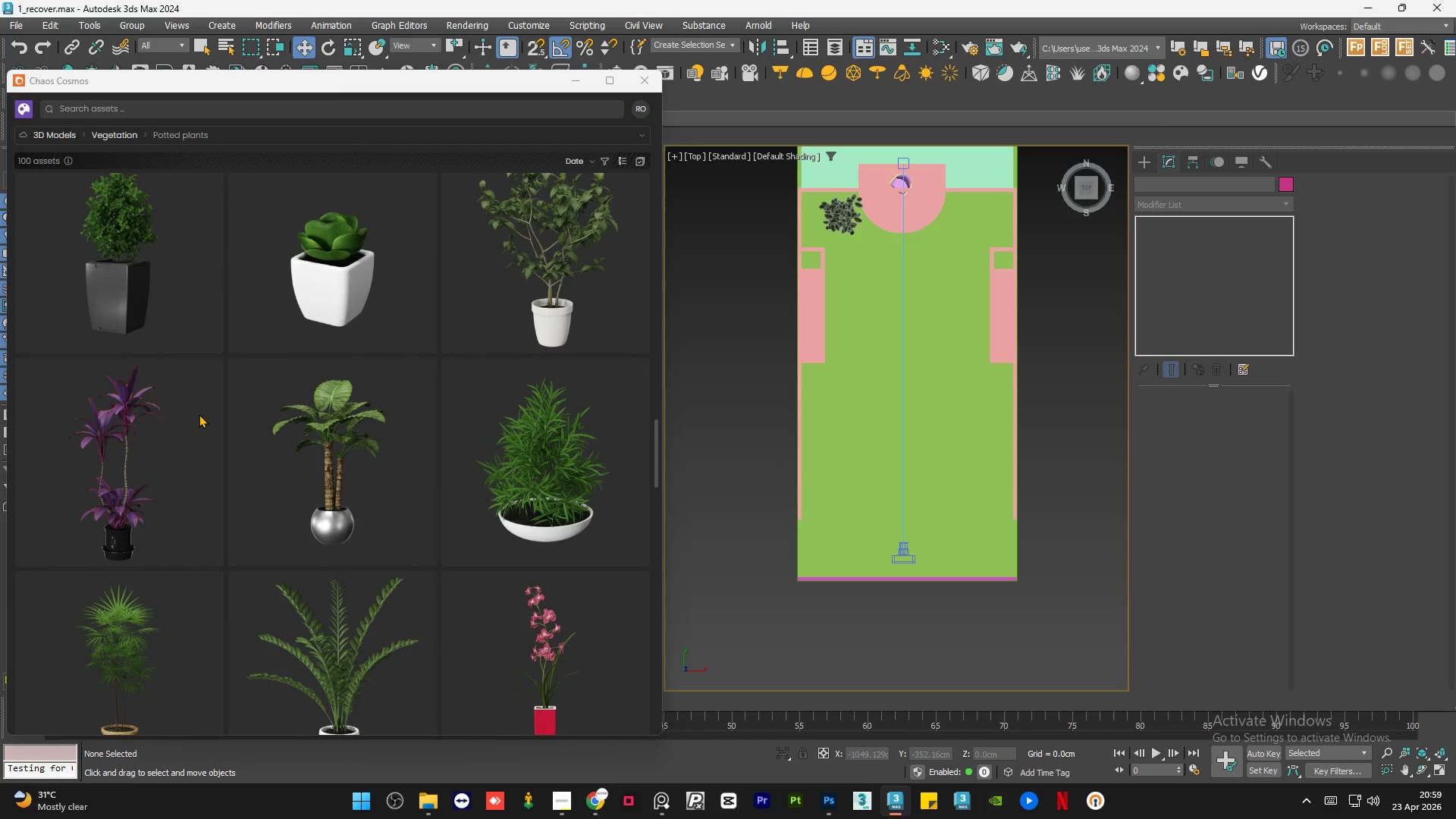 
scroll: coordinate [199, 414], scroll_direction: up, amount: 2.0
 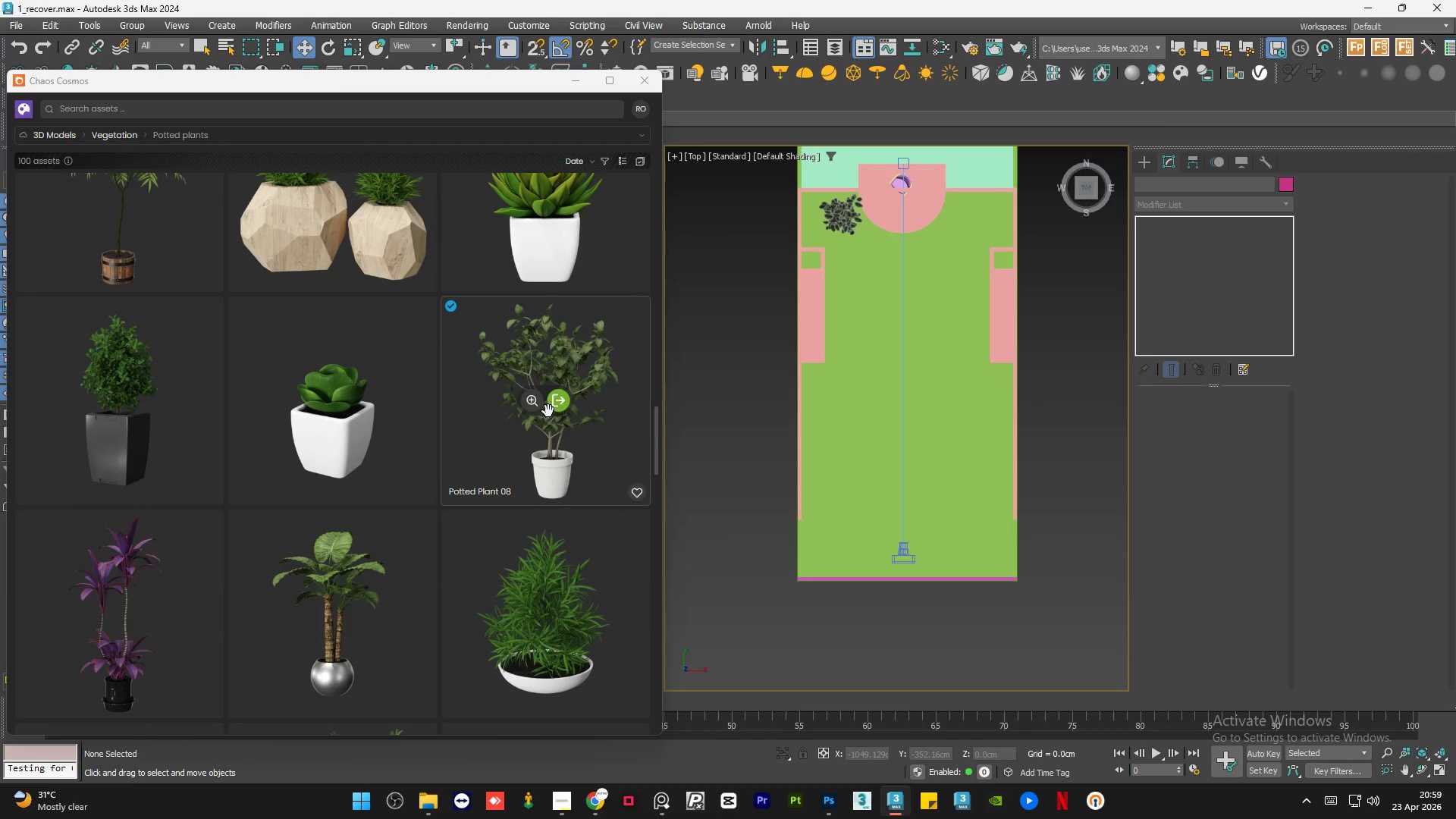 
left_click_drag(start_coordinate=[529, 366], to_coordinate=[842, 240])
 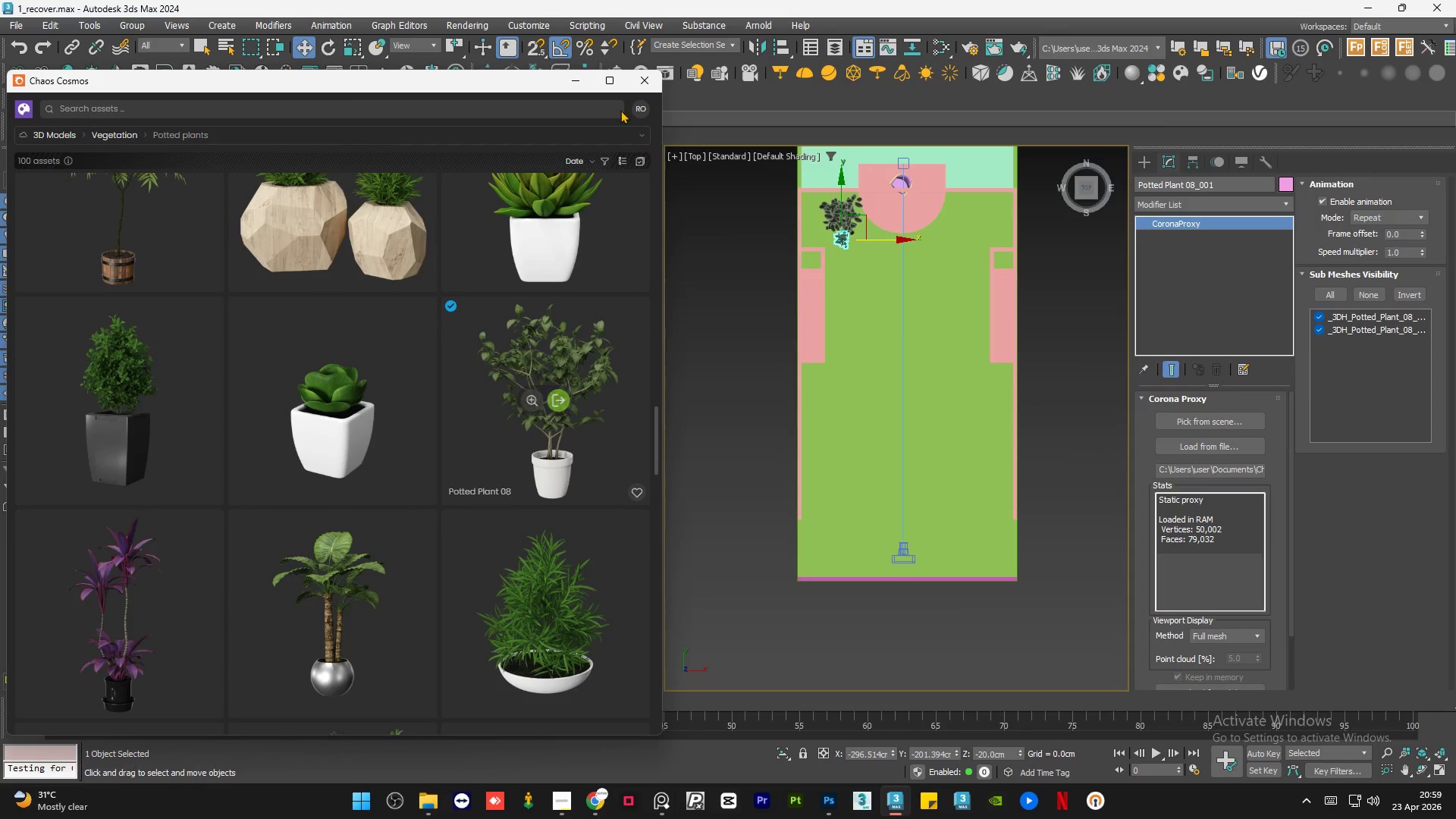 
left_click([572, 78])
 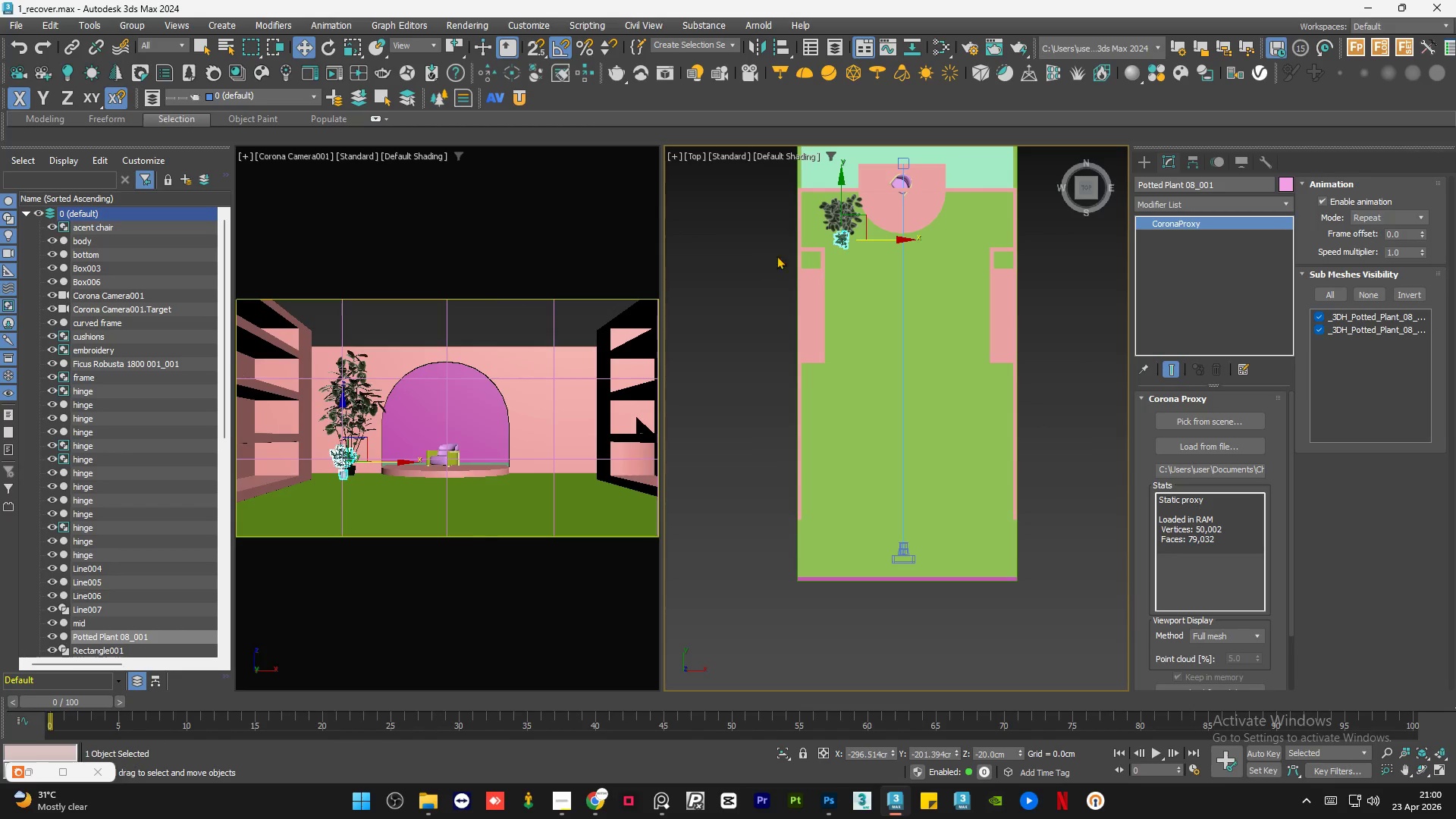 
scroll: coordinate [855, 191], scroll_direction: up, amount: 2.0
 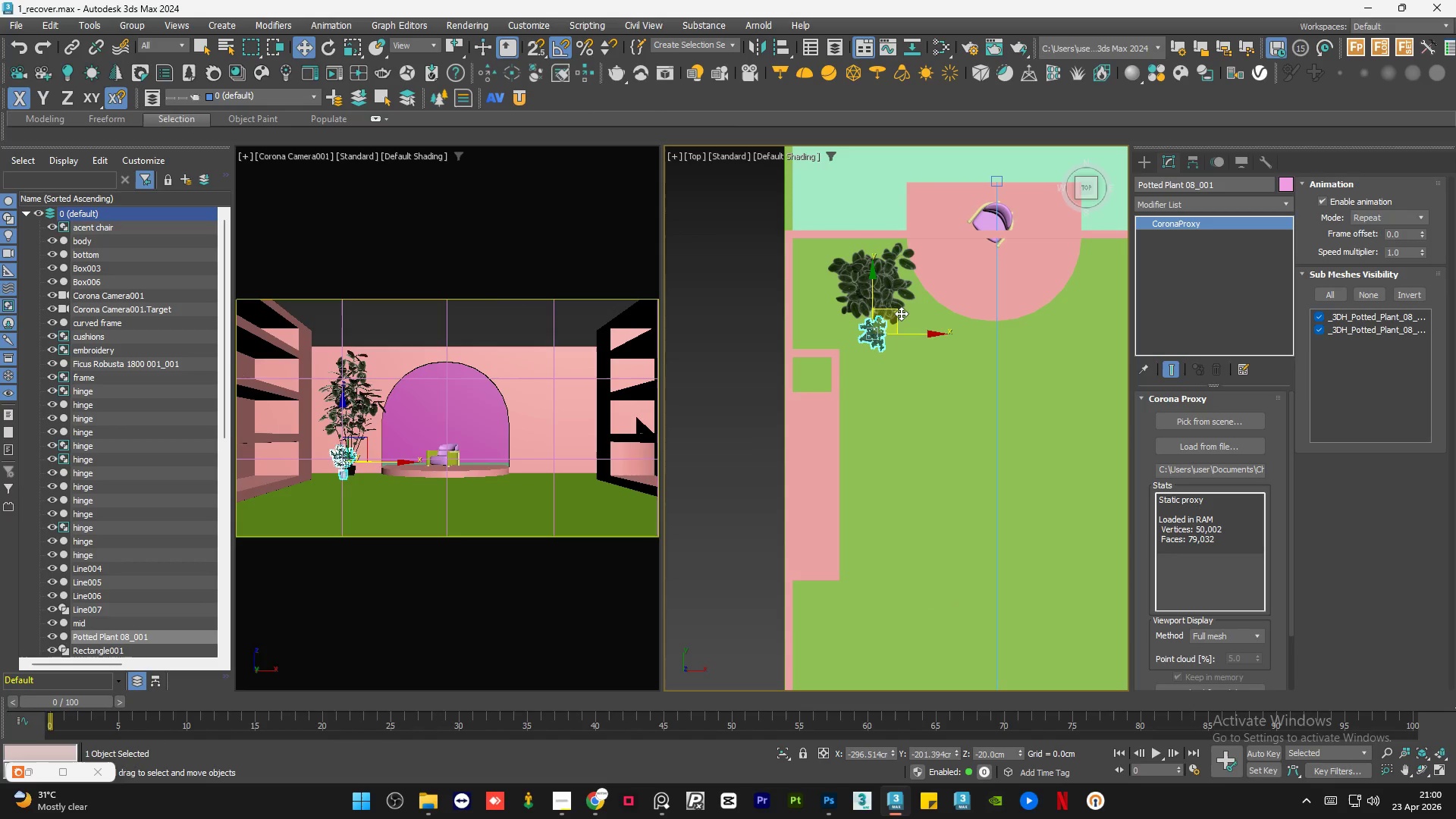 
left_click_drag(start_coordinate=[901, 312], to_coordinate=[872, 307])
 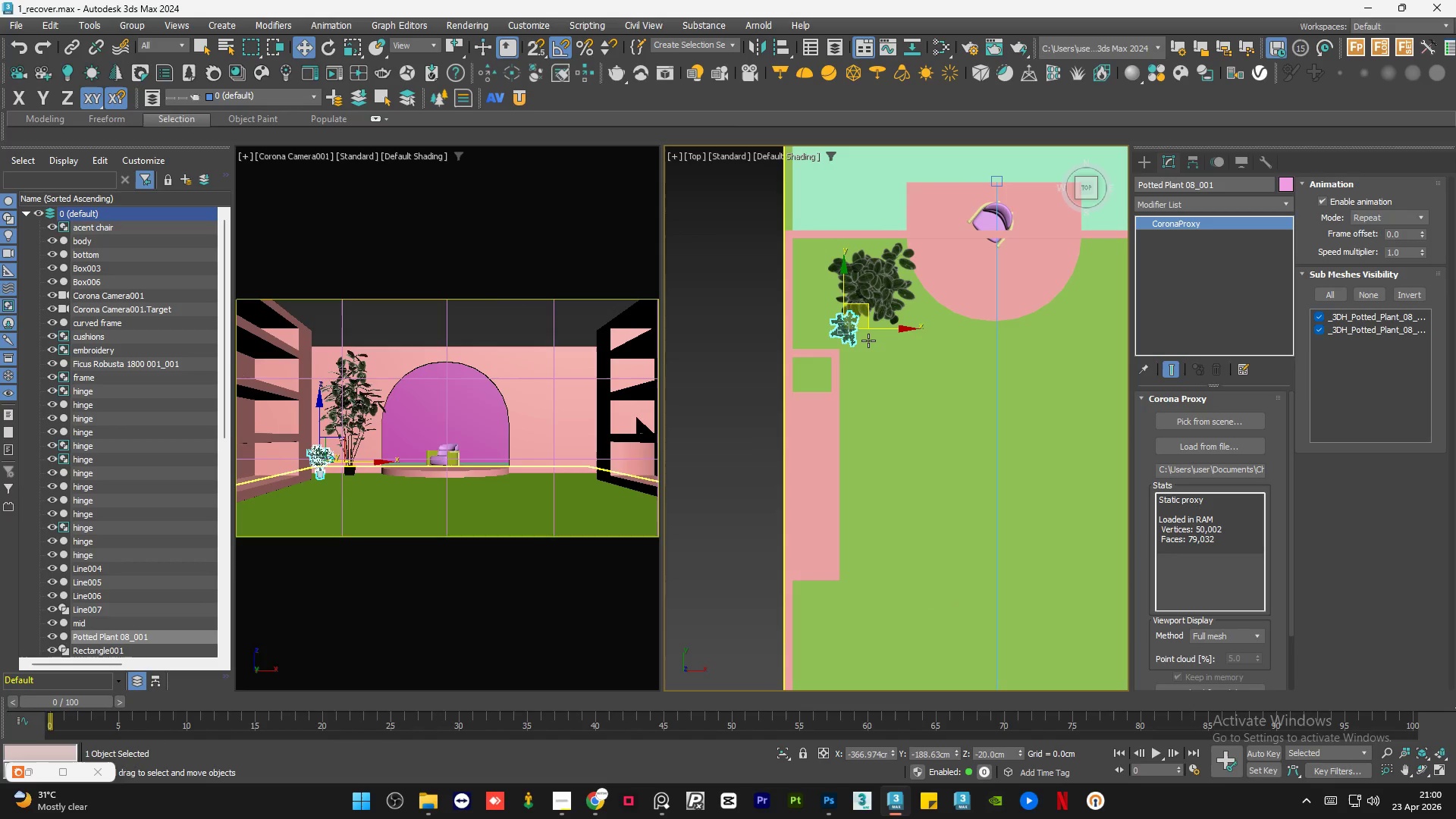 
key(R)
 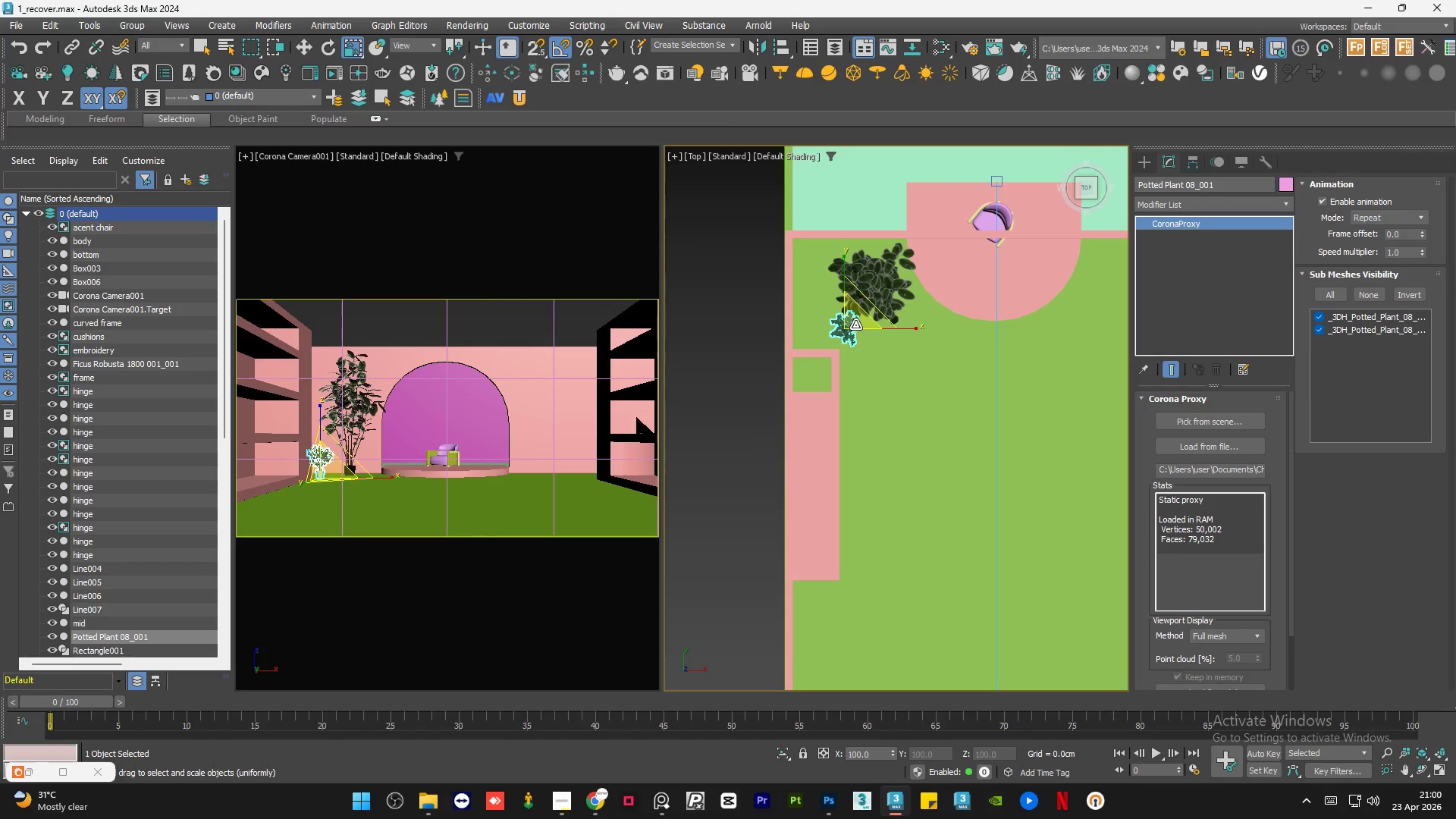 
left_click_drag(start_coordinate=[855, 324], to_coordinate=[770, 159])
 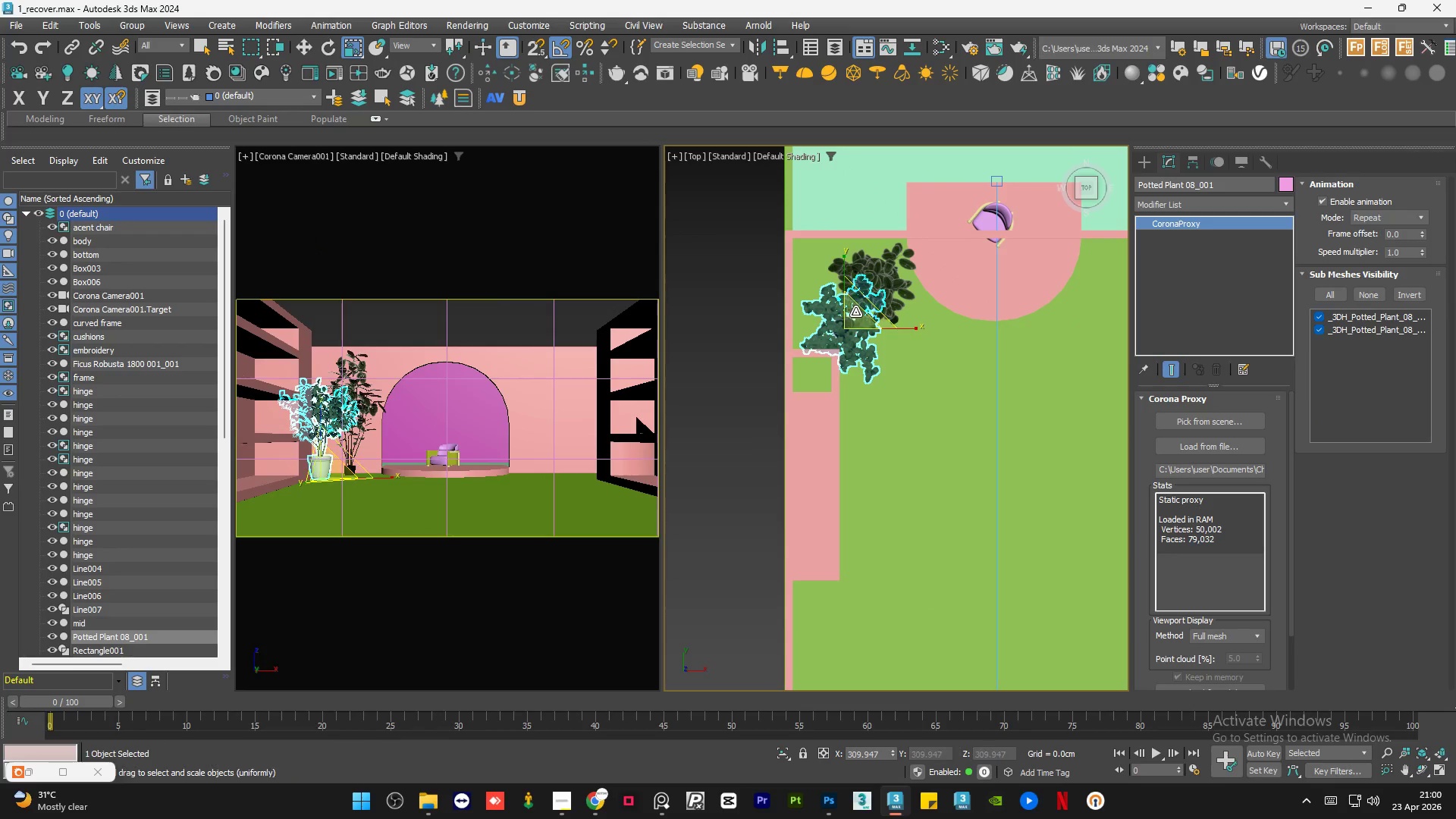 
key(W)
 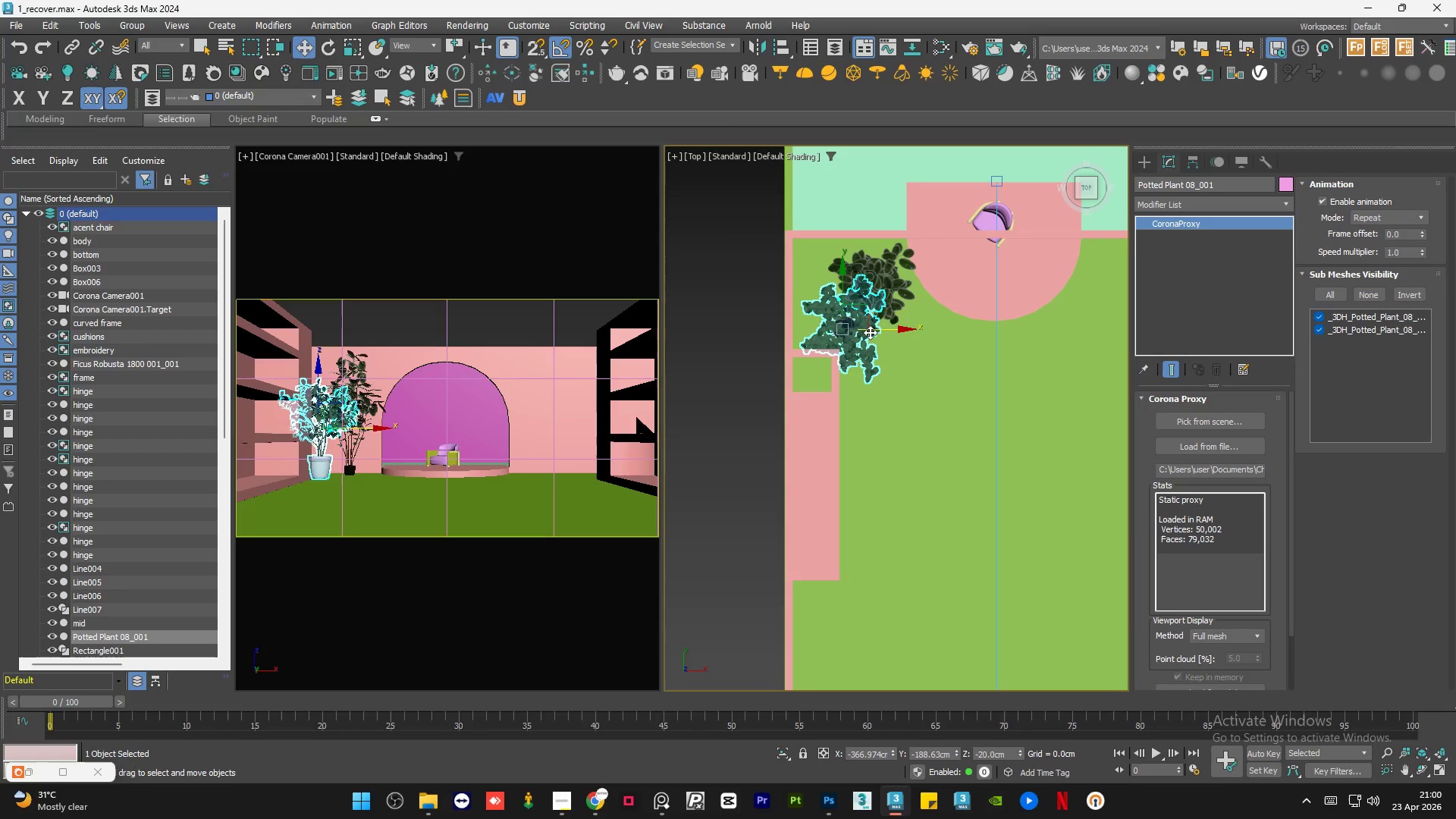 
left_click_drag(start_coordinate=[872, 330], to_coordinate=[878, 330])
 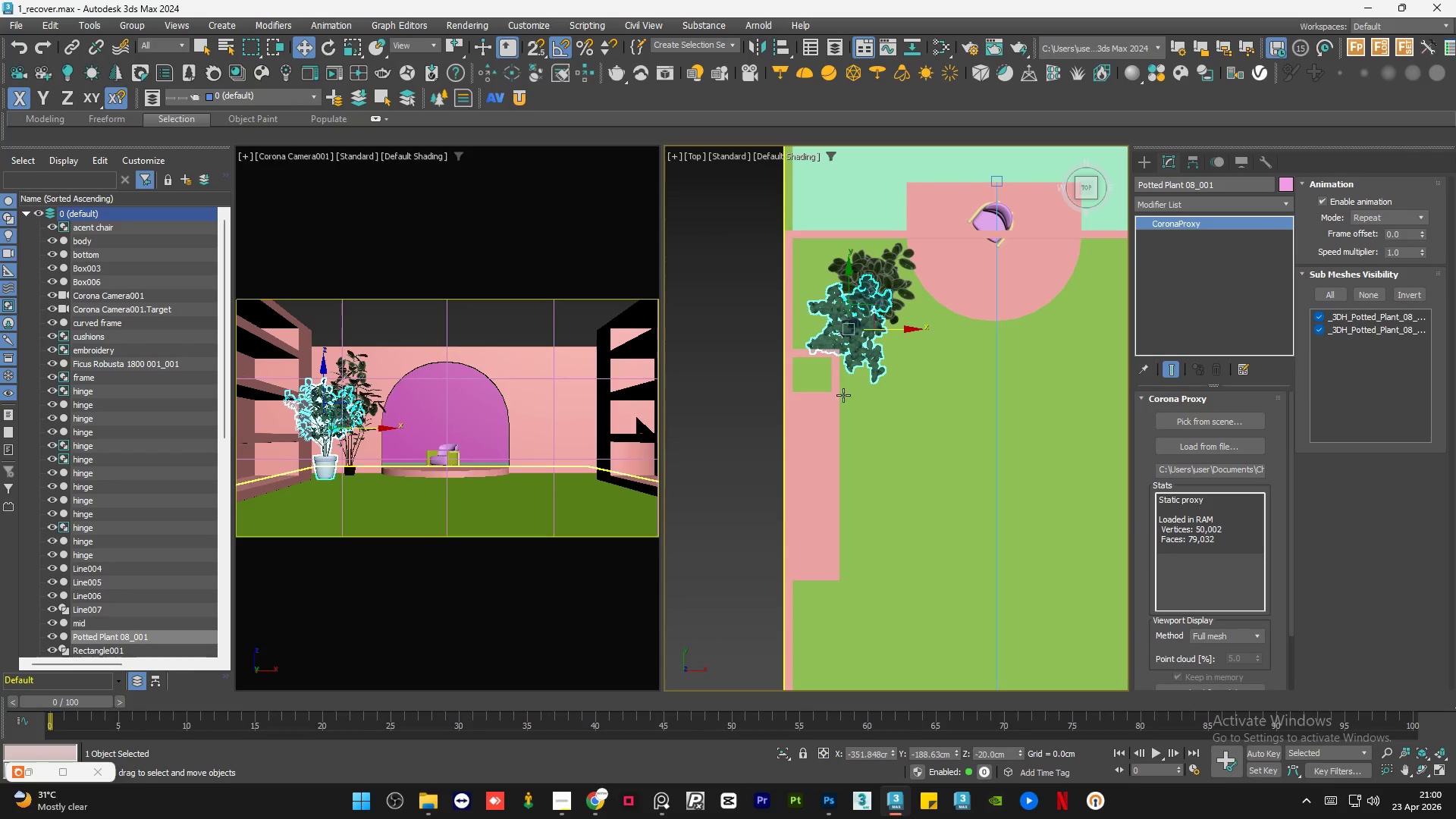 
left_click([746, 438])
 